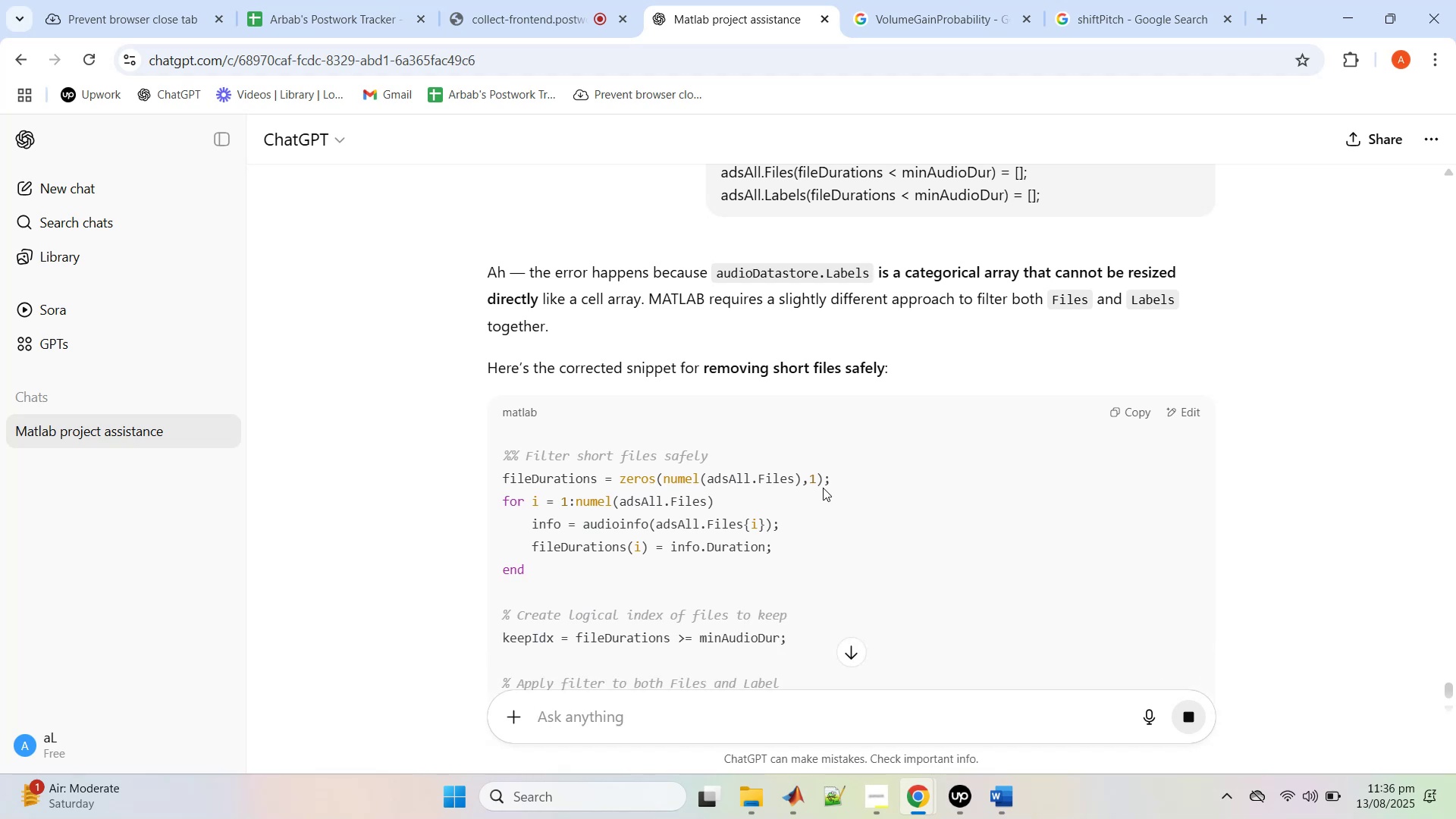 
wait(7.84)
 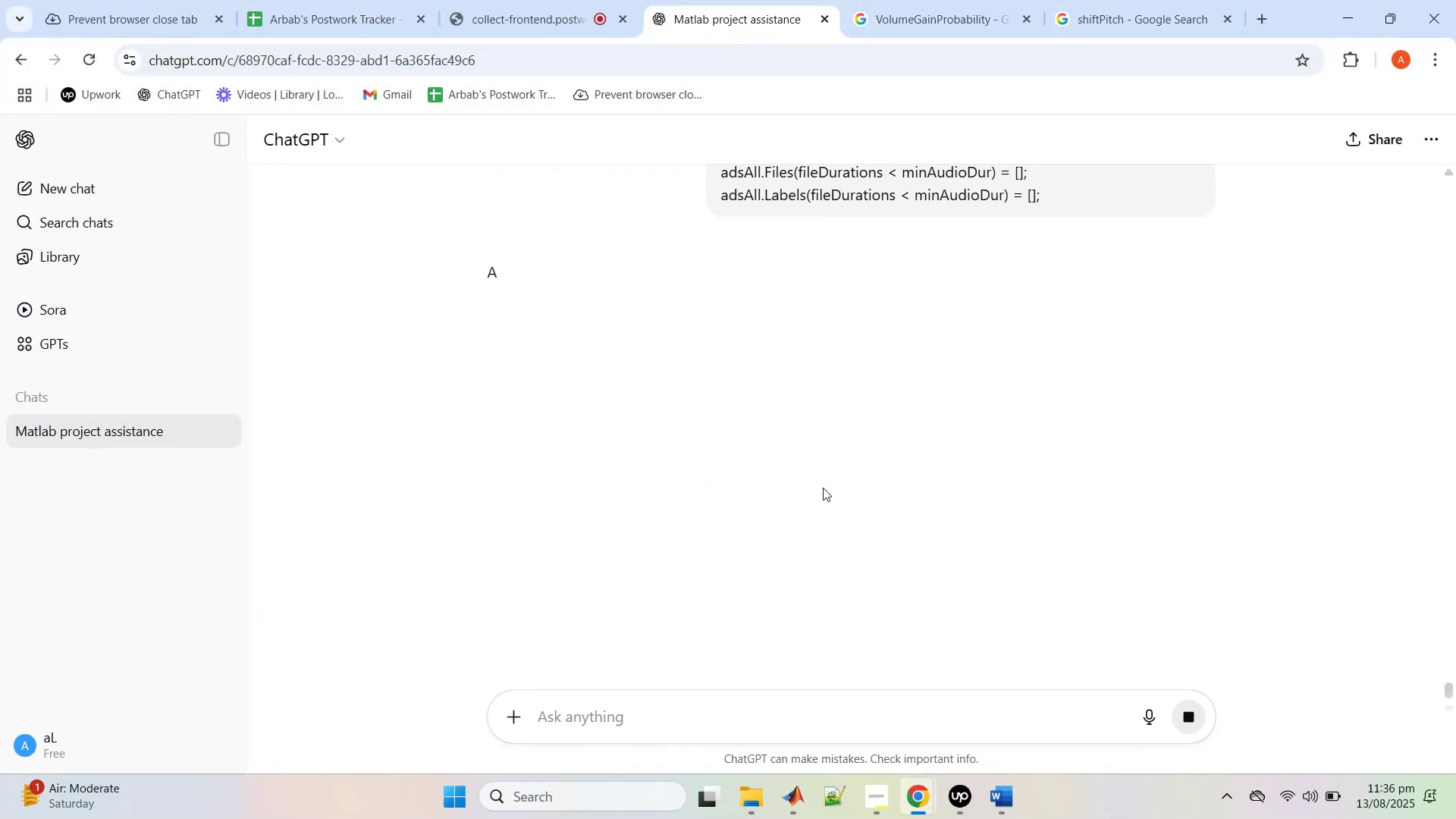 
scroll: coordinate [823, 488], scroll_direction: down, amount: 2.0
 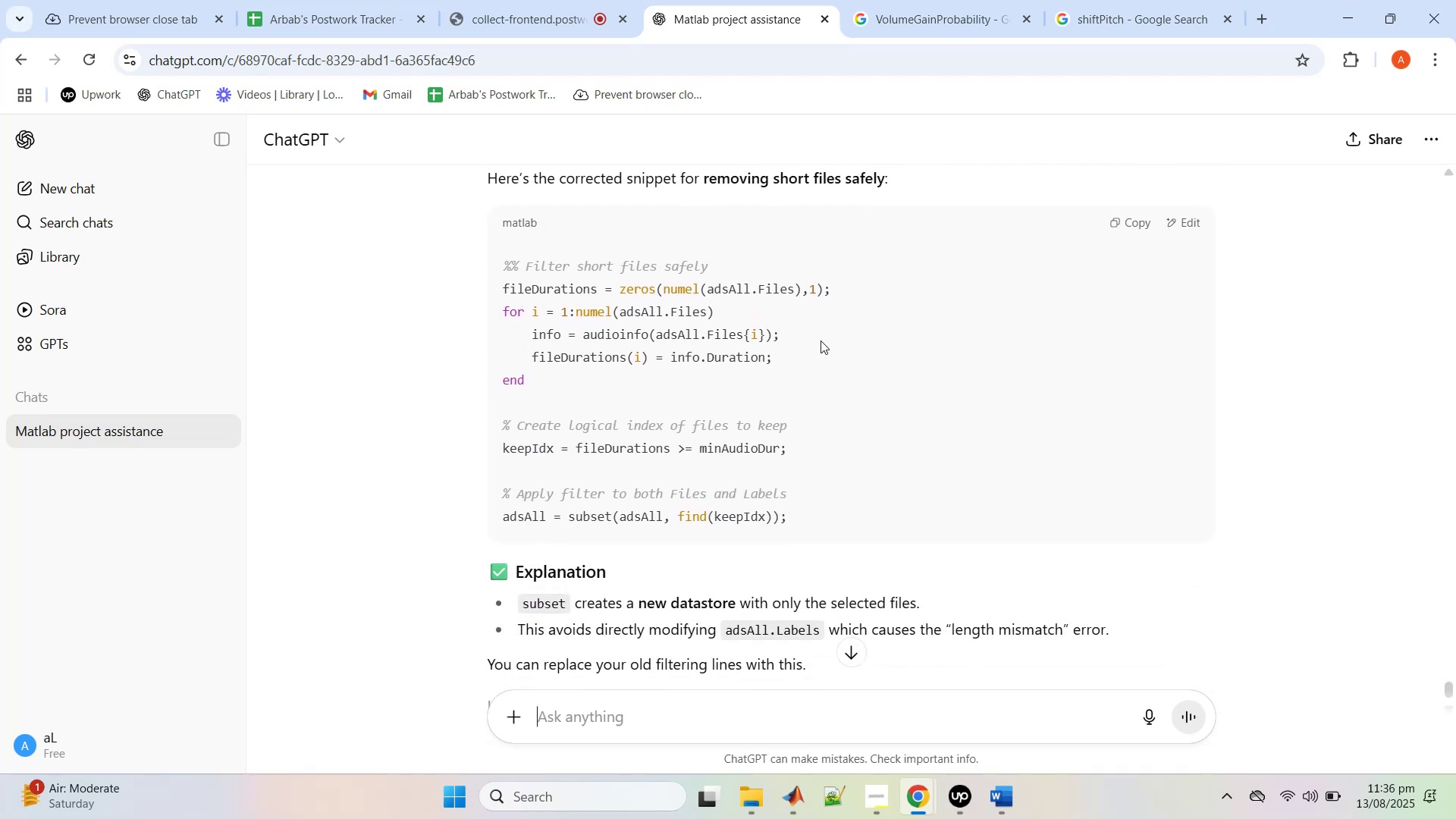 
left_click([1132, 223])
 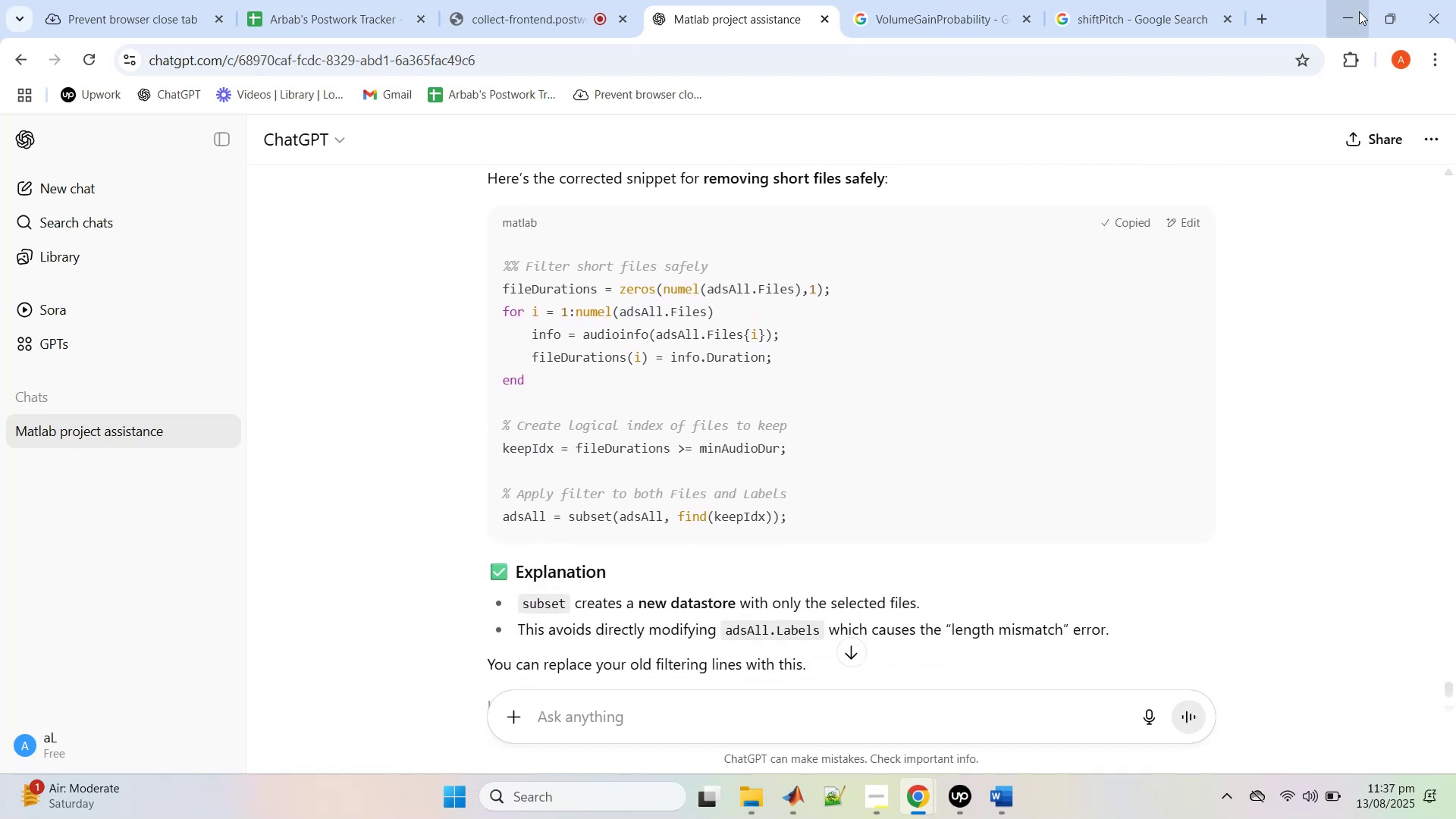 
left_click([1359, 11])
 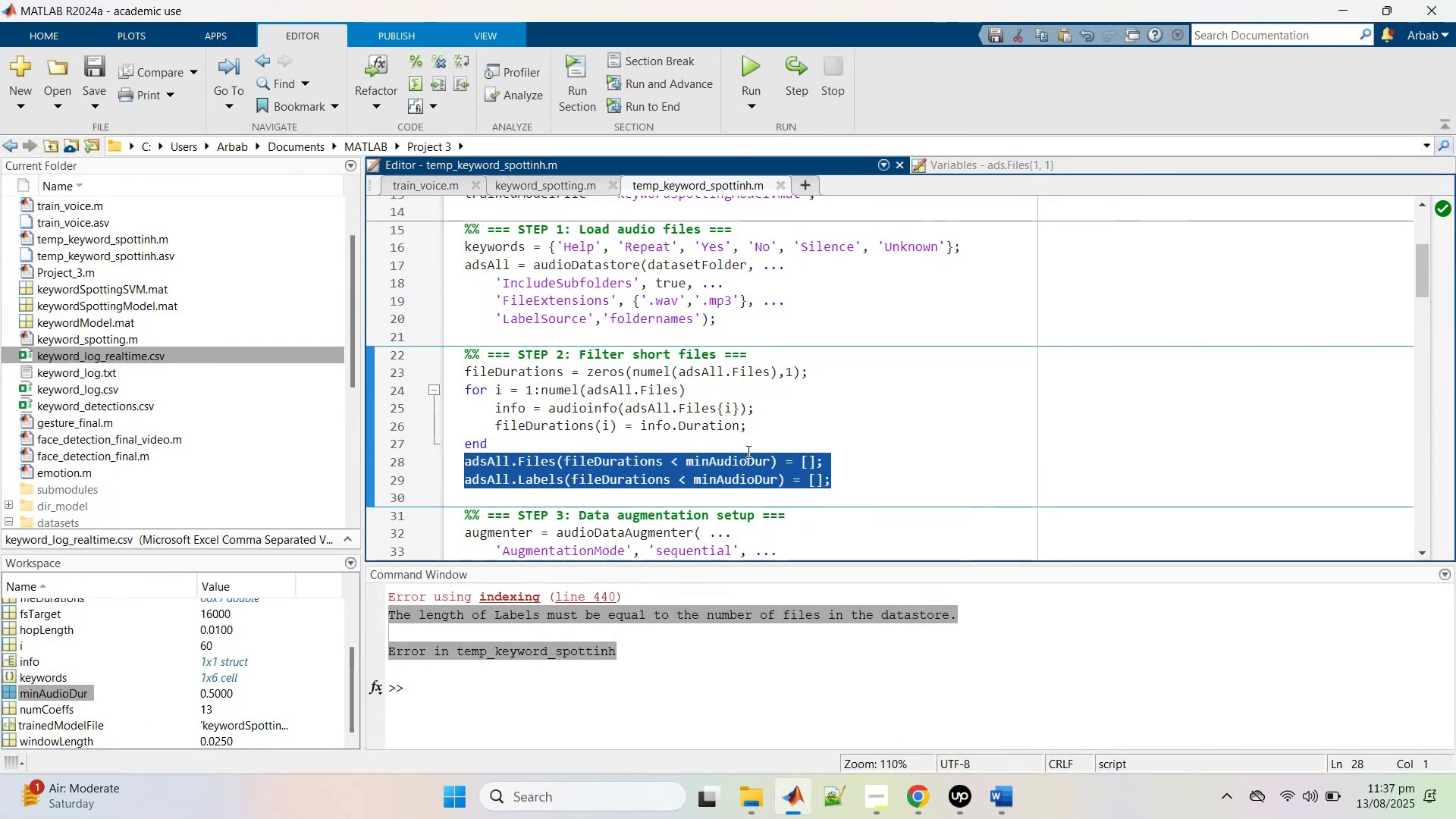 
left_click([748, 451])
 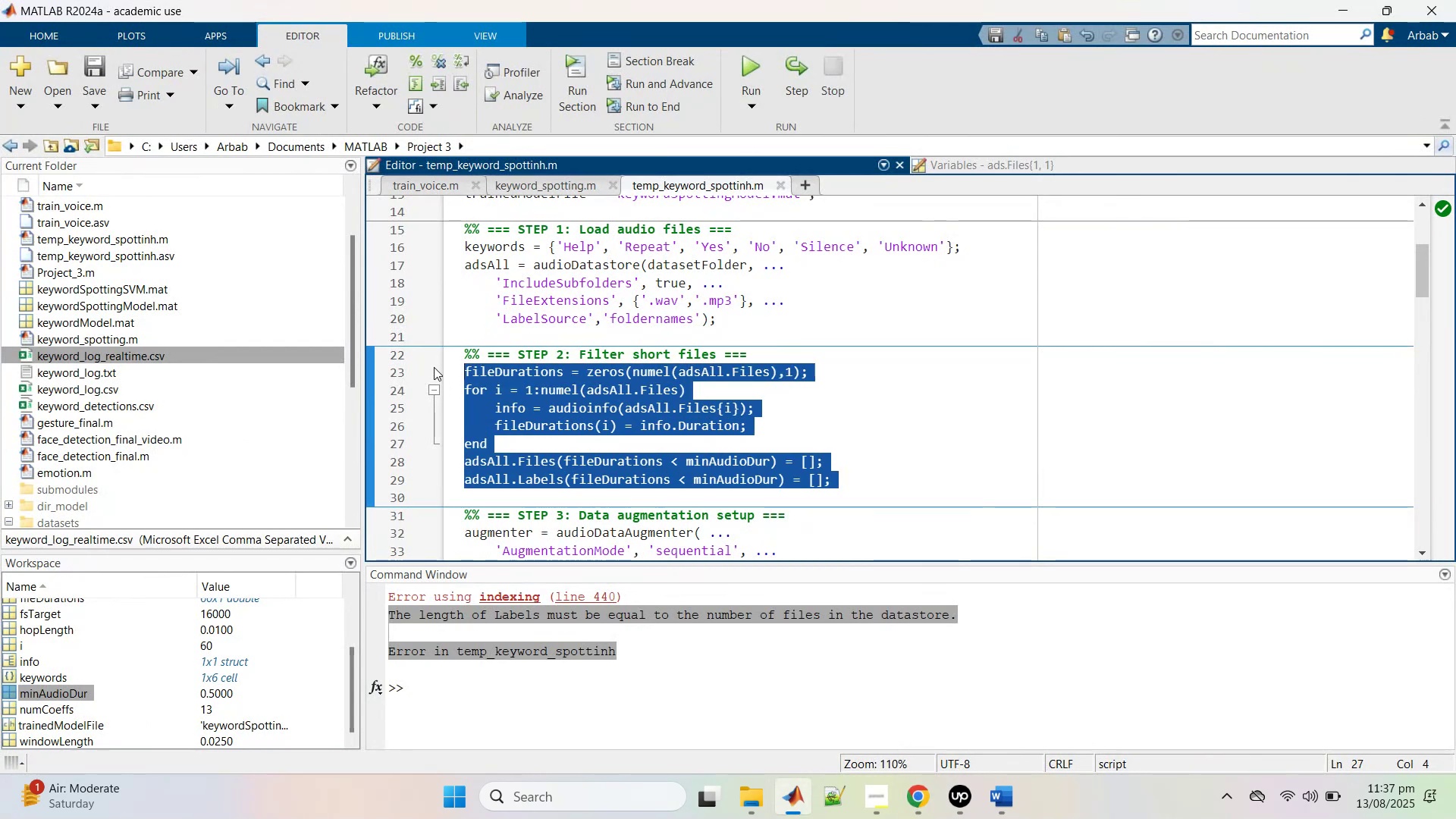 
right_click([548, 398])
 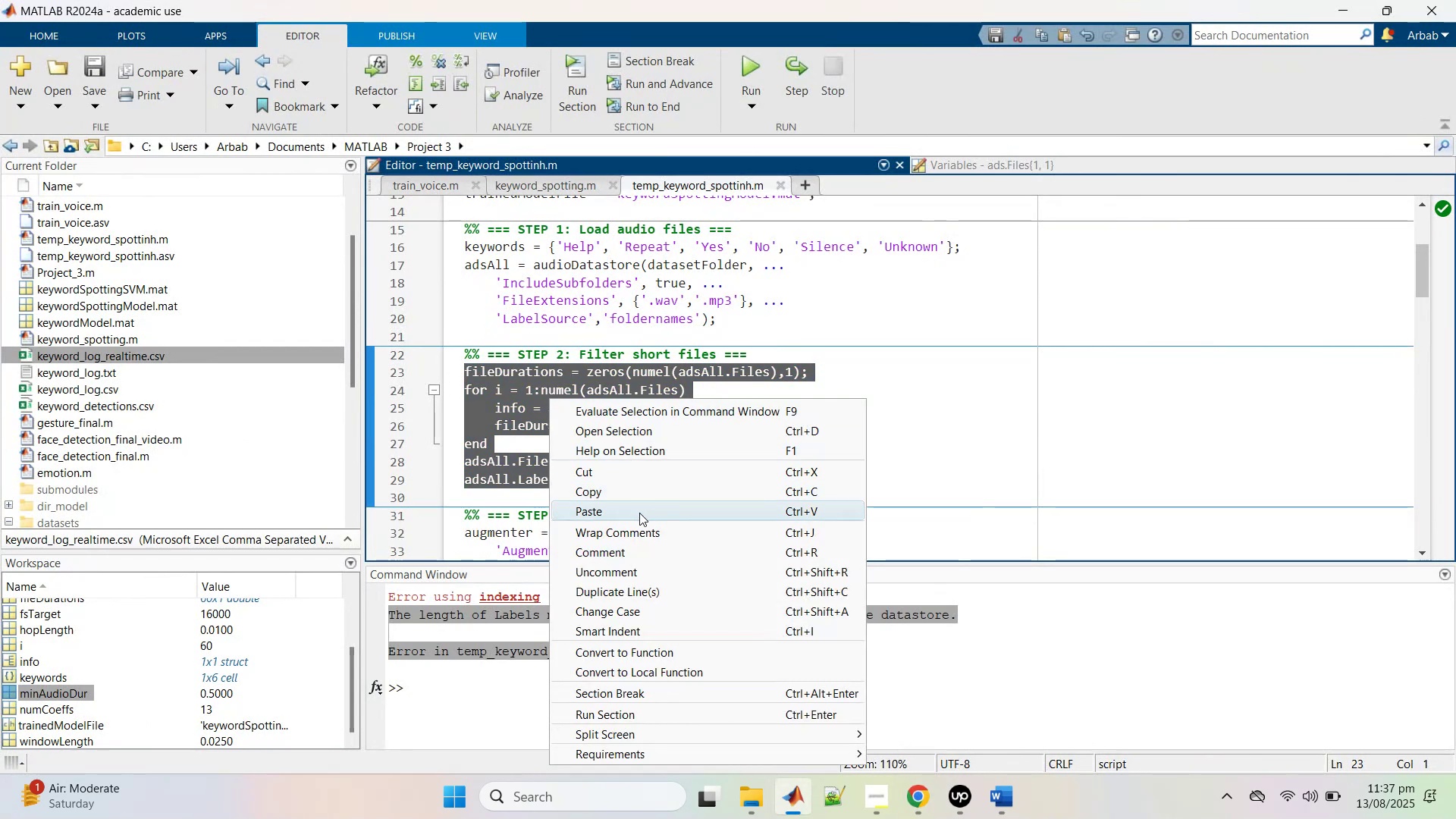 
left_click([639, 513])
 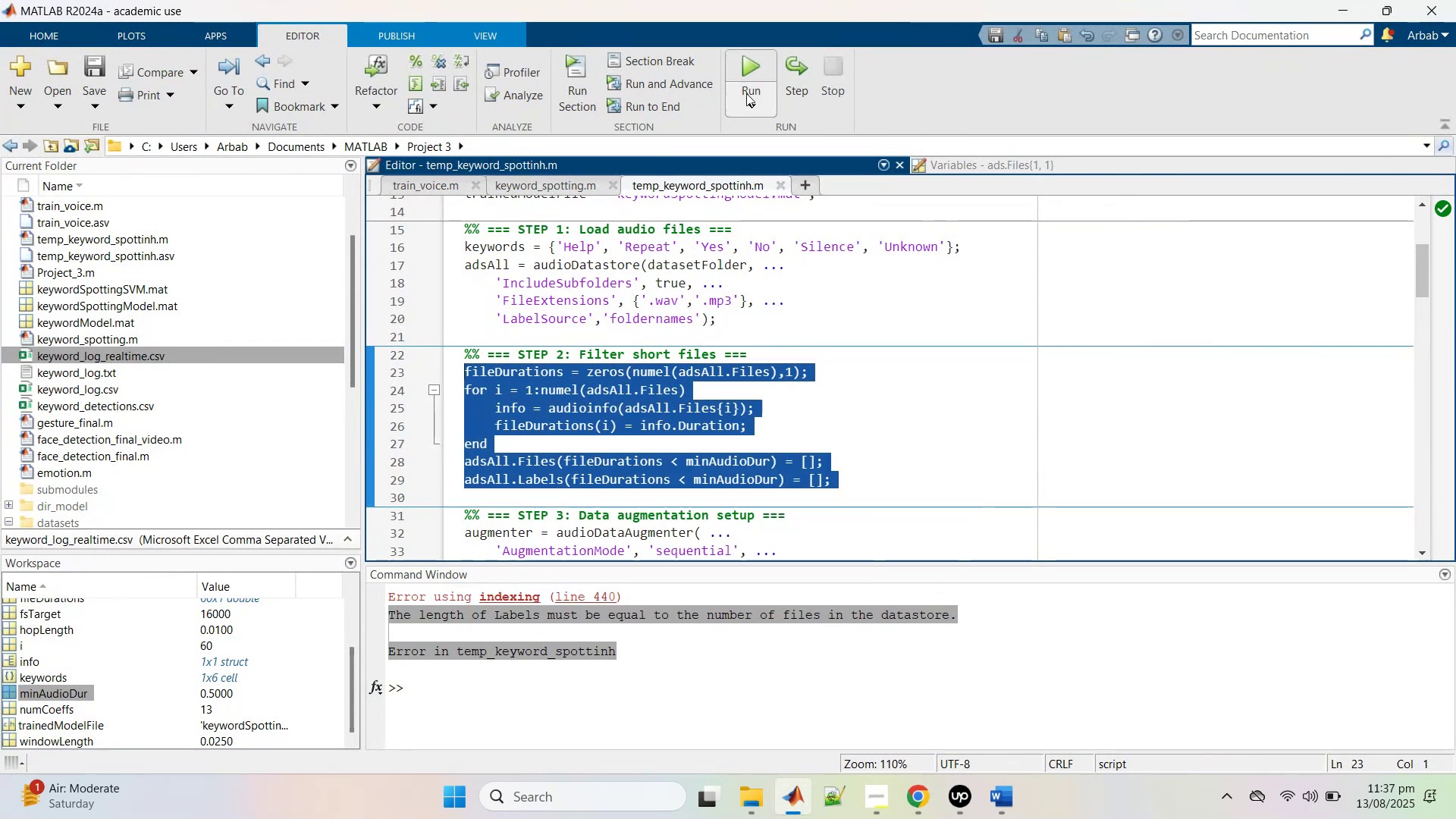 
mouse_move([760, 105])
 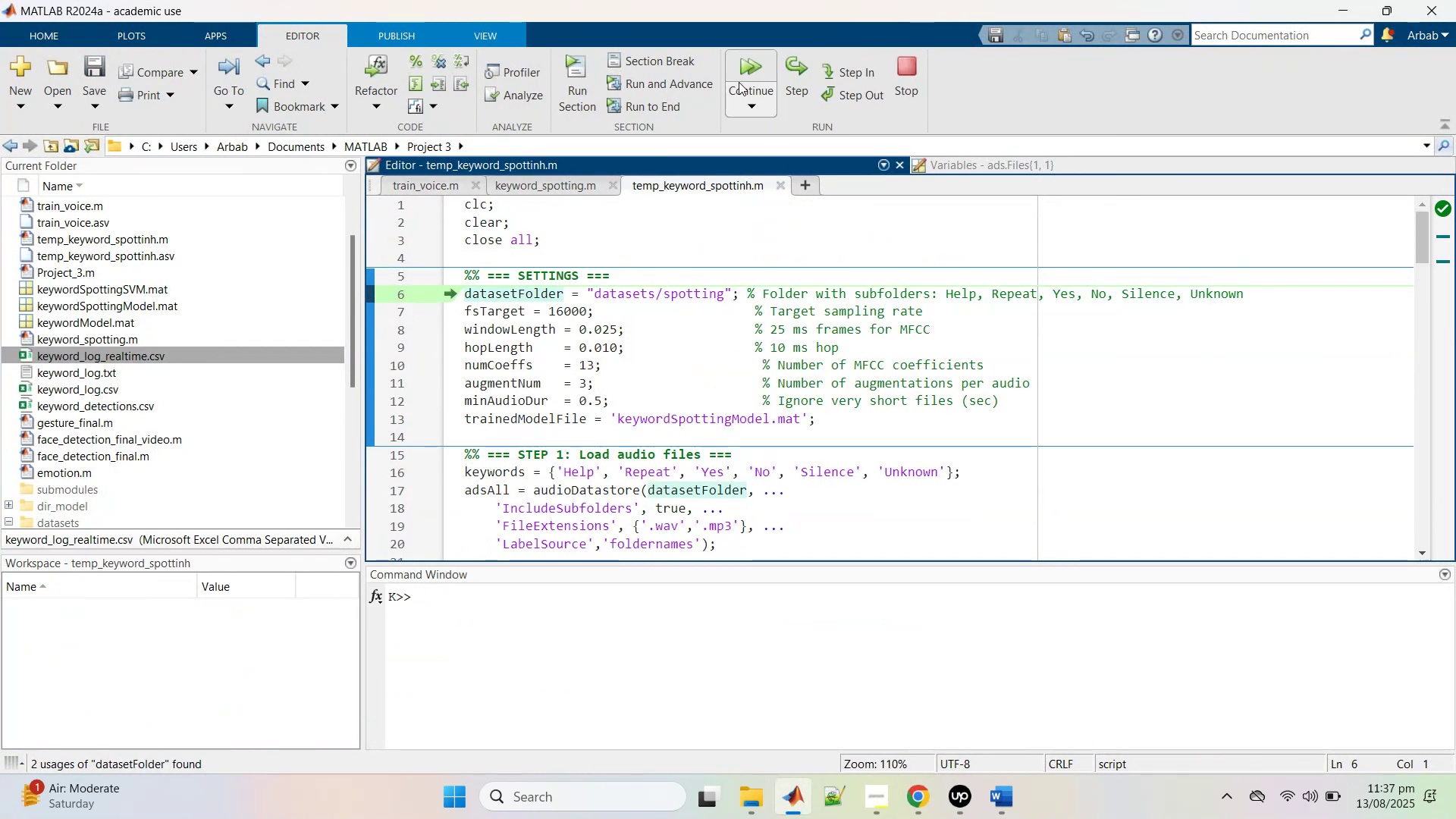 
left_click([739, 60])
 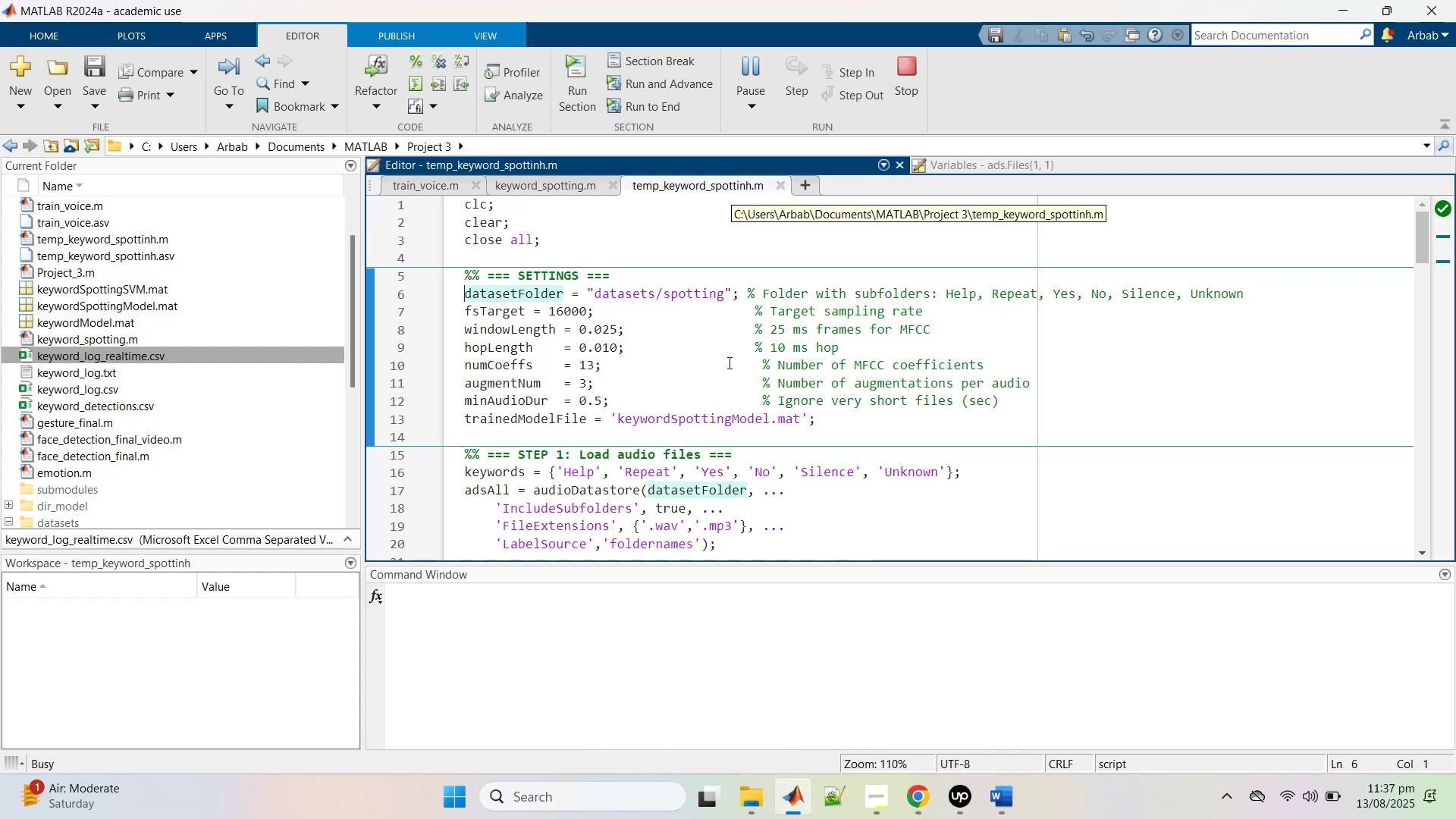 
scroll: coordinate [727, 363], scroll_direction: down, amount: 2.0
 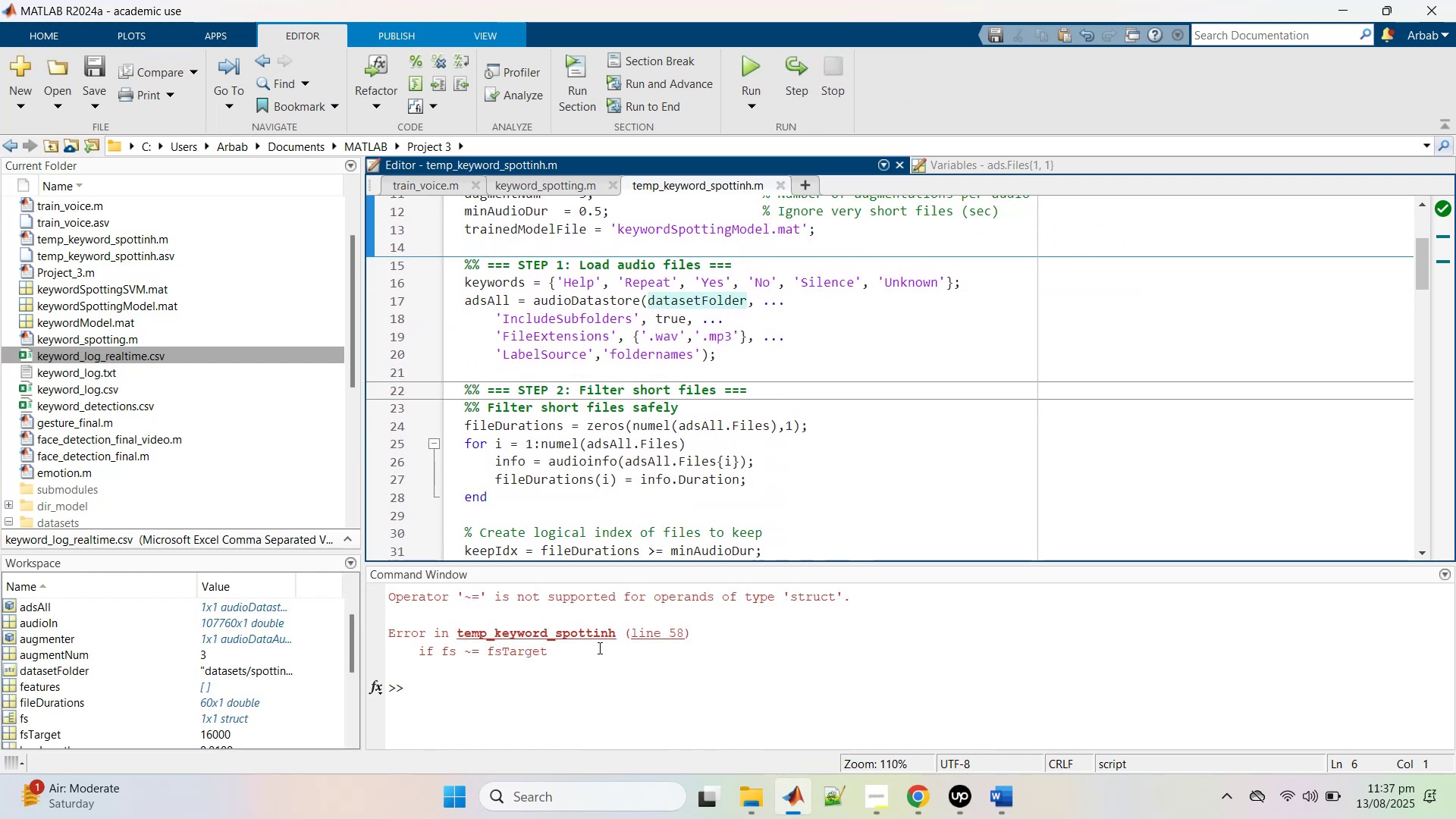 
wait(6.33)
 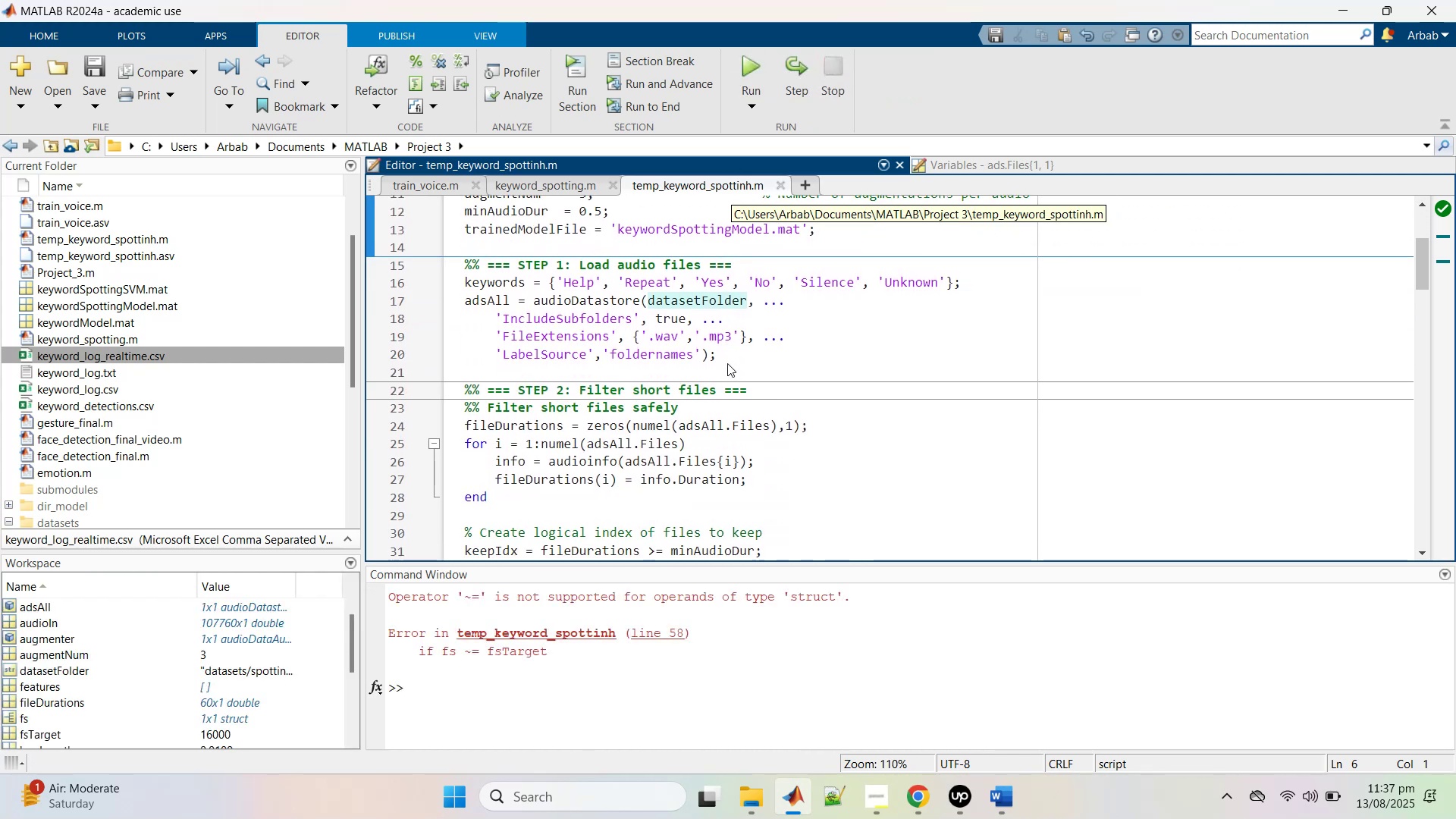 
key(Control+C)
 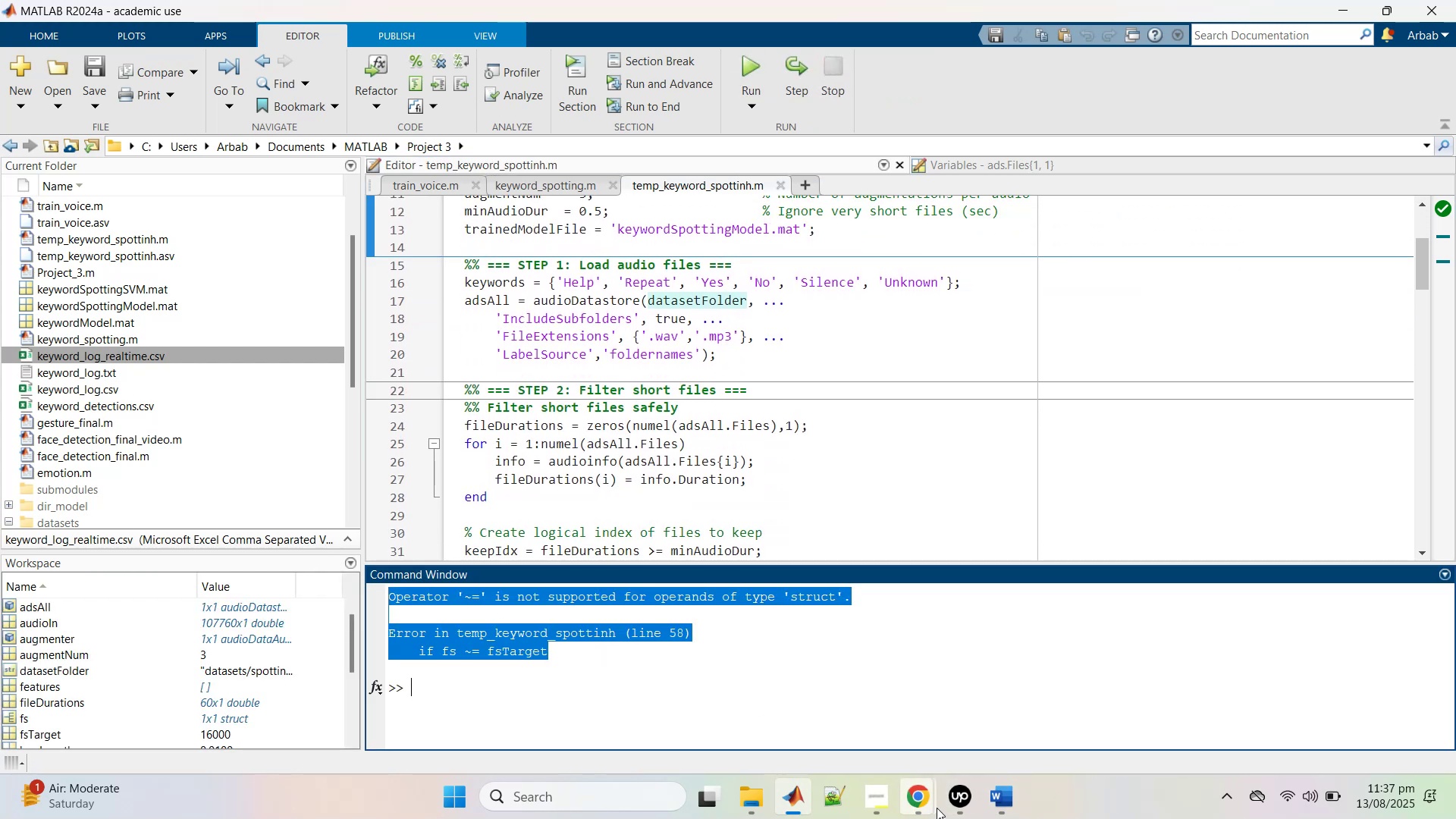 
key(Control+C)
 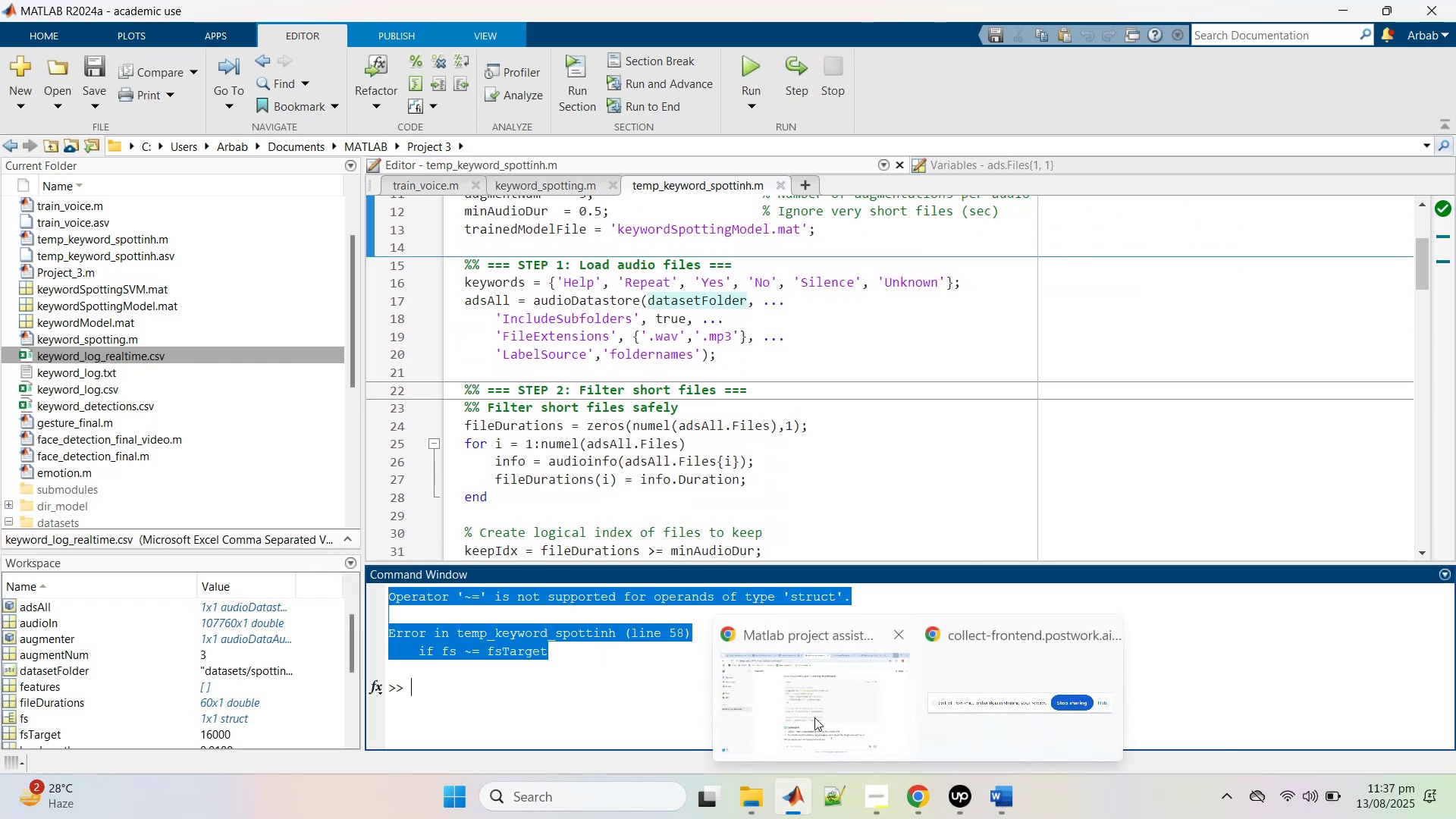 
left_click([814, 716])
 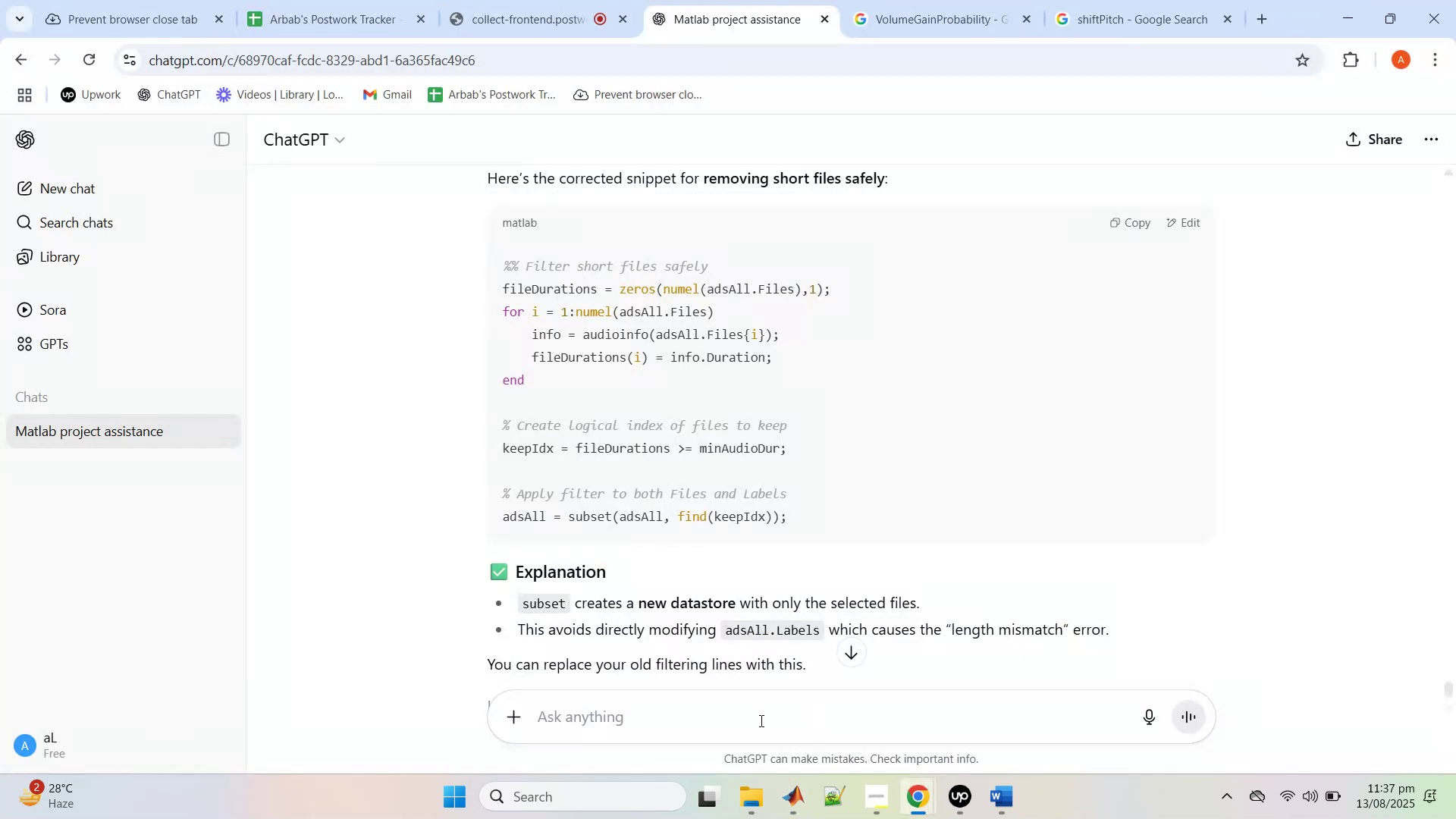 
left_click([760, 720])
 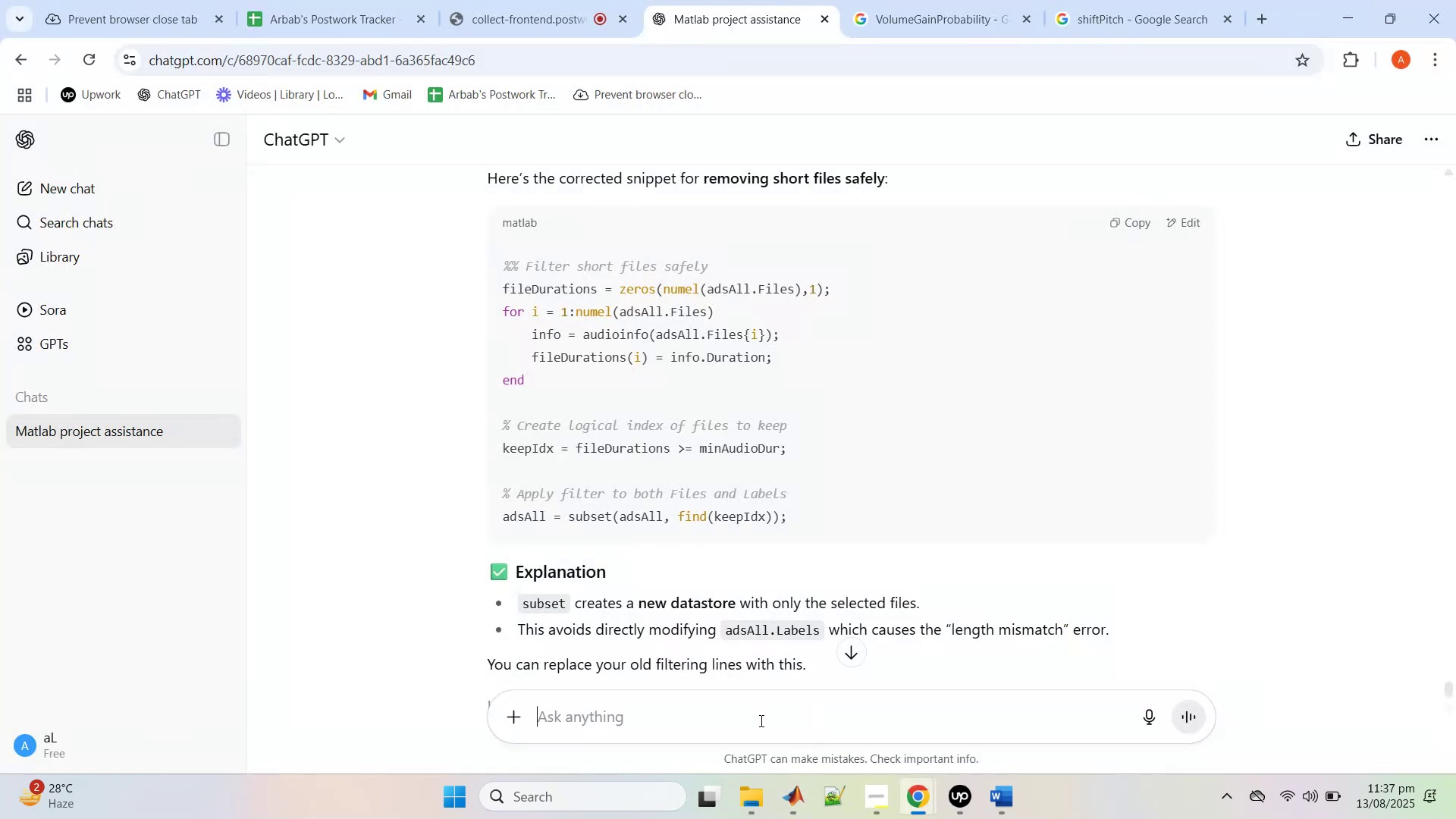 
key(Control+V)
 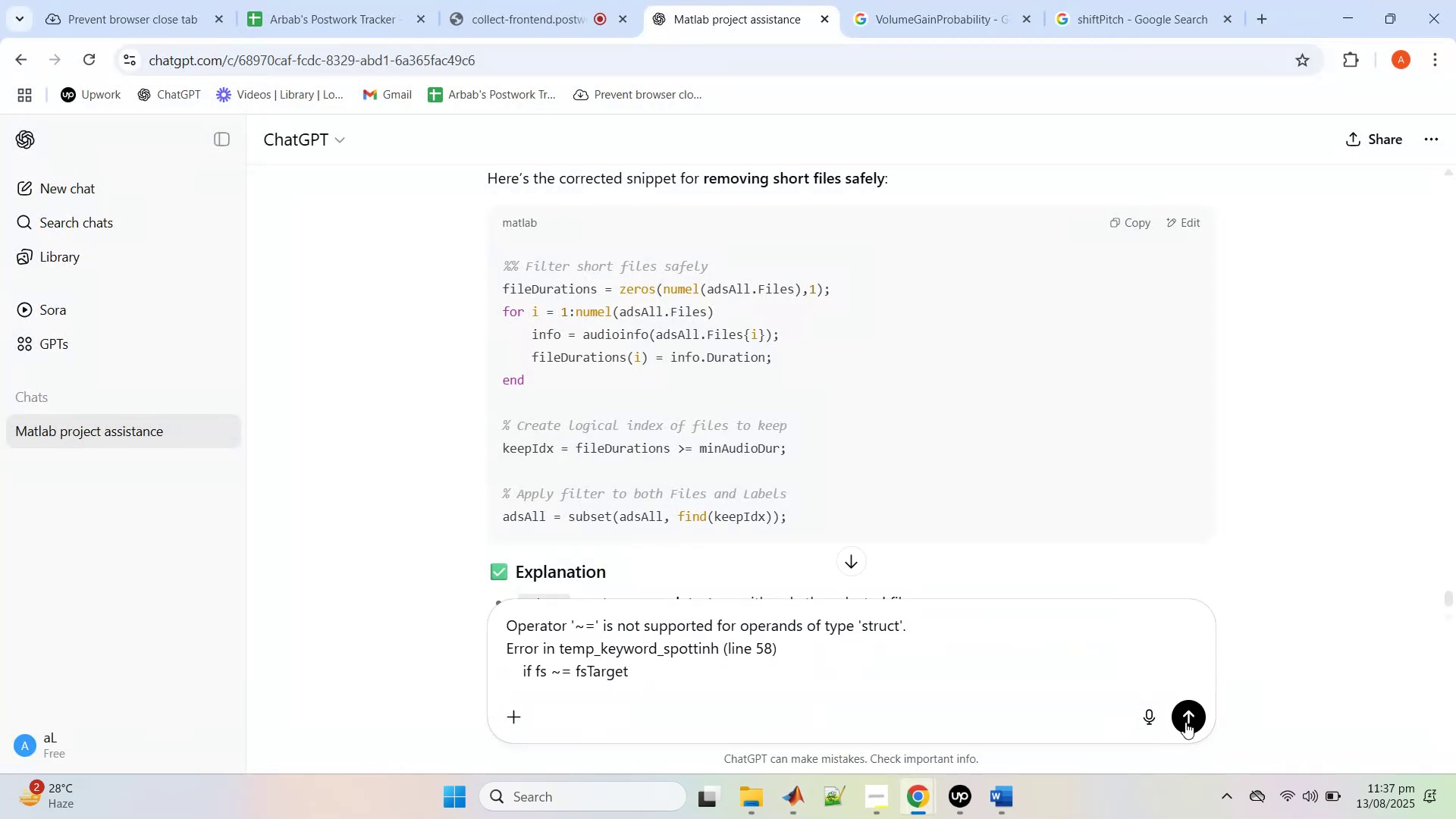 
left_click([1186, 722])
 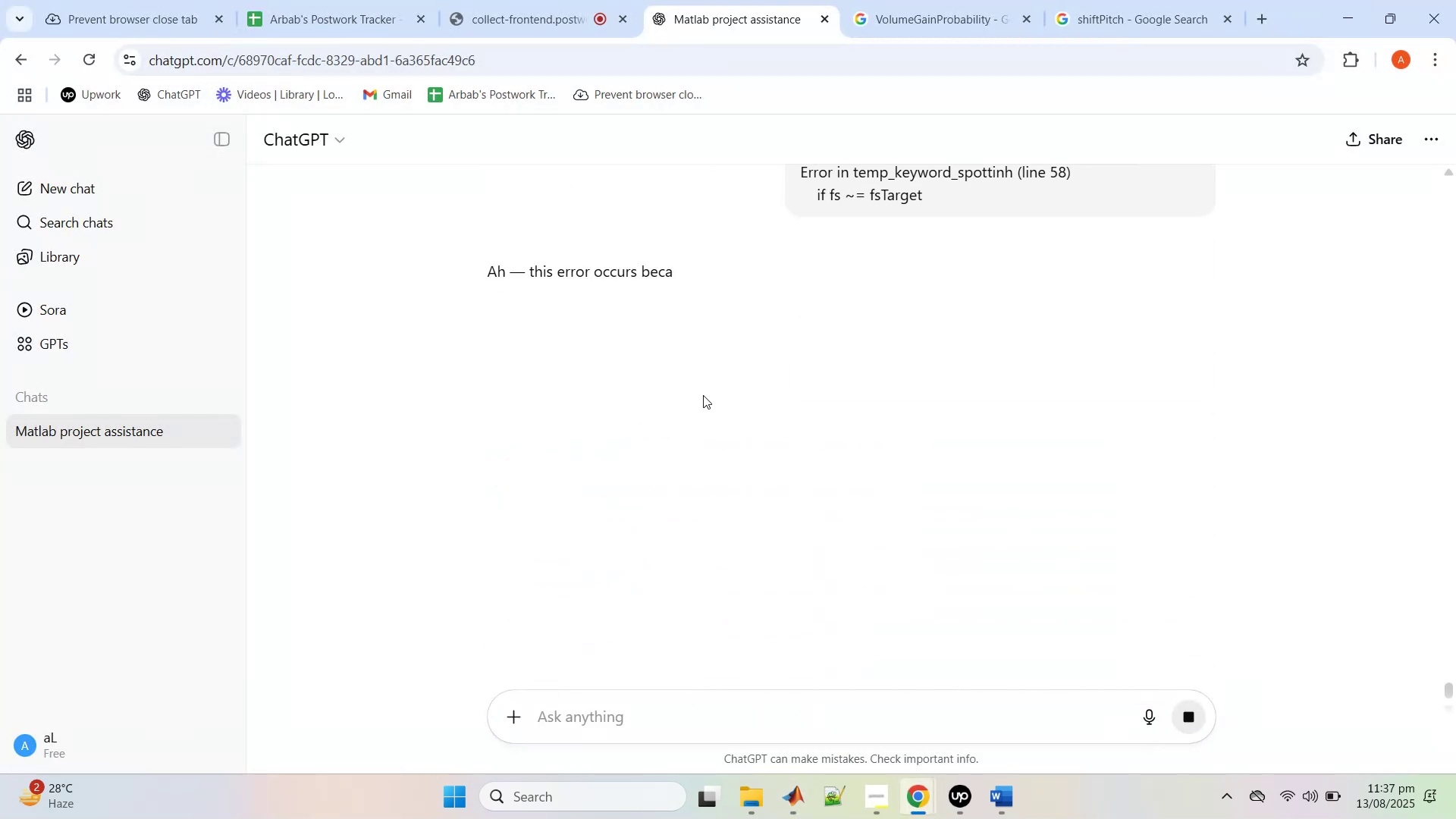 
wait(7.29)
 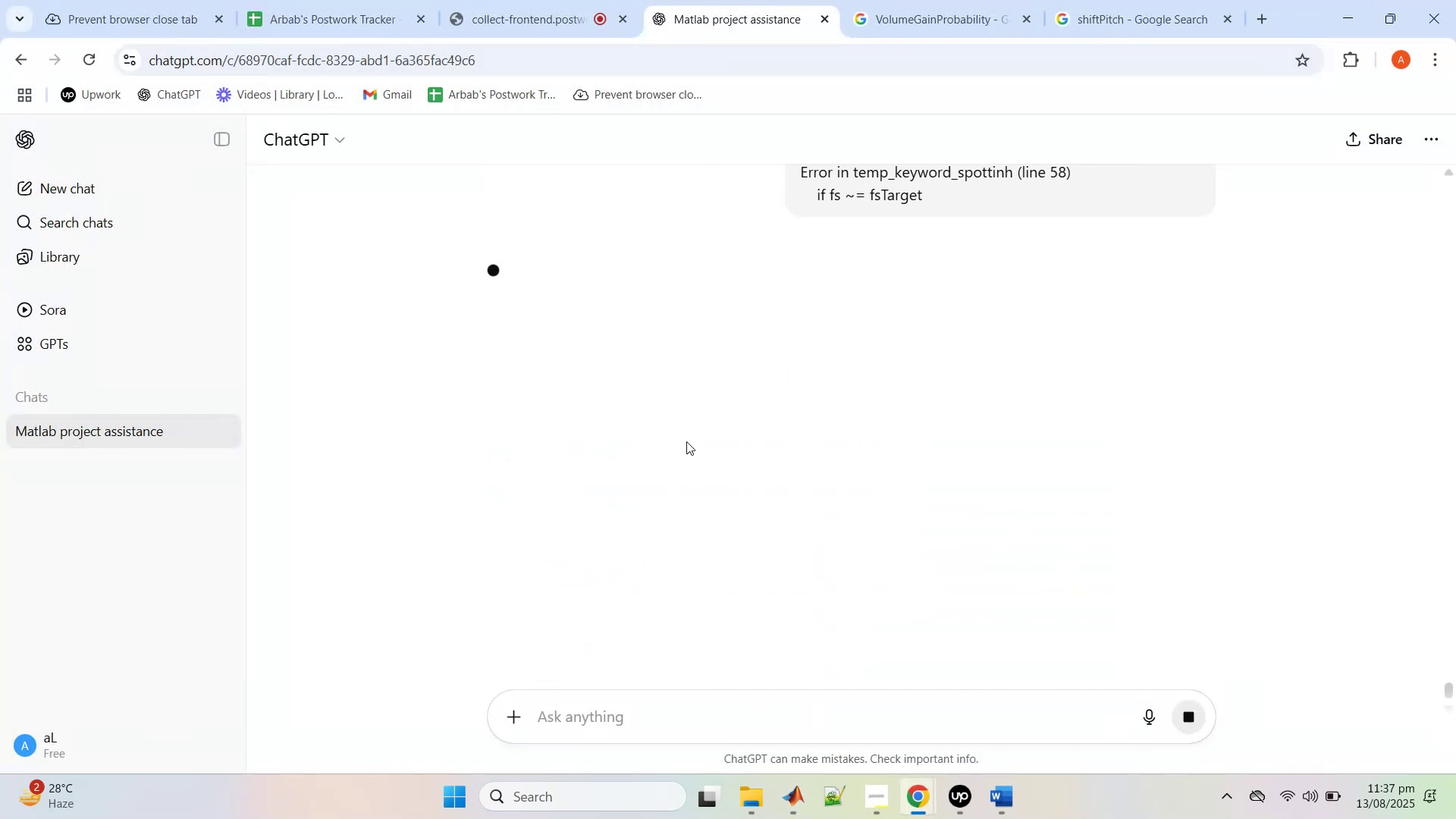 
scroll: coordinate [625, 406], scroll_direction: down, amount: 8.0
 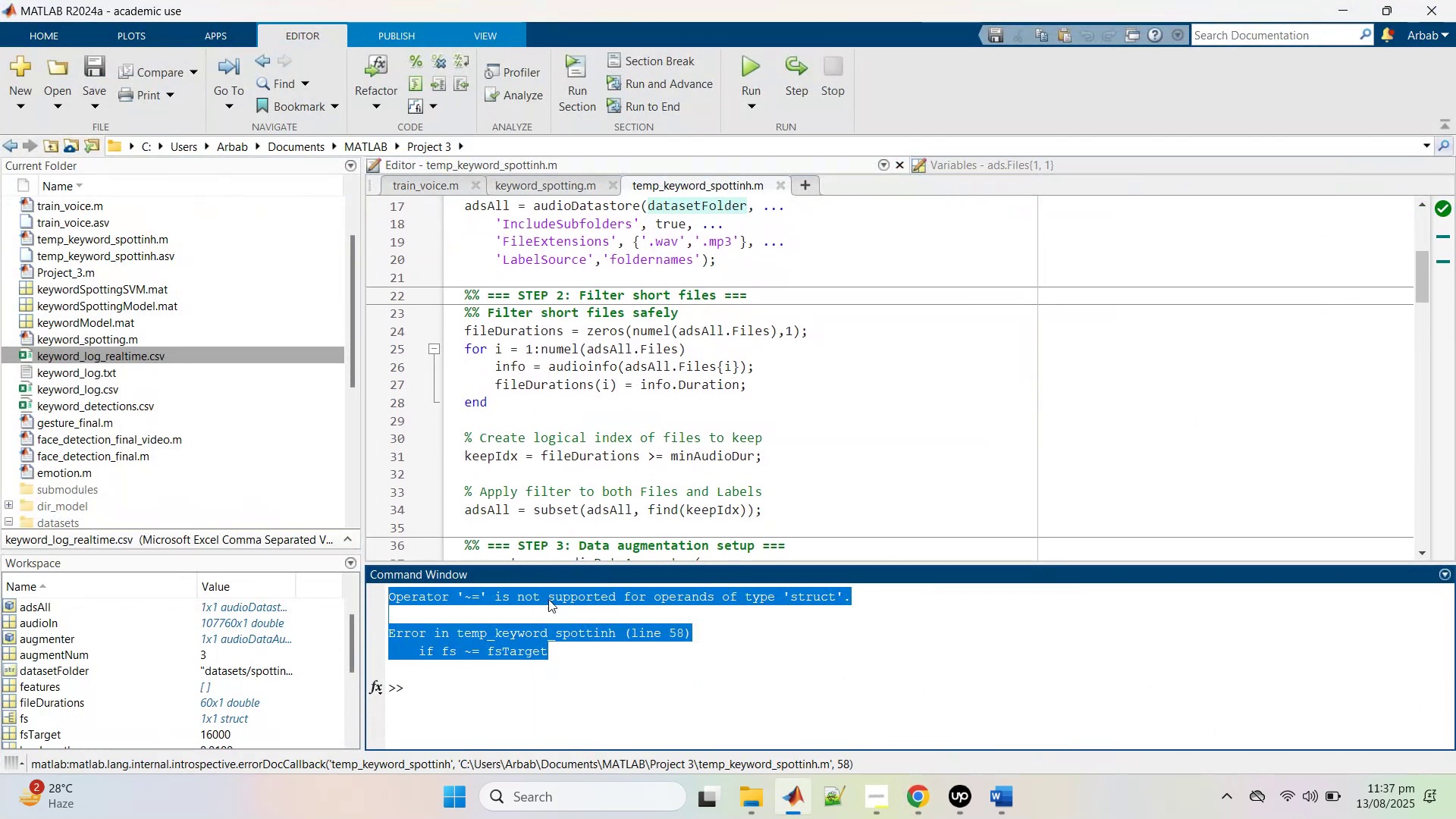 
scroll: coordinate [625, 406], scroll_direction: up, amount: 2.0
 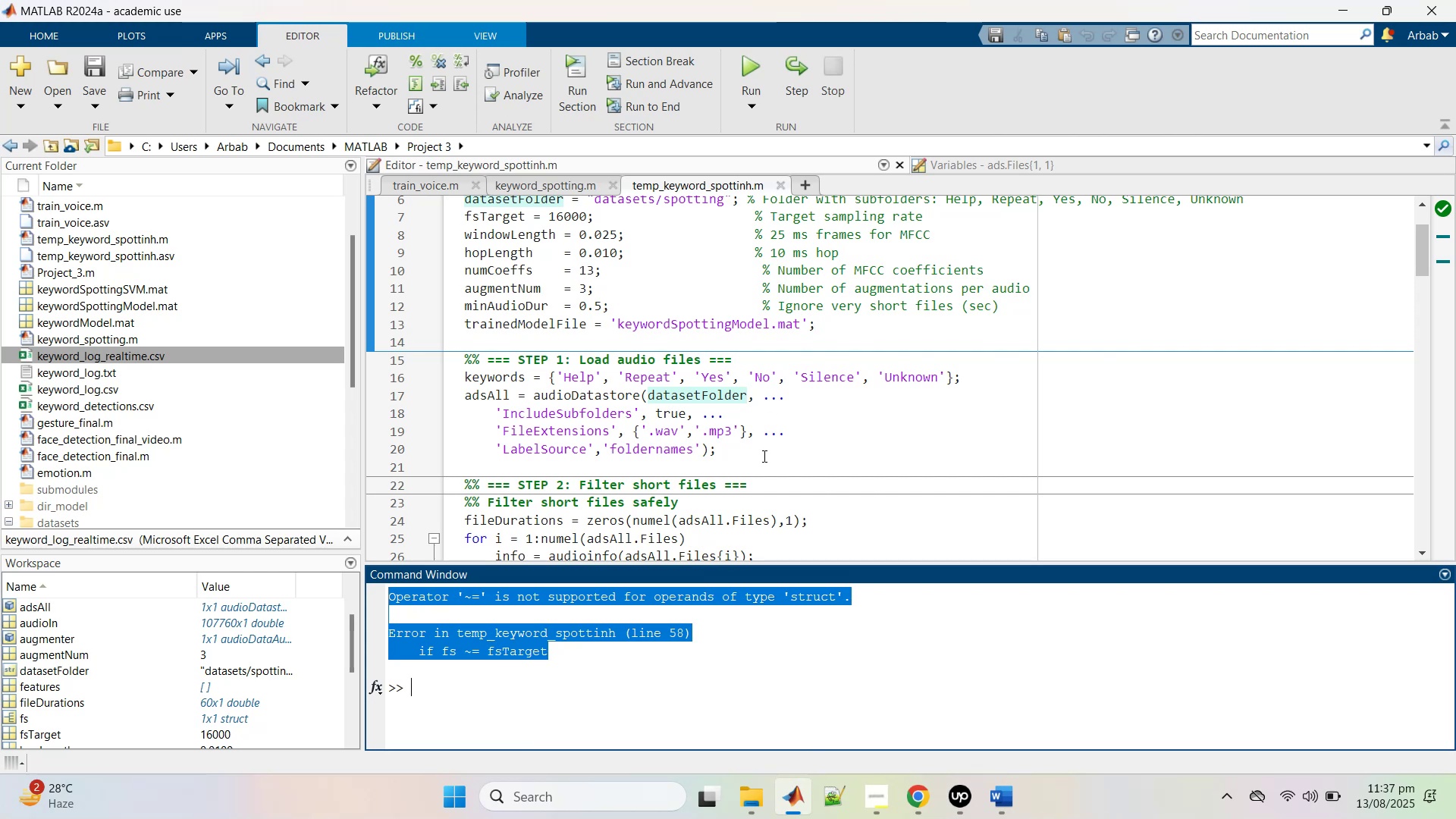 
scroll: coordinate [682, 500], scroll_direction: down, amount: 11.0
 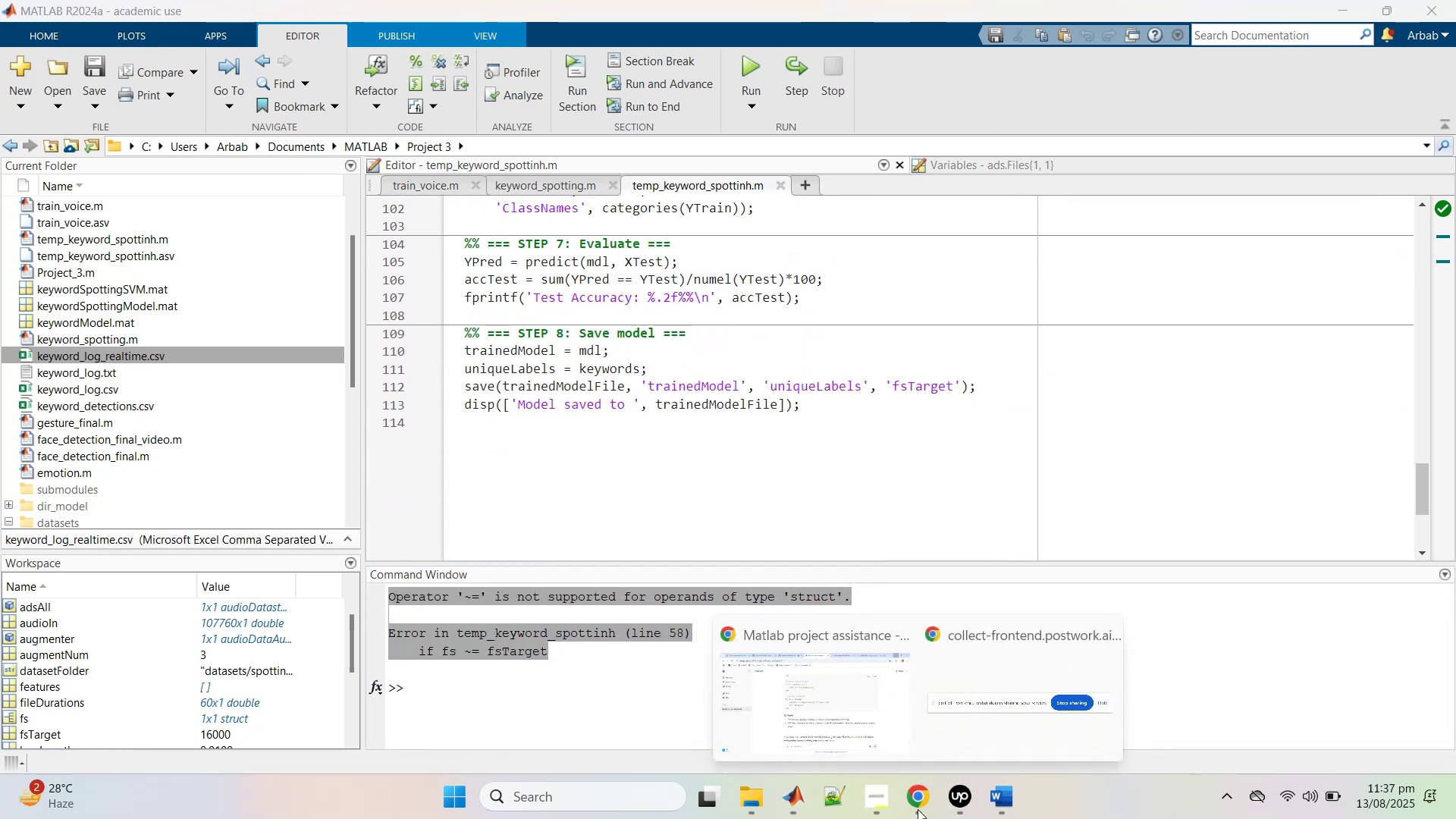 
left_click([830, 719])
 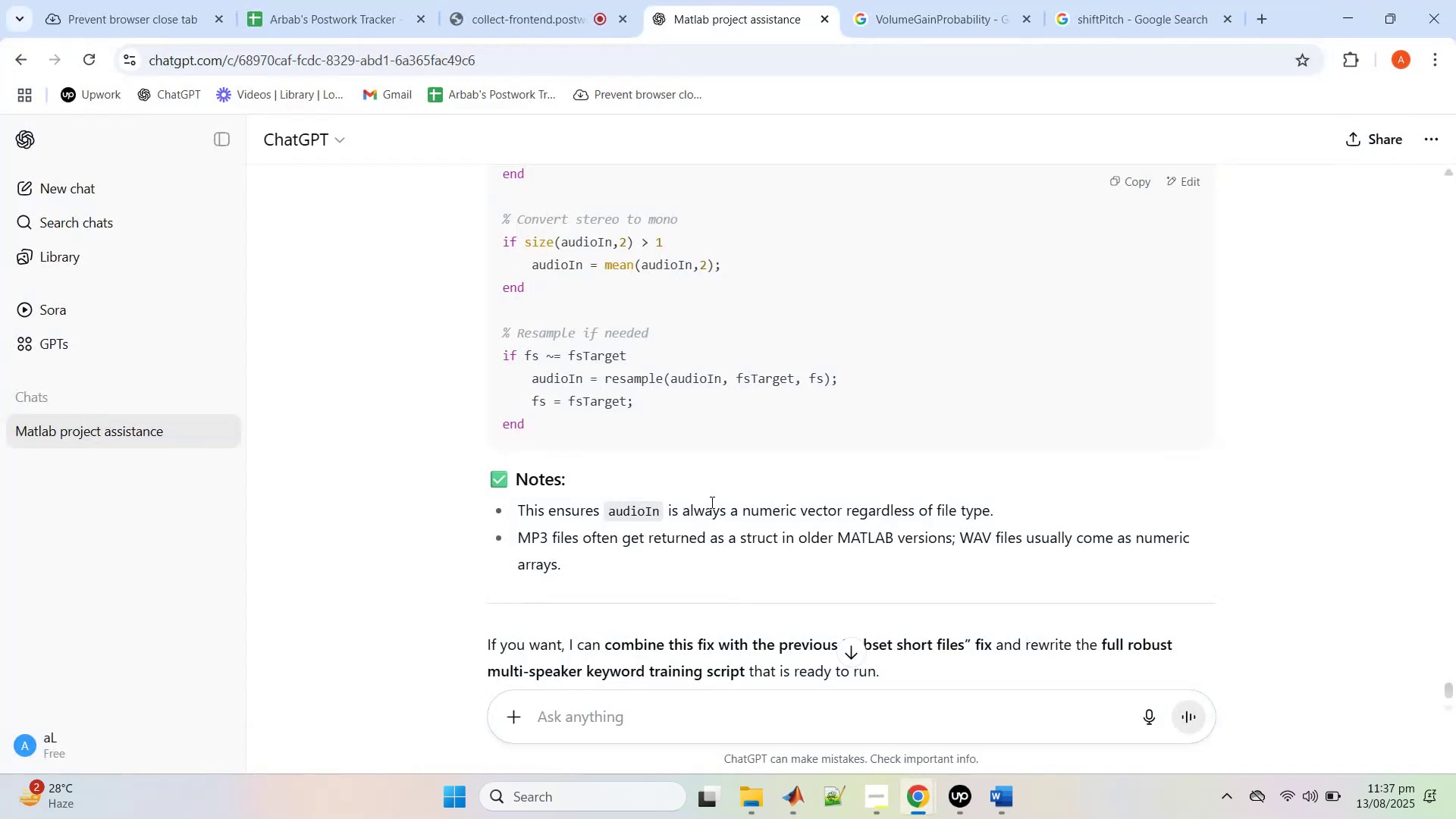 
scroll: coordinate [710, 500], scroll_direction: up, amount: 5.0
 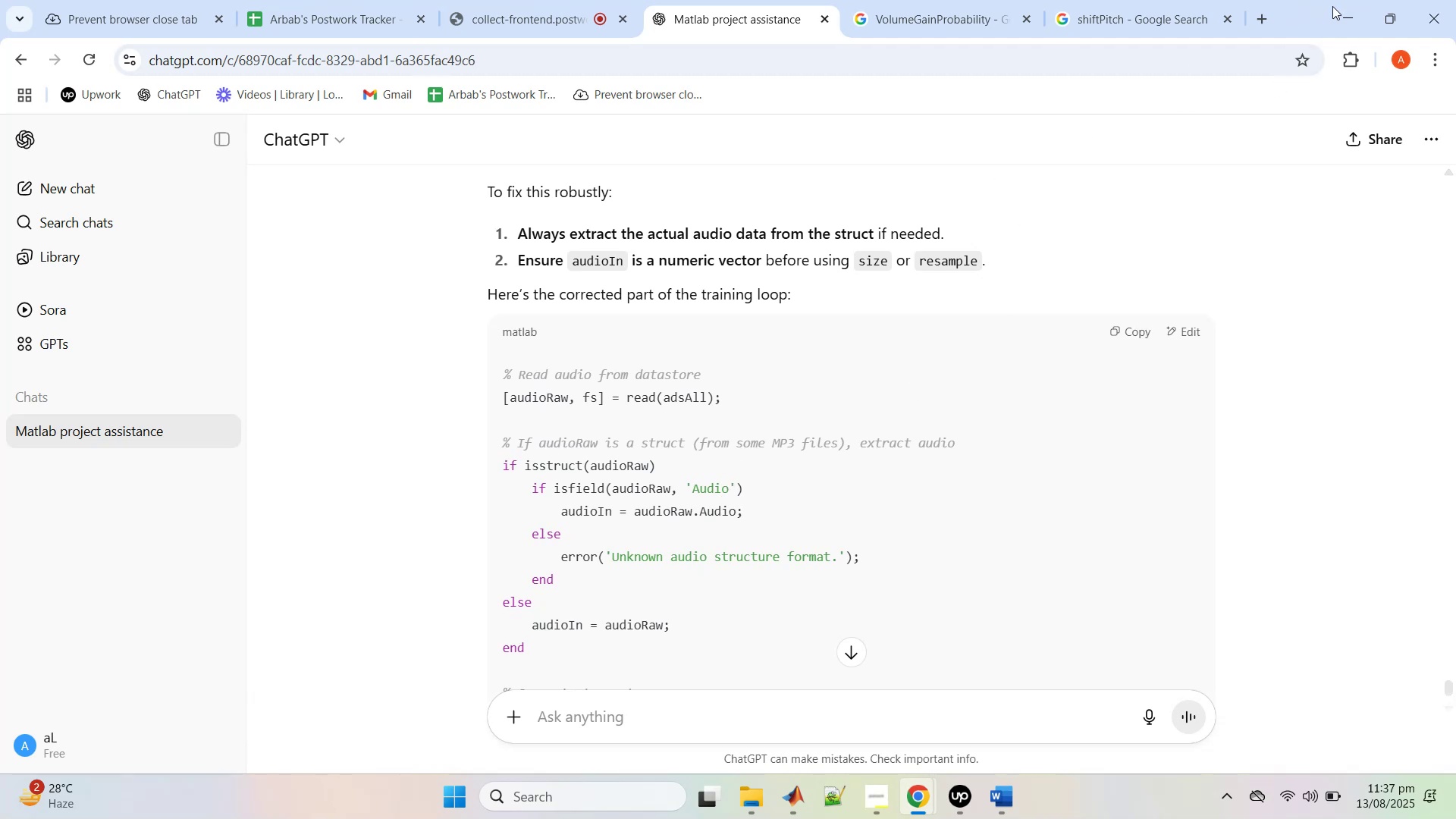 
left_click([1340, 1])
 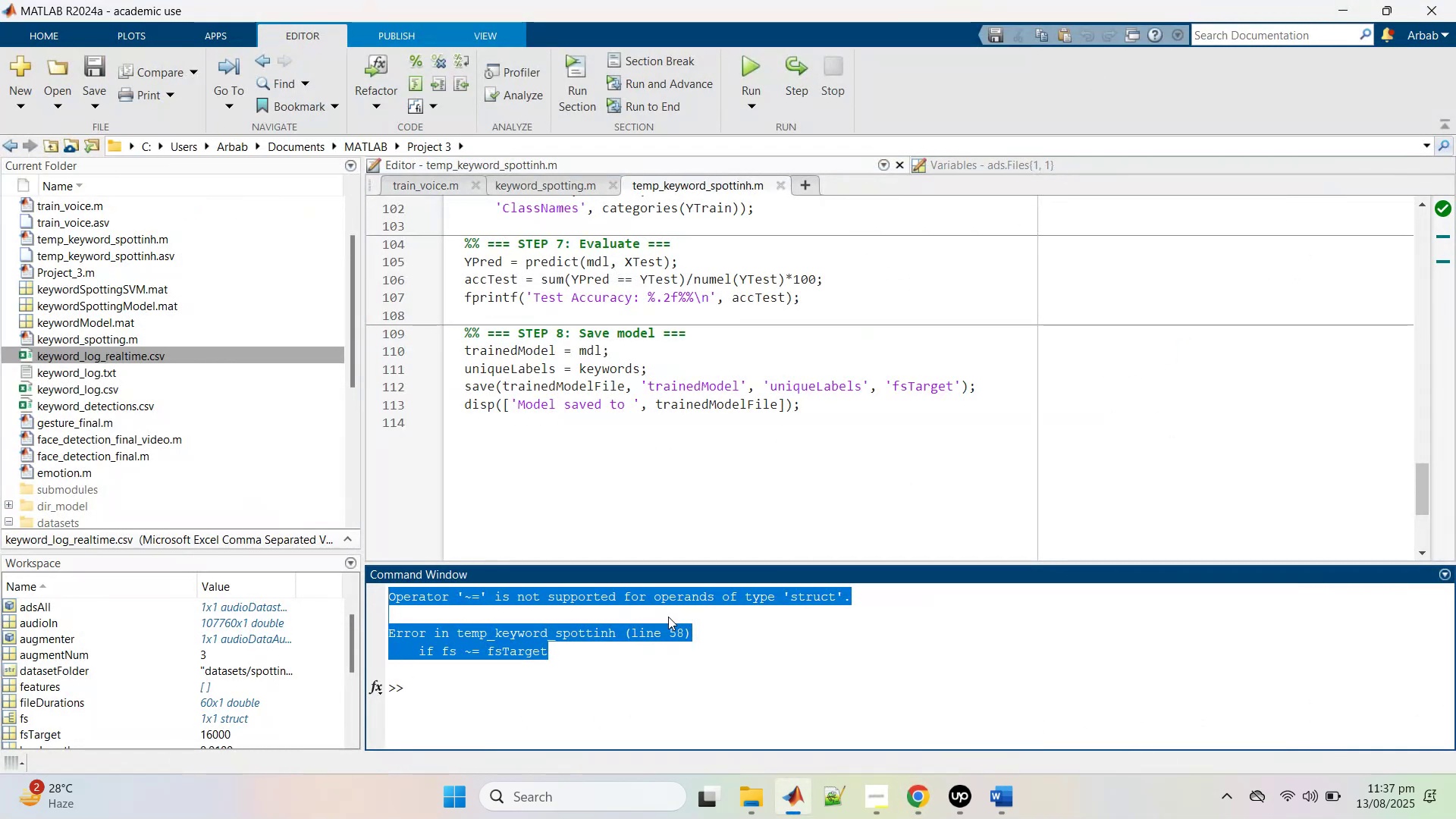 
left_click([668, 617])
 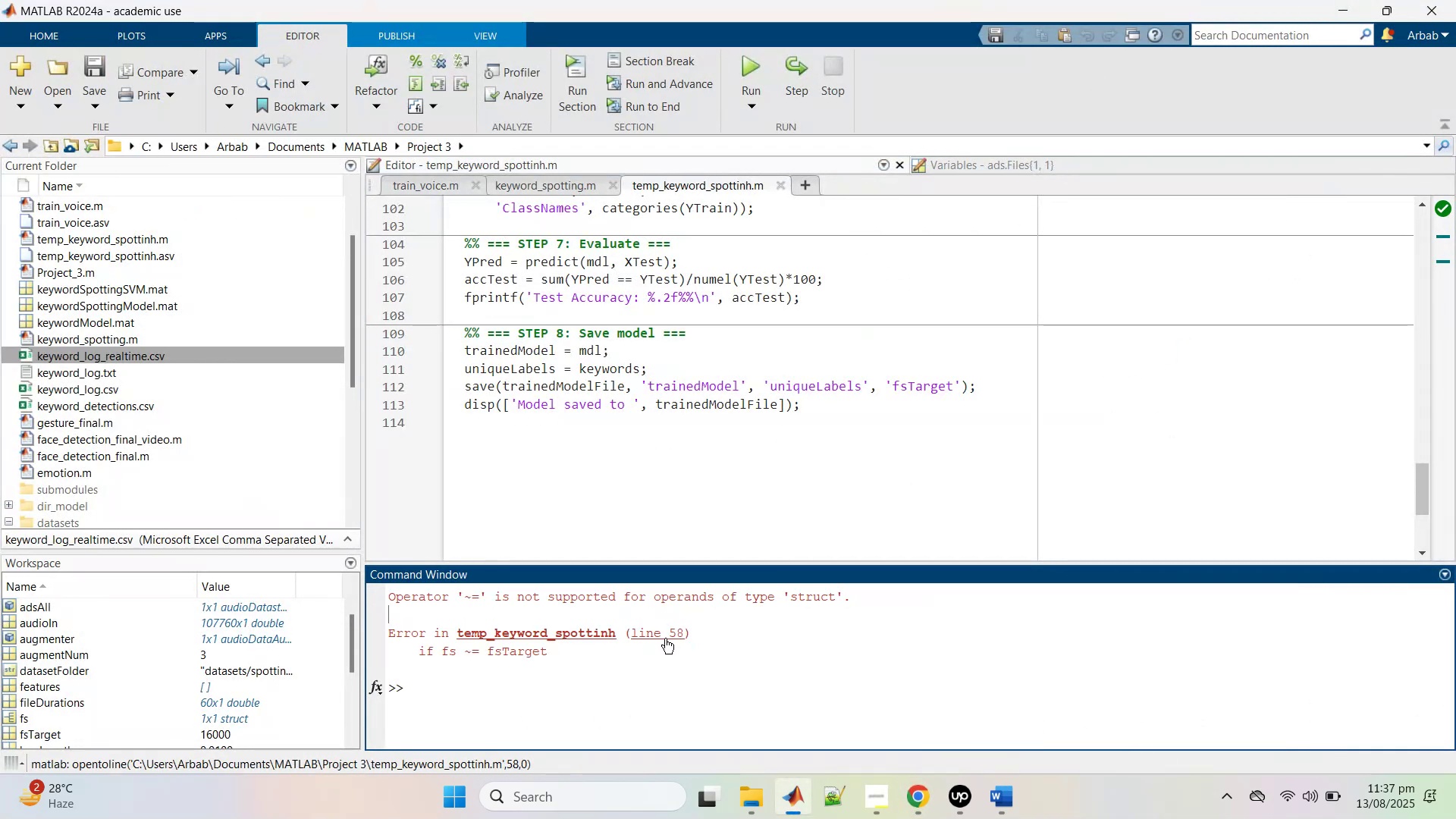 
left_click([665, 638])
 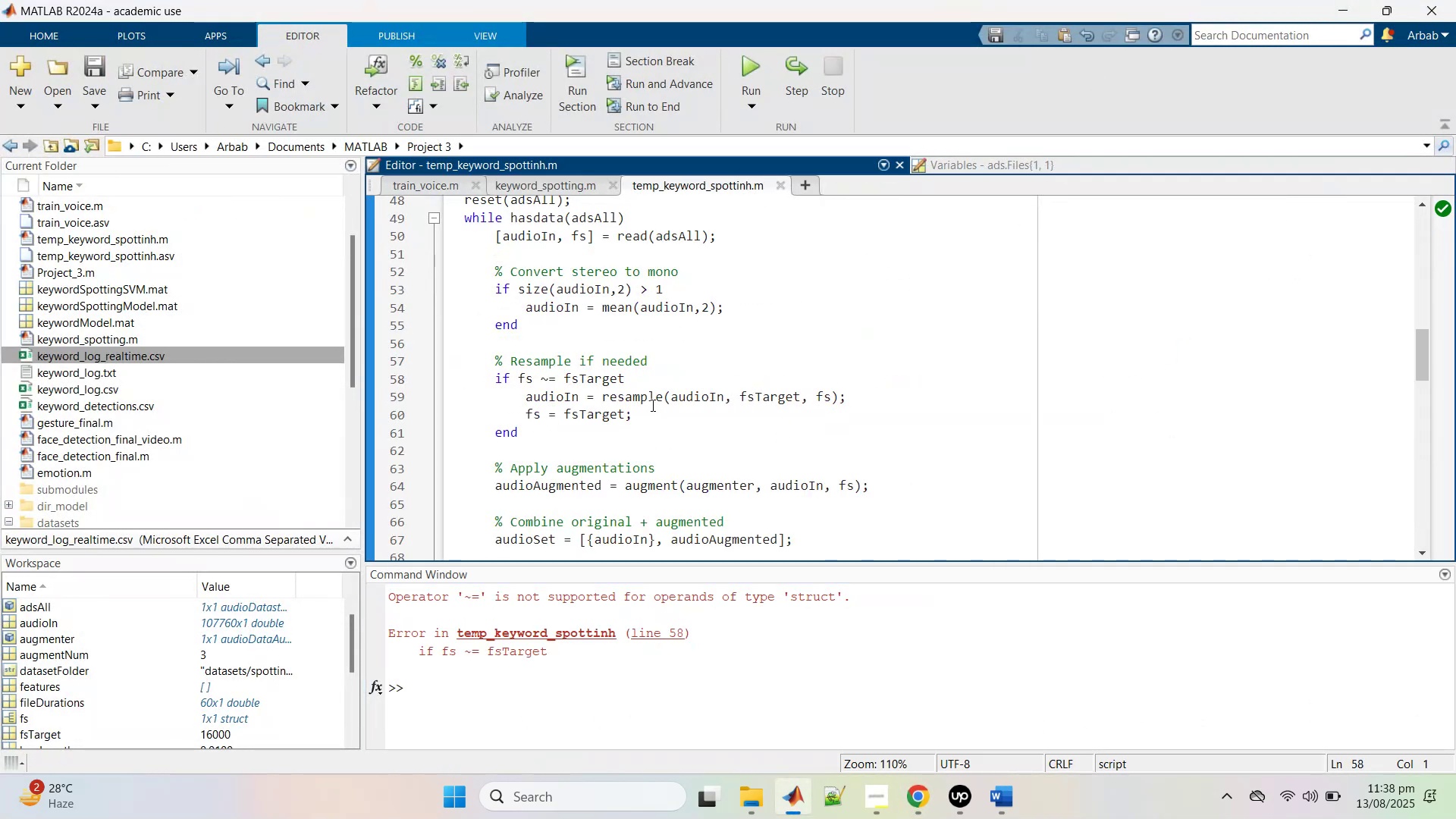 
scroll: coordinate [570, 322], scroll_direction: up, amount: 1.0
 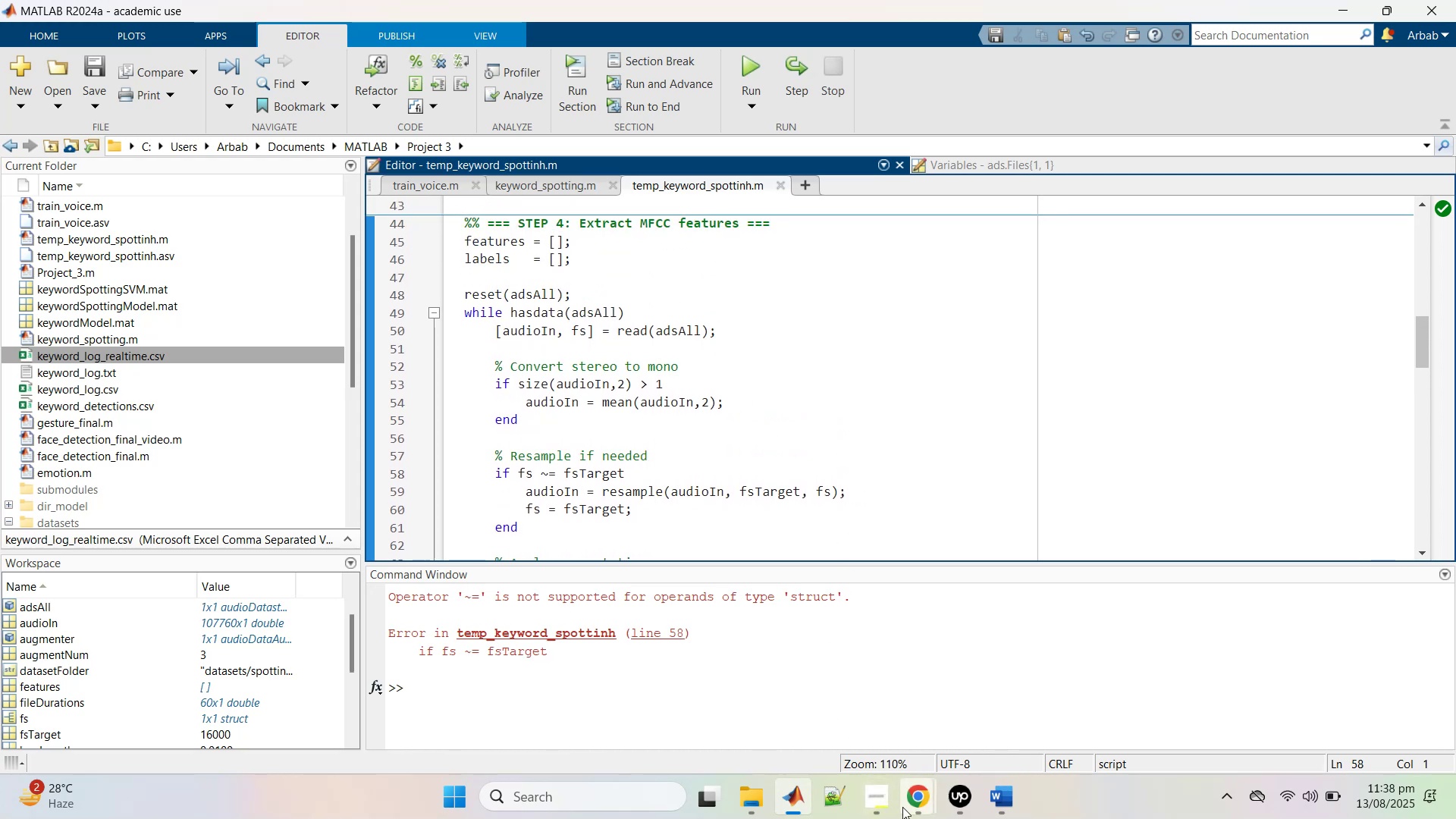 
left_click([817, 676])
 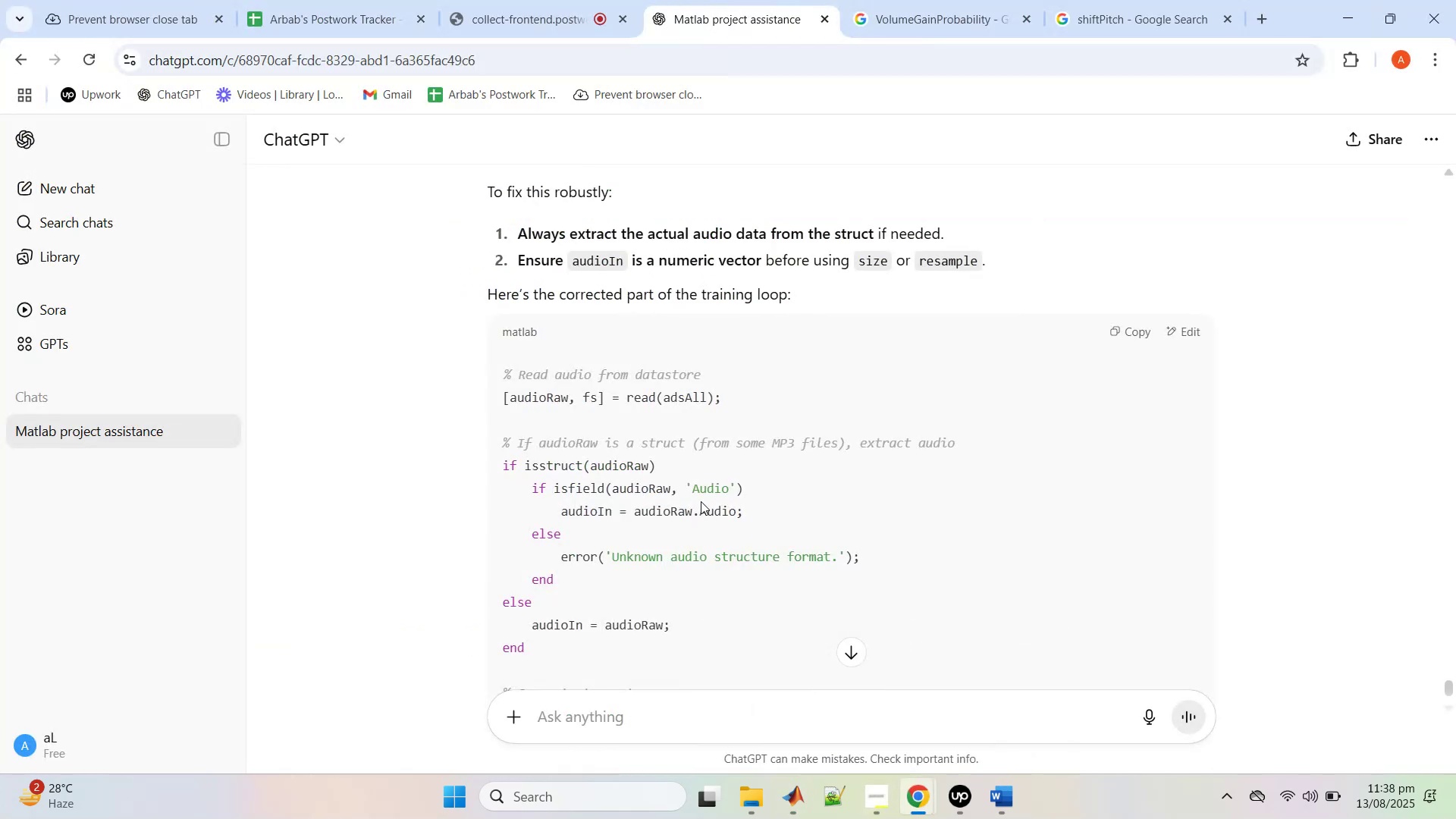 
wait(5.5)
 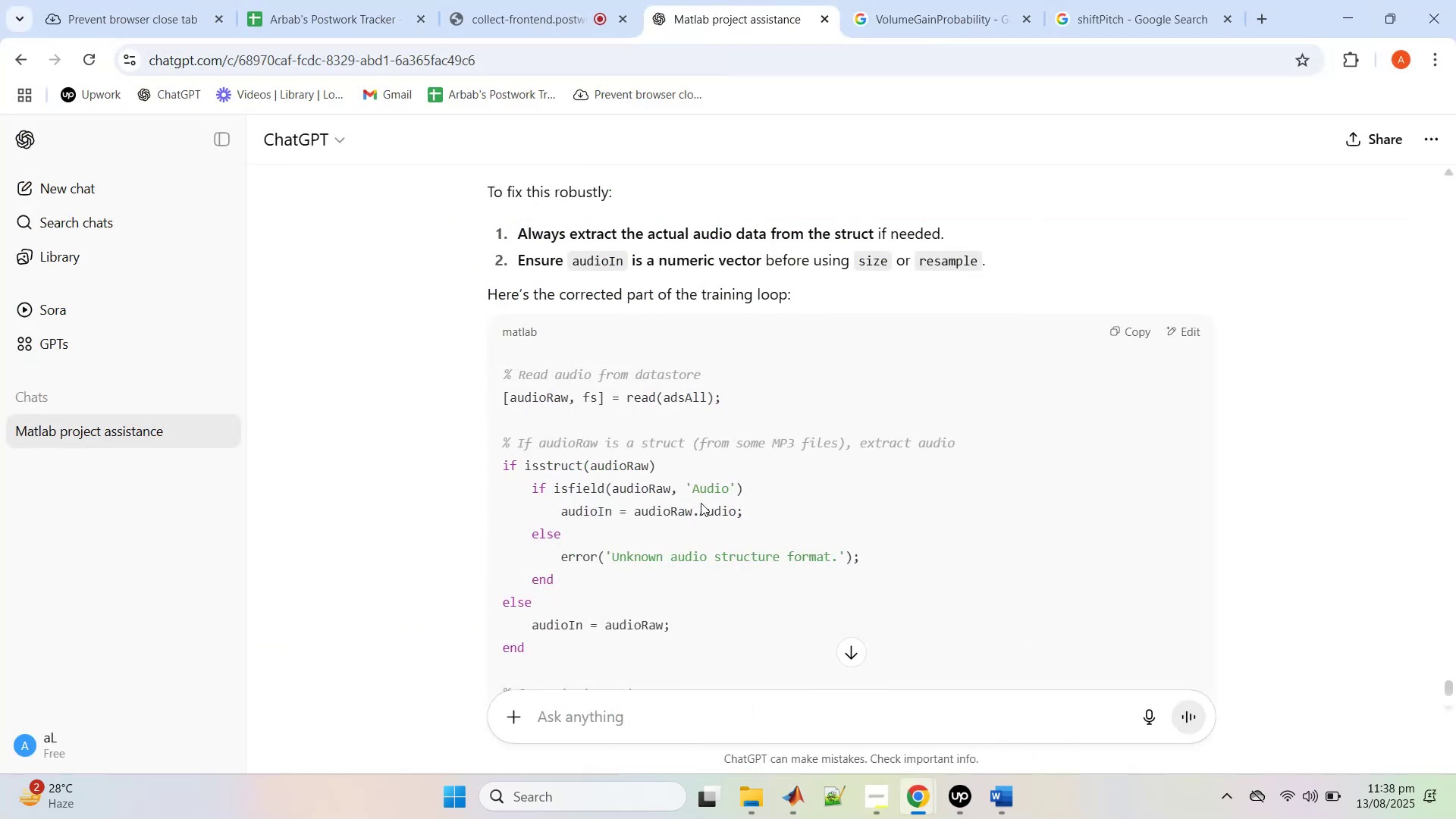 
left_click([1354, 15])
 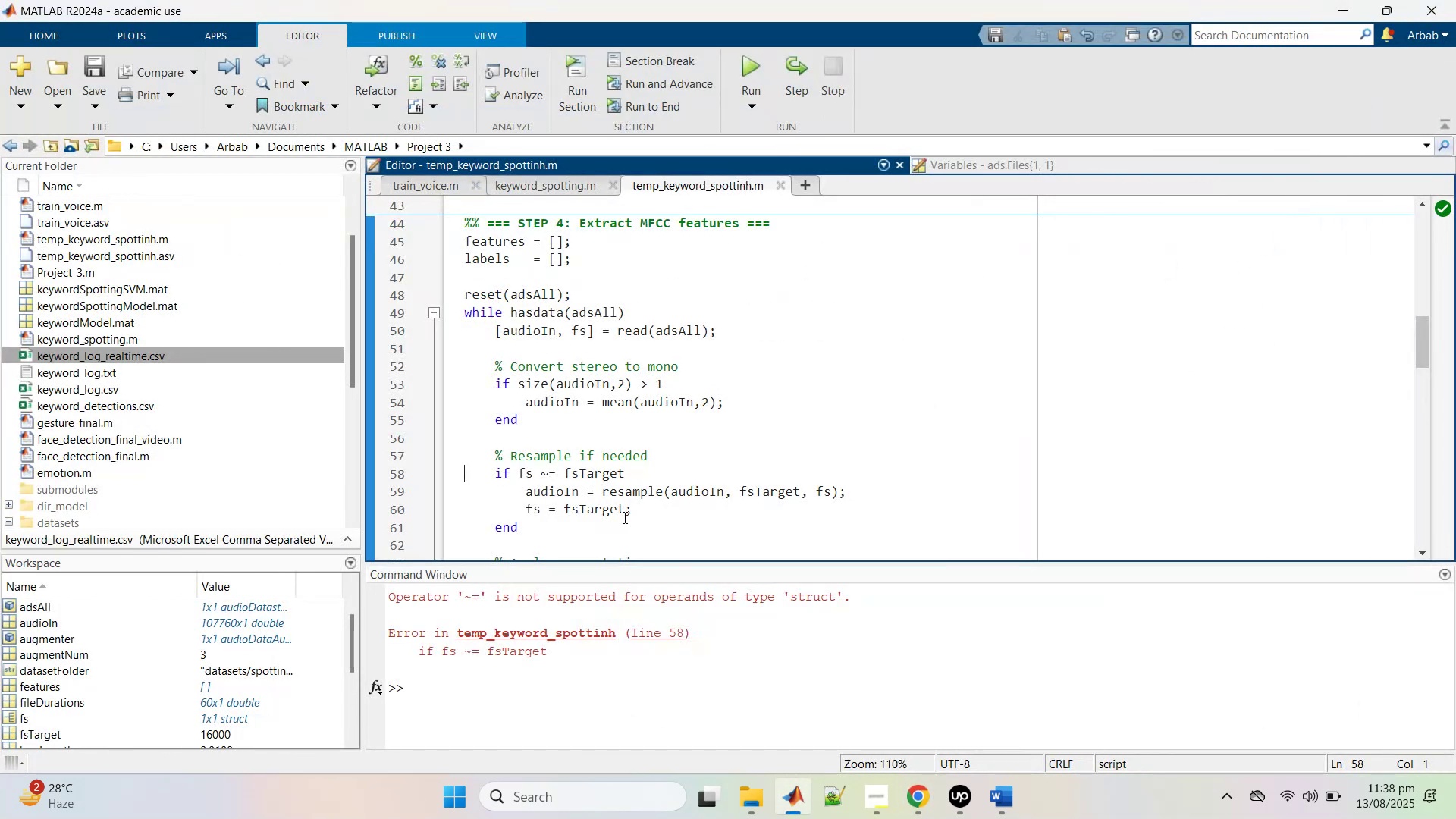 
scroll: coordinate [628, 487], scroll_direction: down, amount: 2.0
 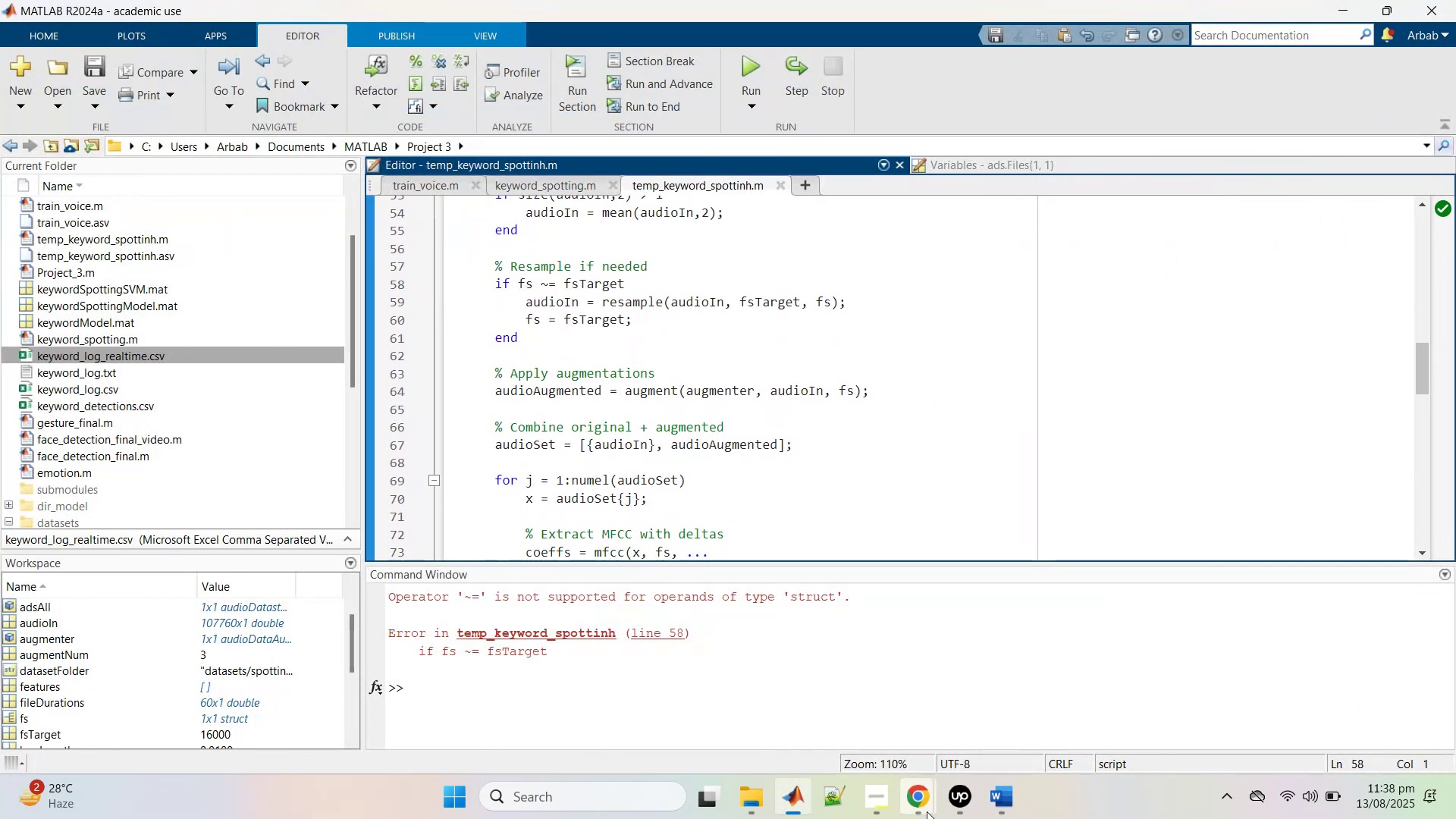 
left_click([915, 811])
 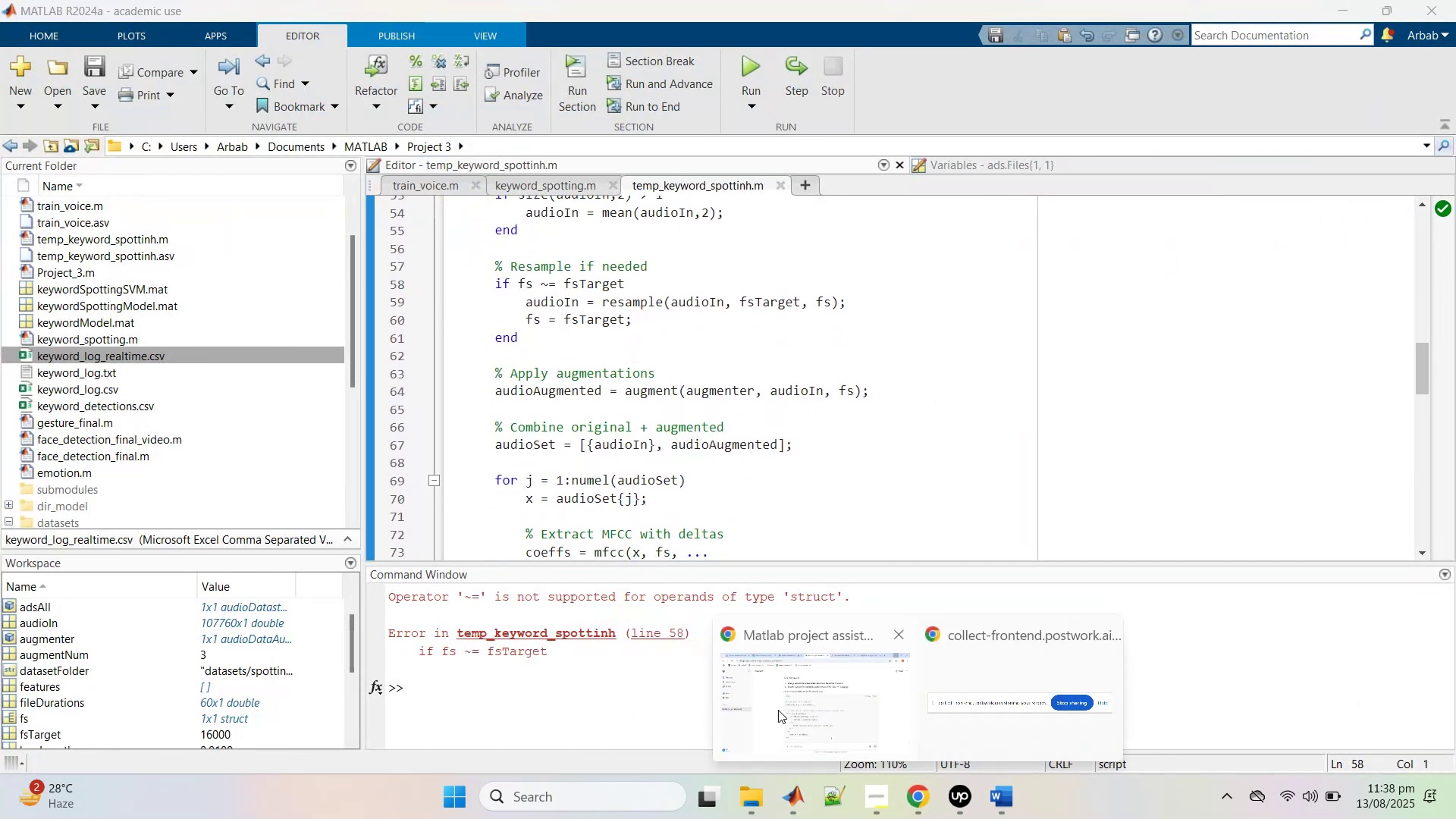 
left_click([778, 710])
 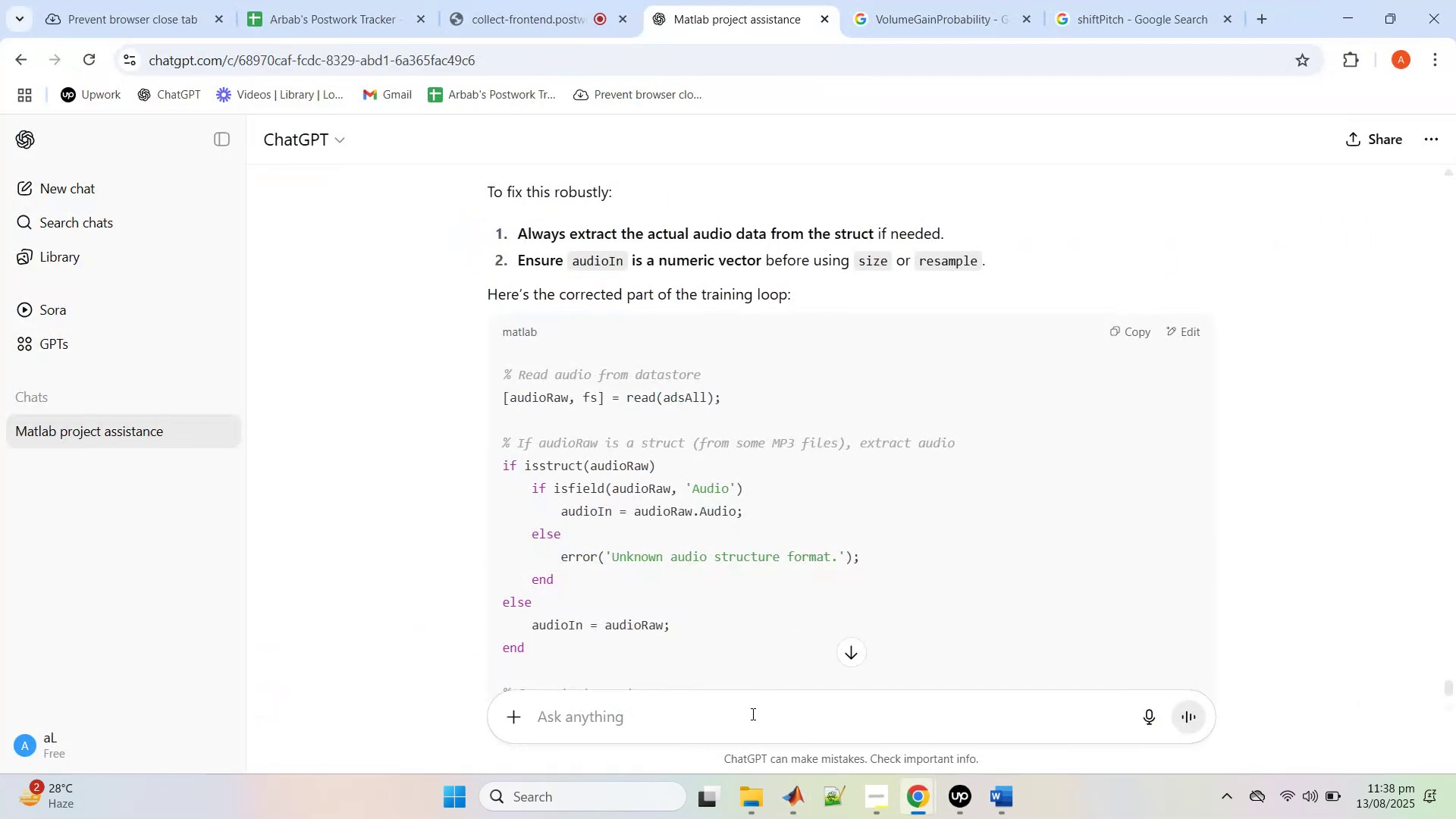 
double_click([752, 714])
 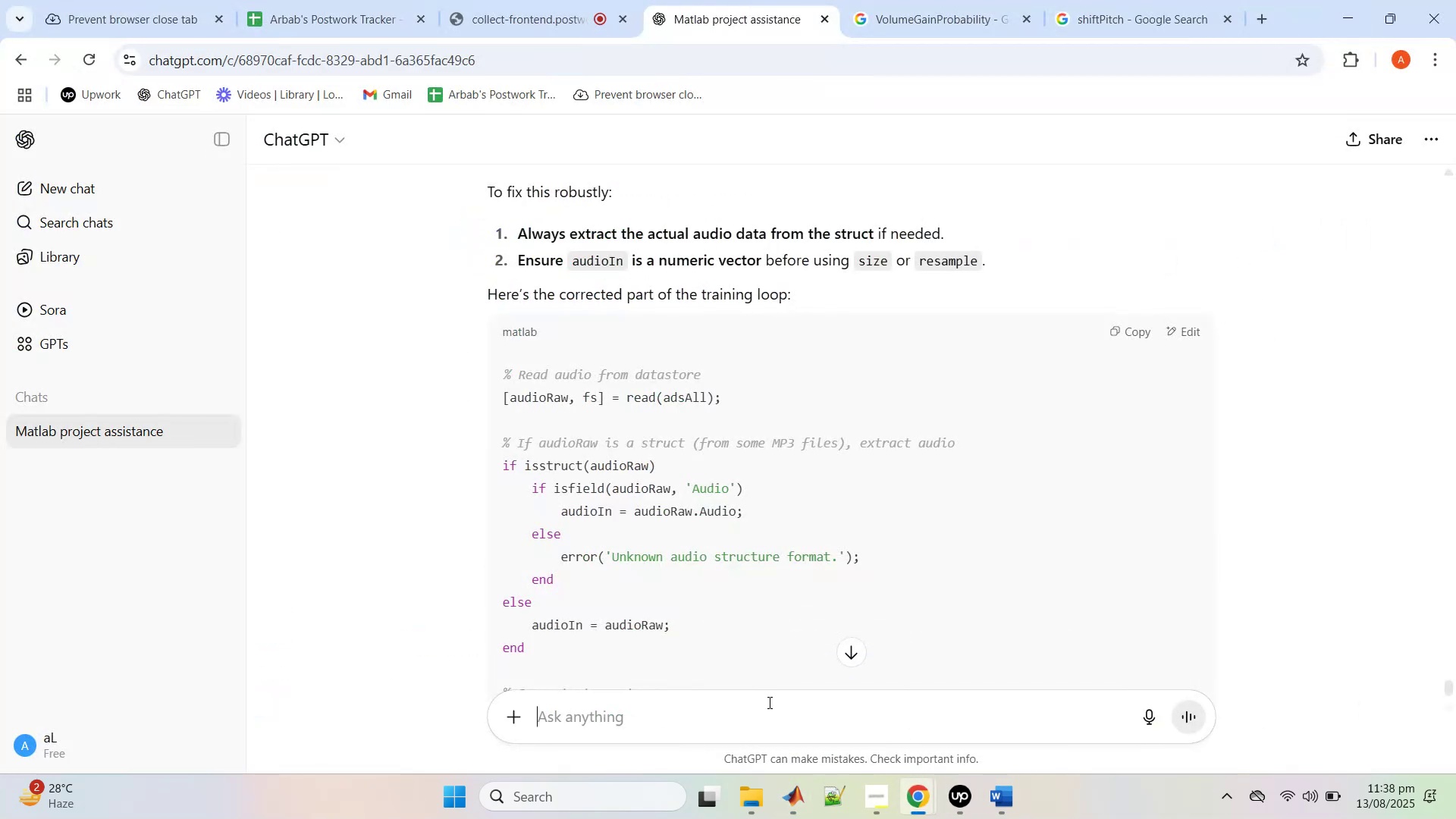 
type(give me complete final script)
 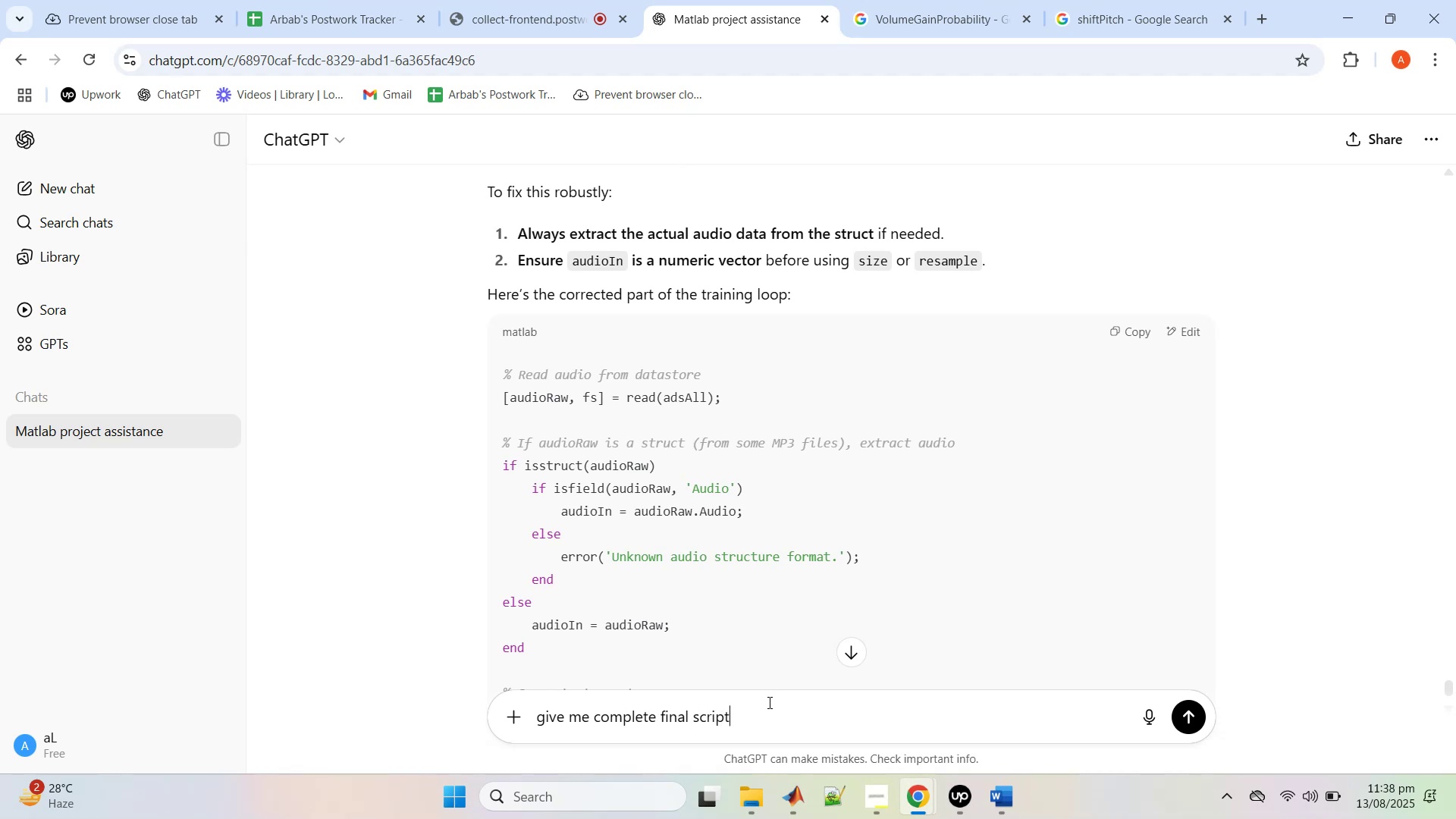 
key(Enter)
 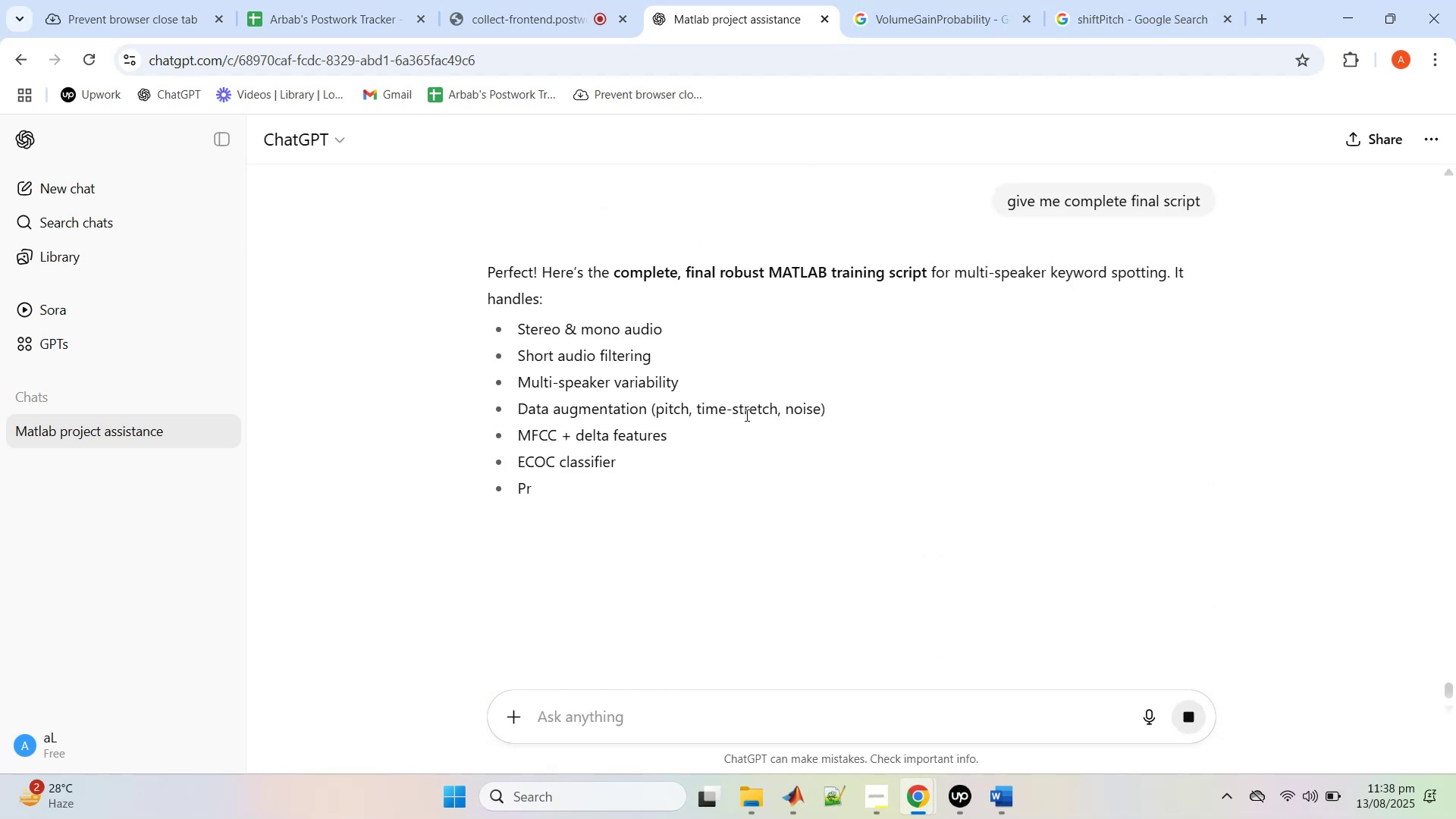 
wait(5.1)
 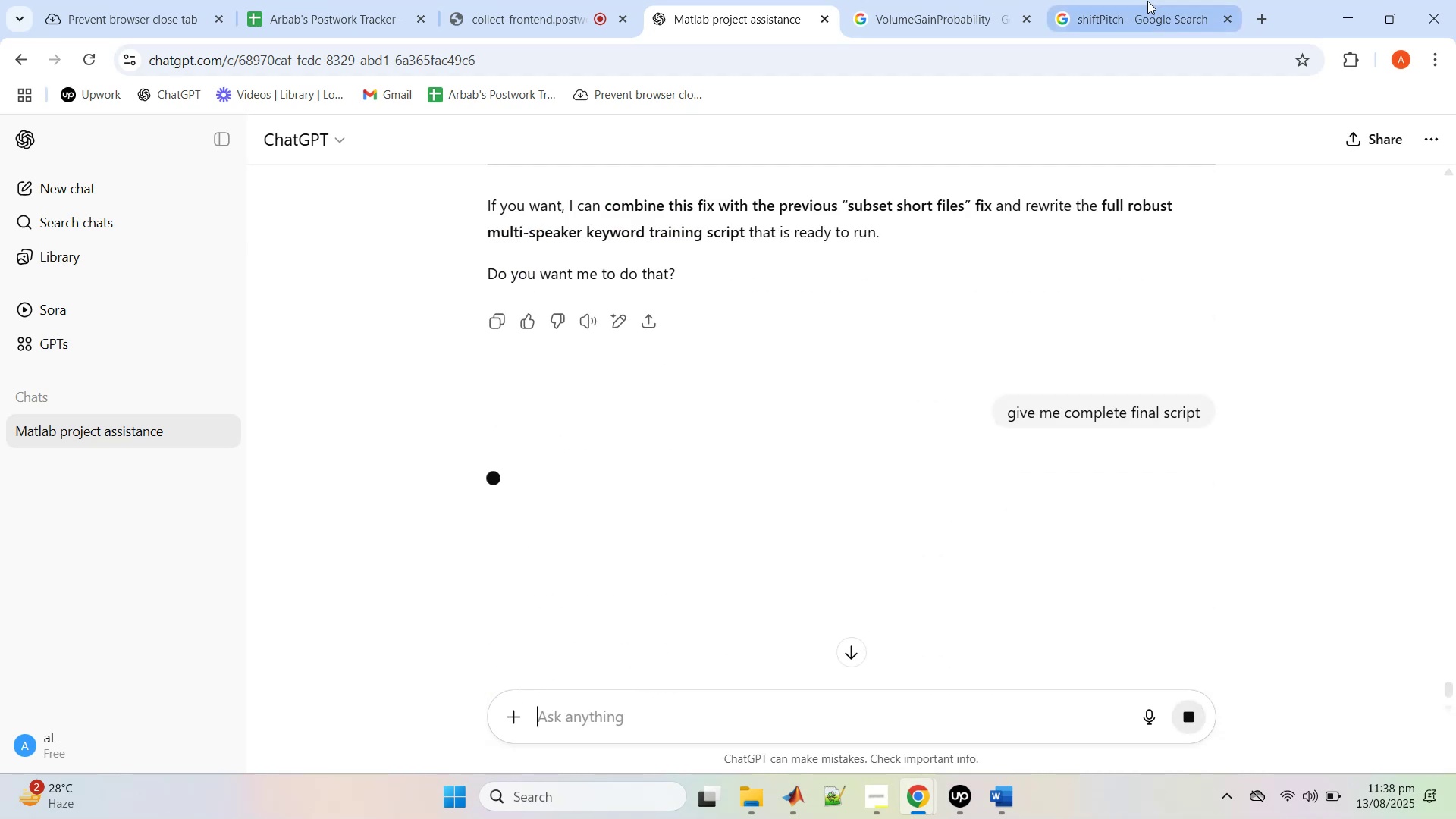 
scroll: coordinate [995, 413], scroll_direction: down, amount: 111.0
 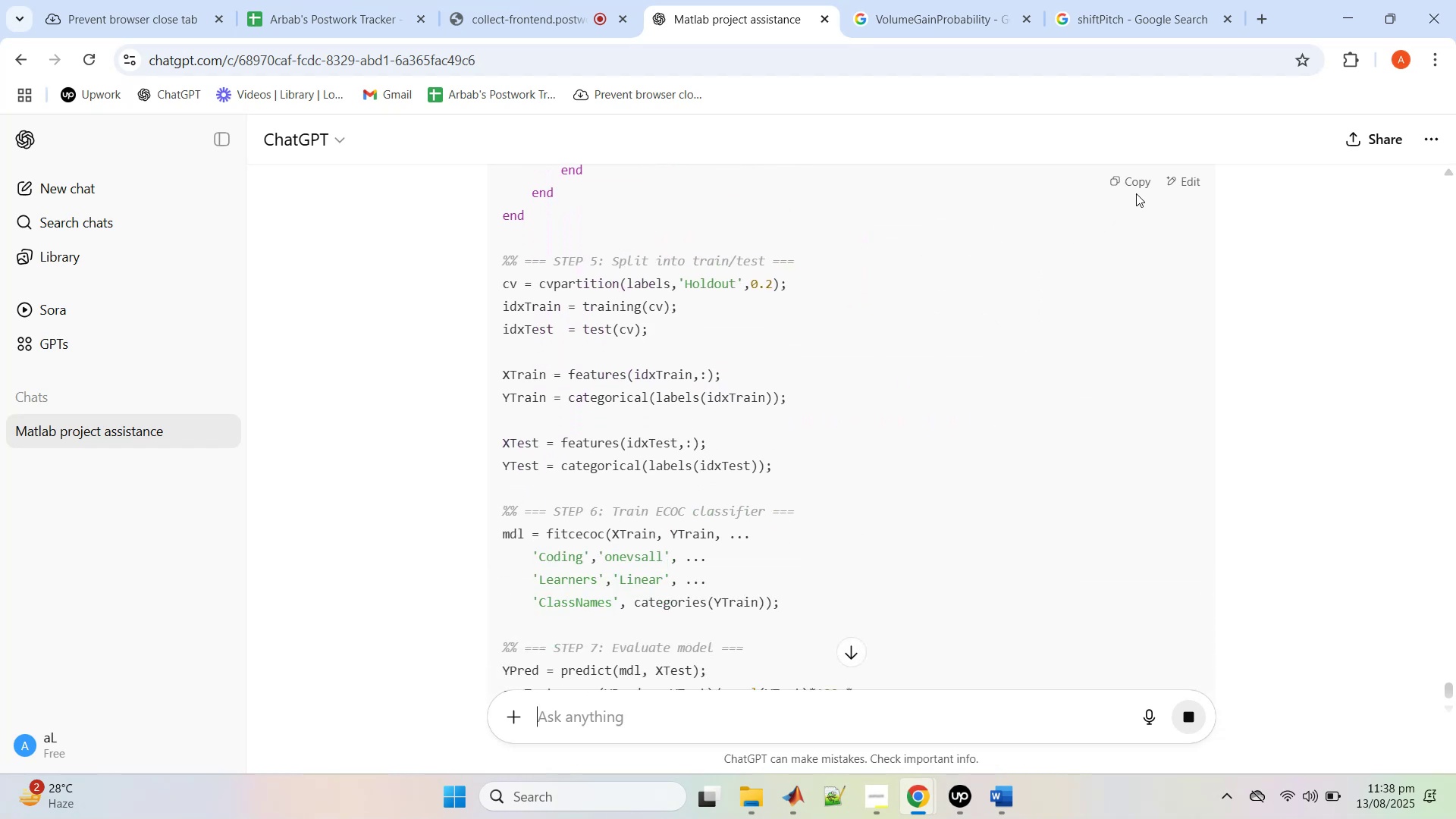 
scroll: coordinate [978, 399], scroll_direction: down, amount: 8.0
 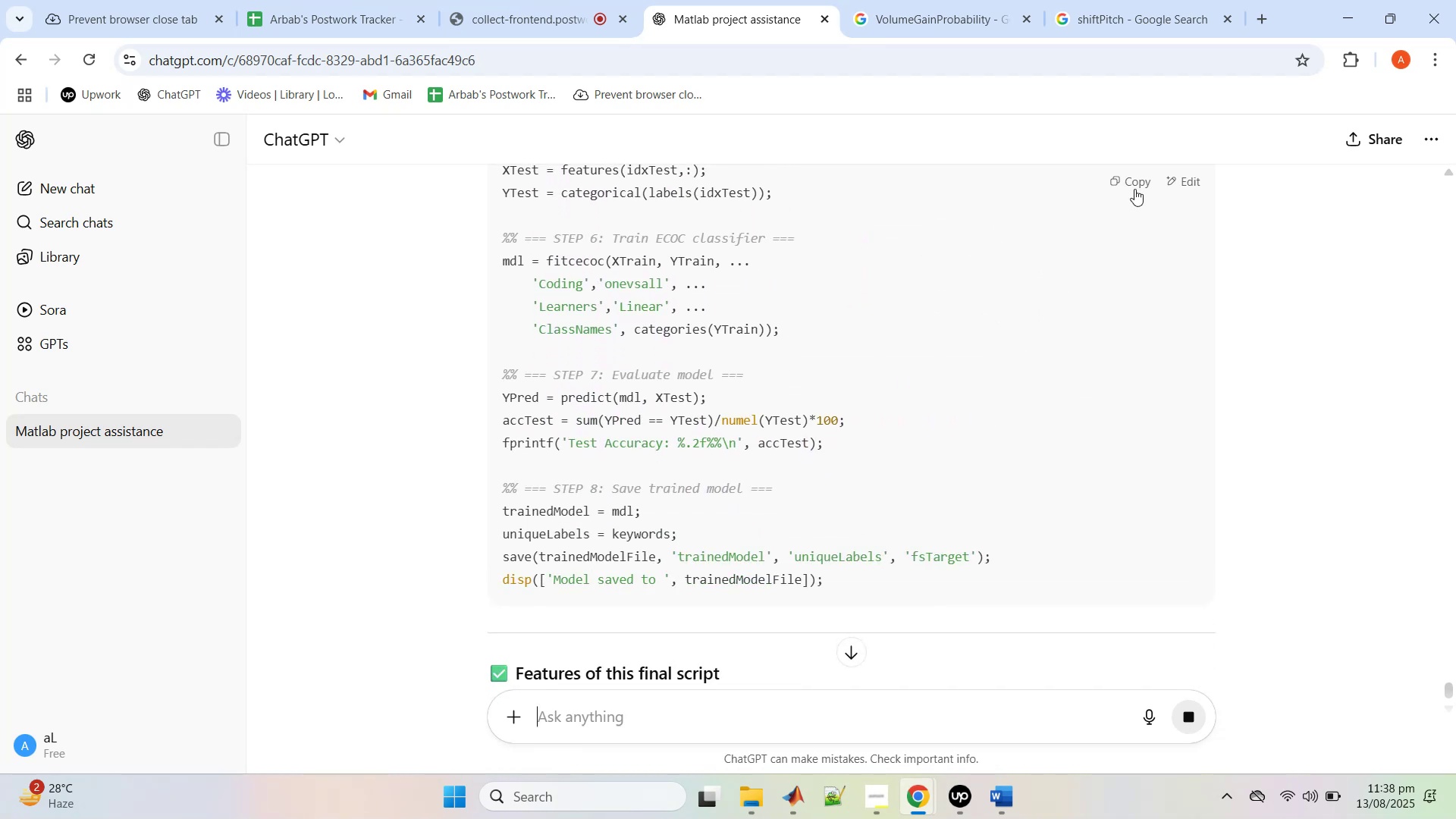 
left_click([1136, 187])
 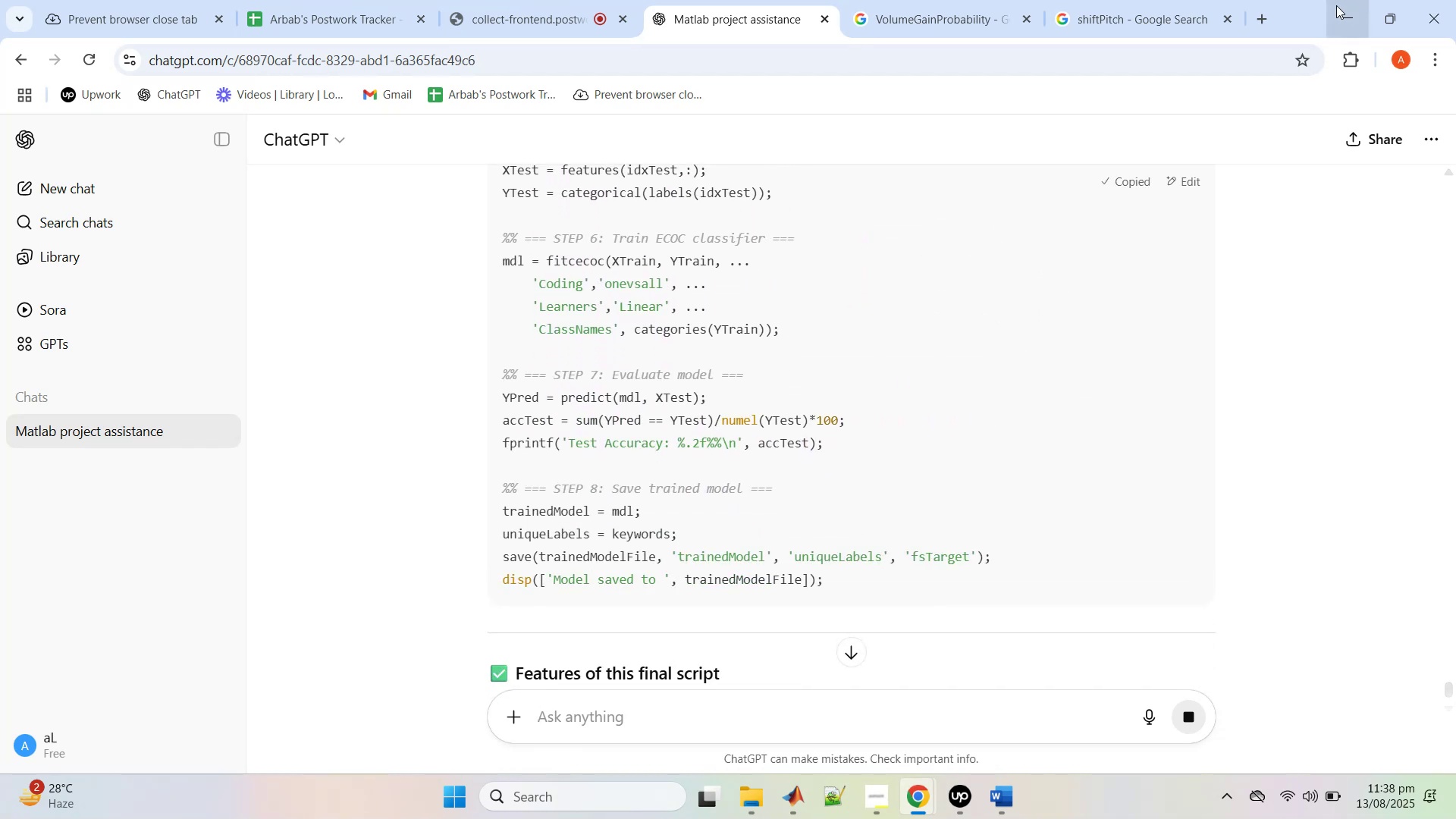 
left_click([1336, 5])
 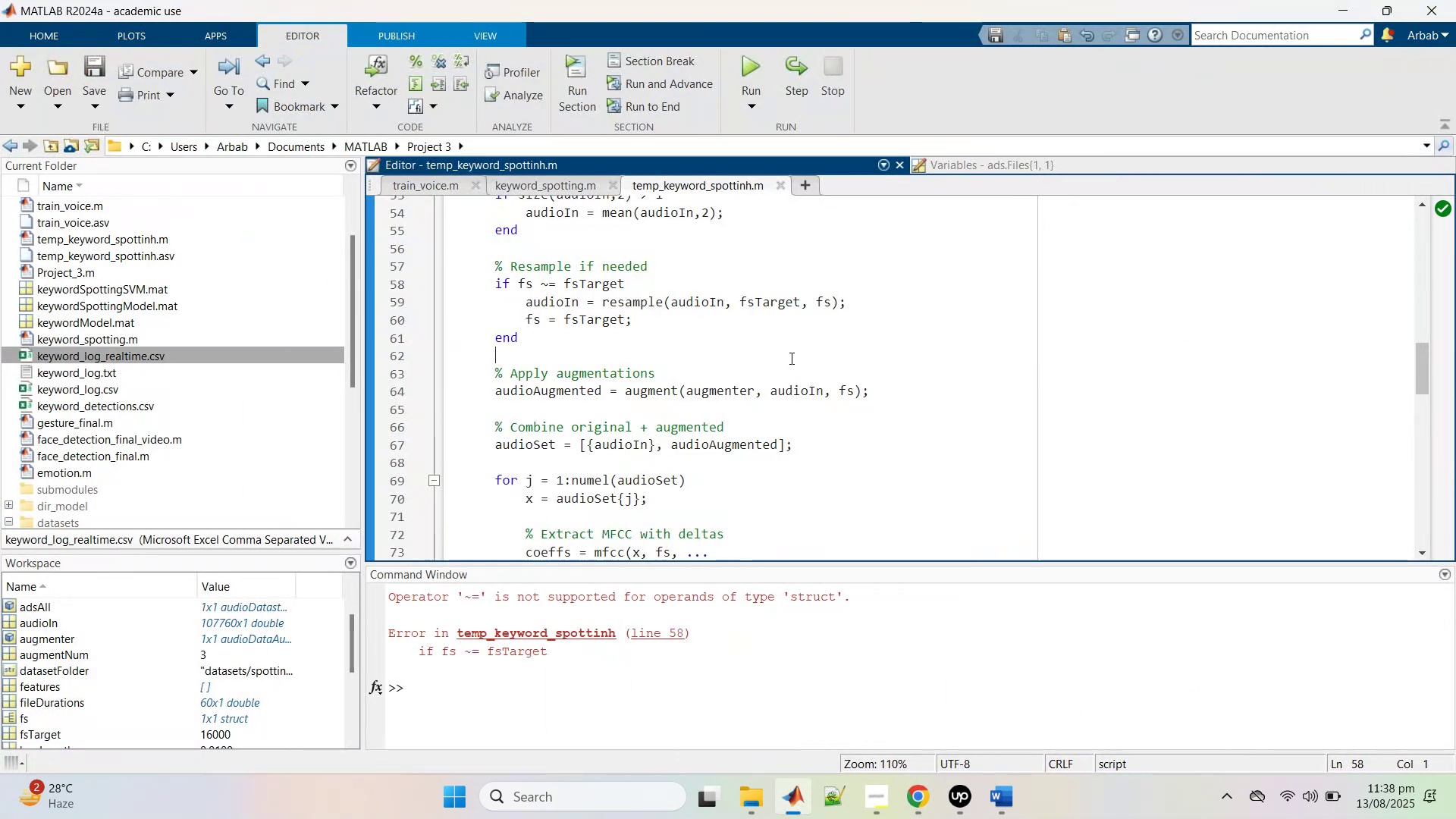 
scroll: coordinate [752, 404], scroll_direction: up, amount: 22.0
 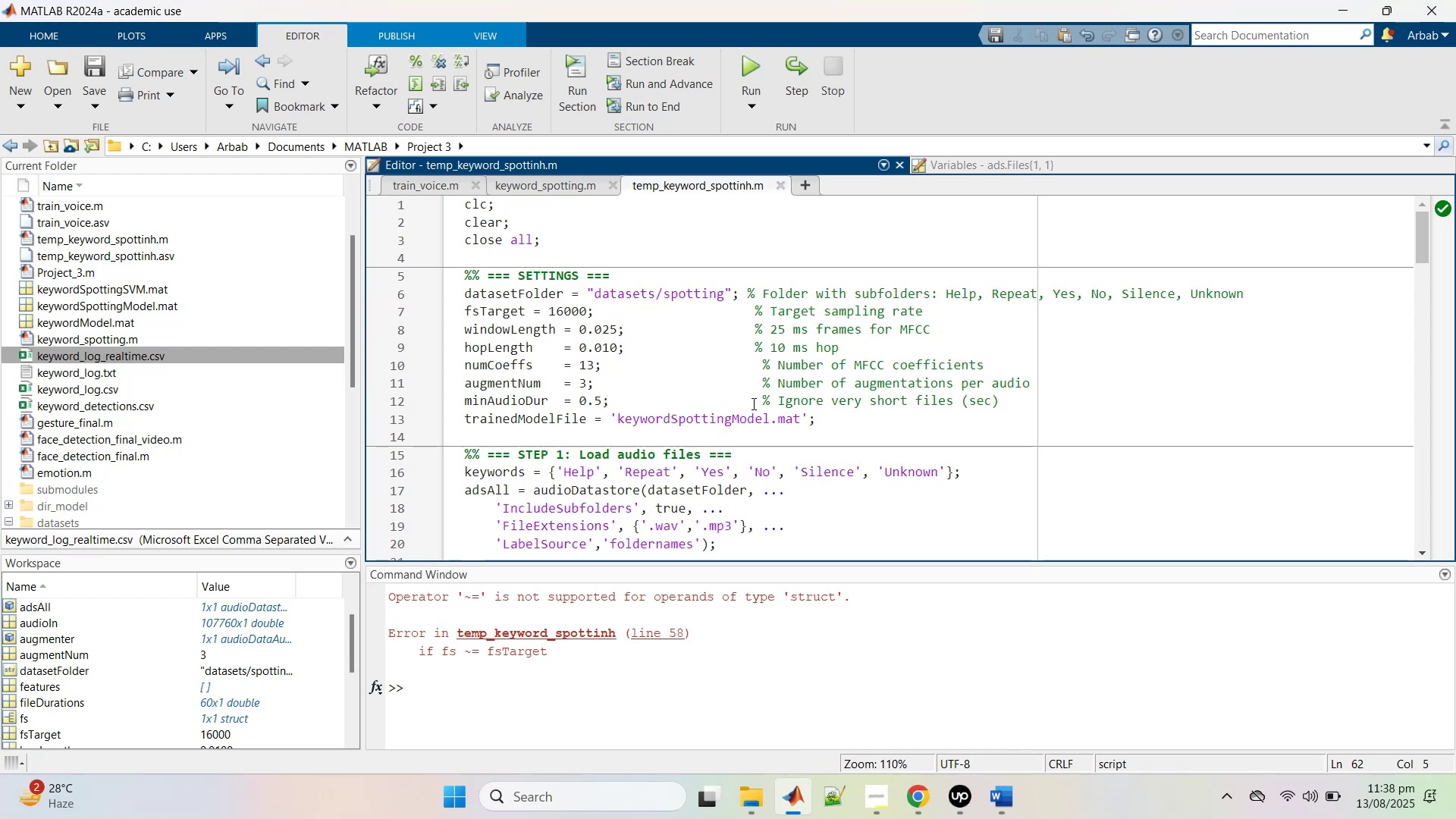 
key(Control+A)
 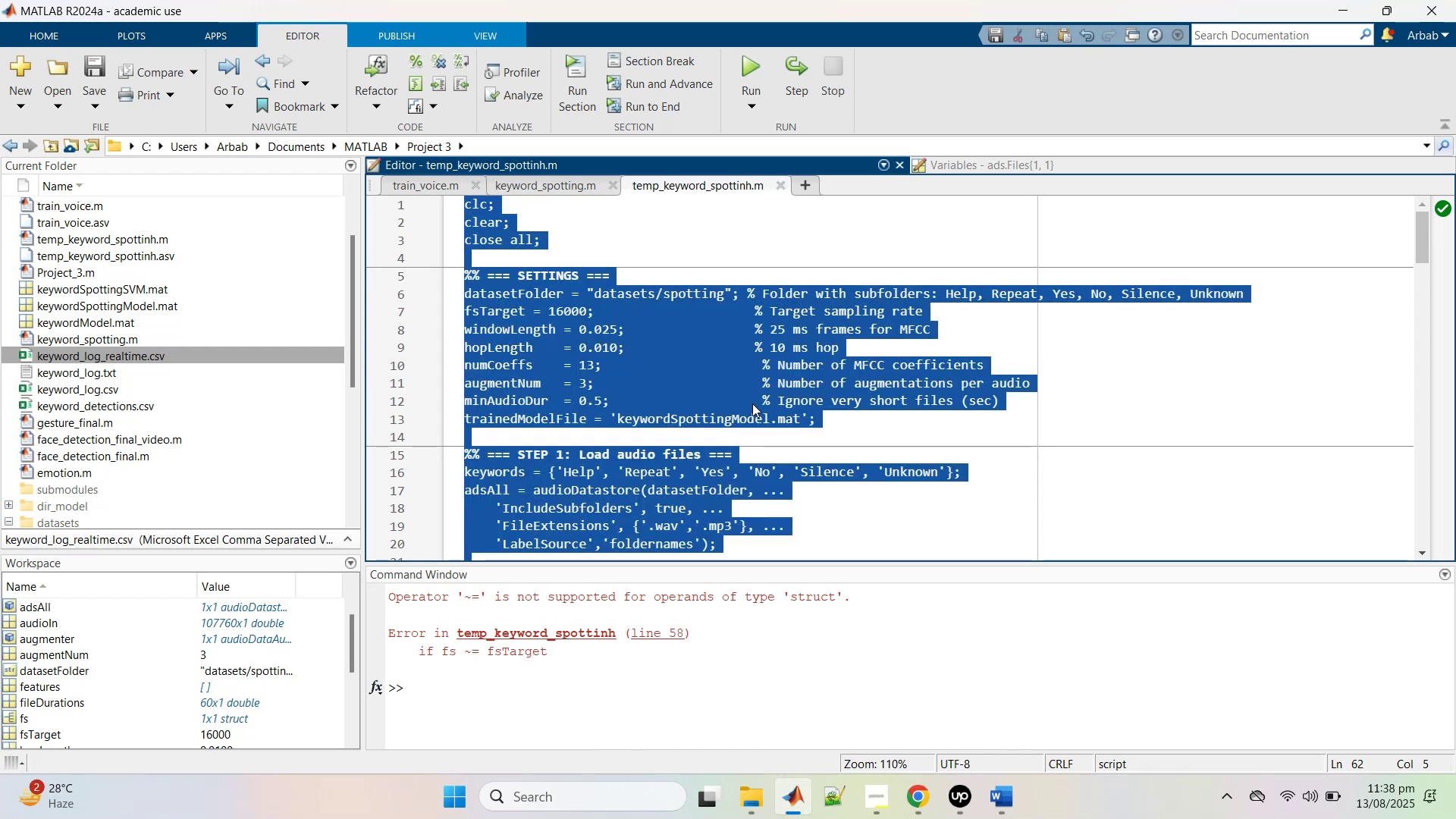 
key(Control+V)
 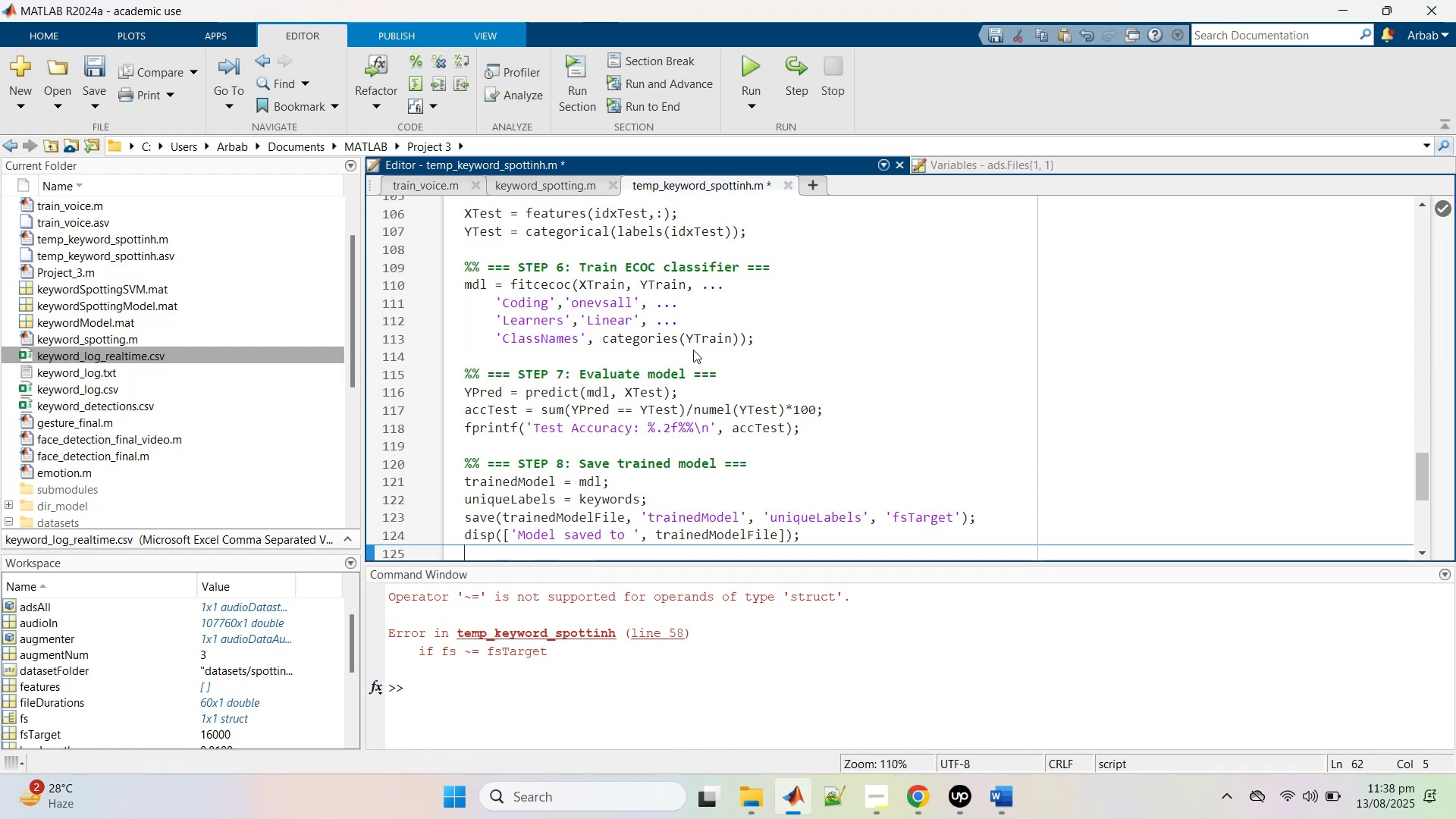 
scroll: coordinate [692, 350], scroll_direction: up, amount: 25.0
 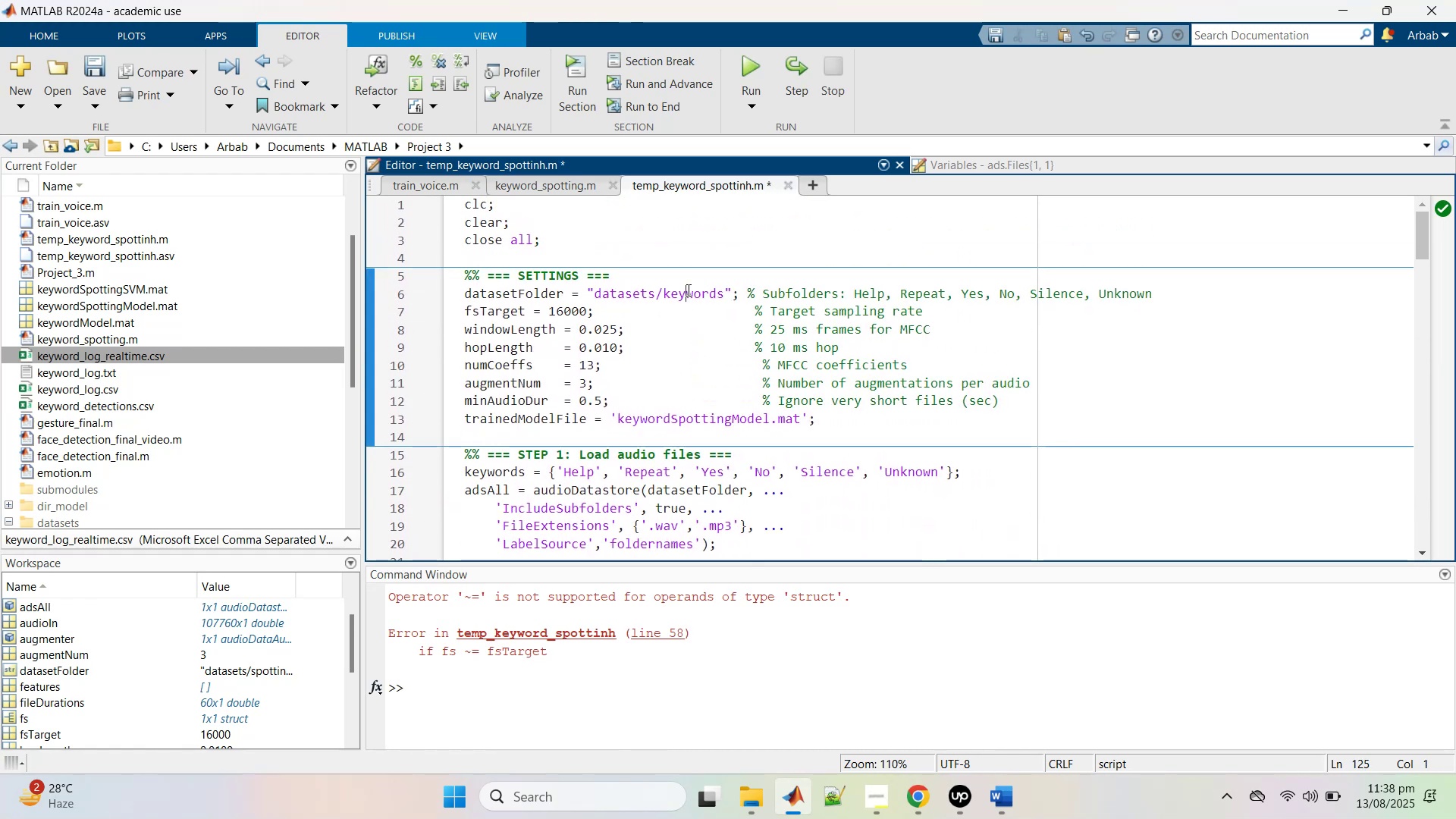 
double_click([687, 290])
 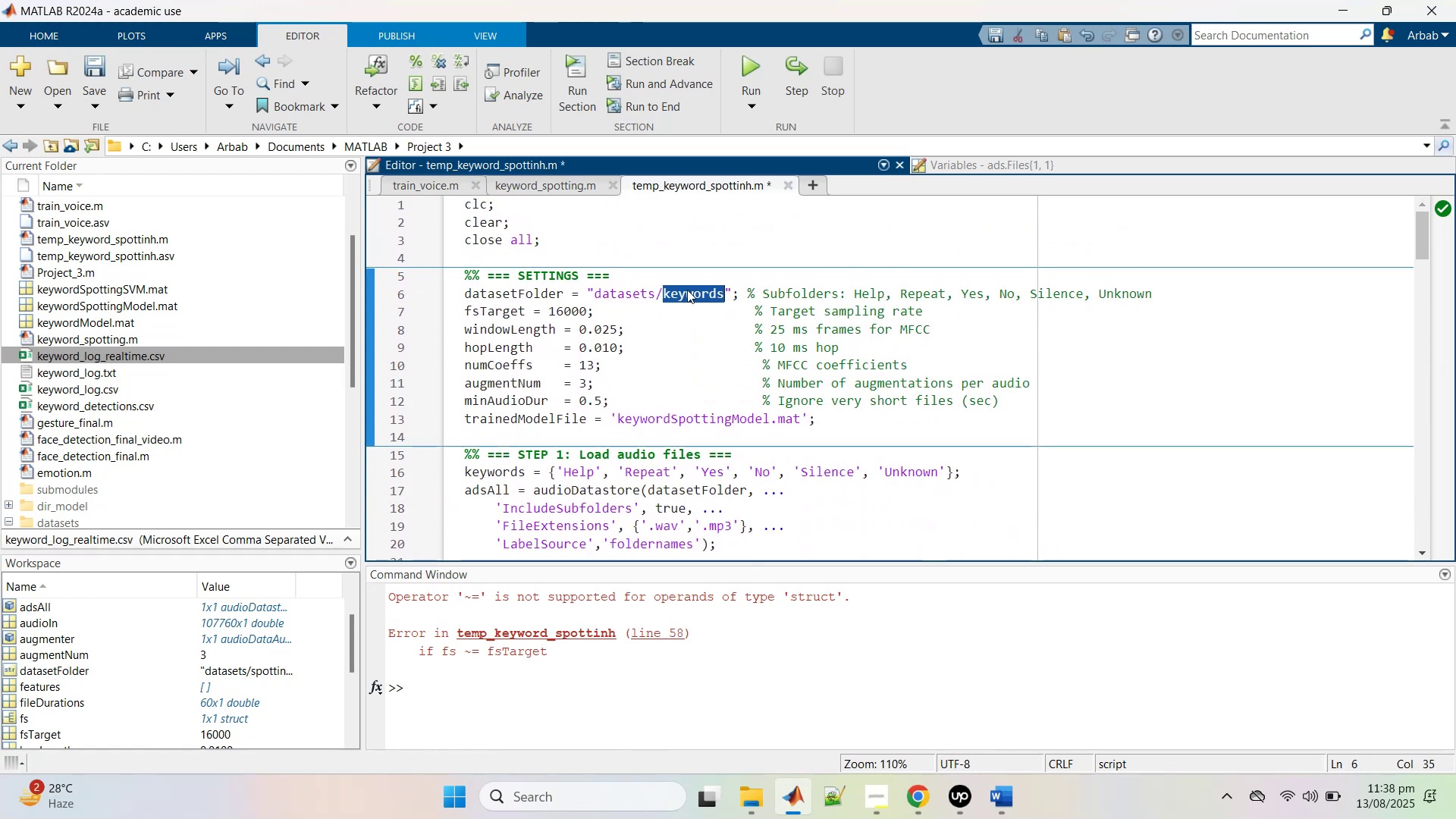 
type(spotting)
 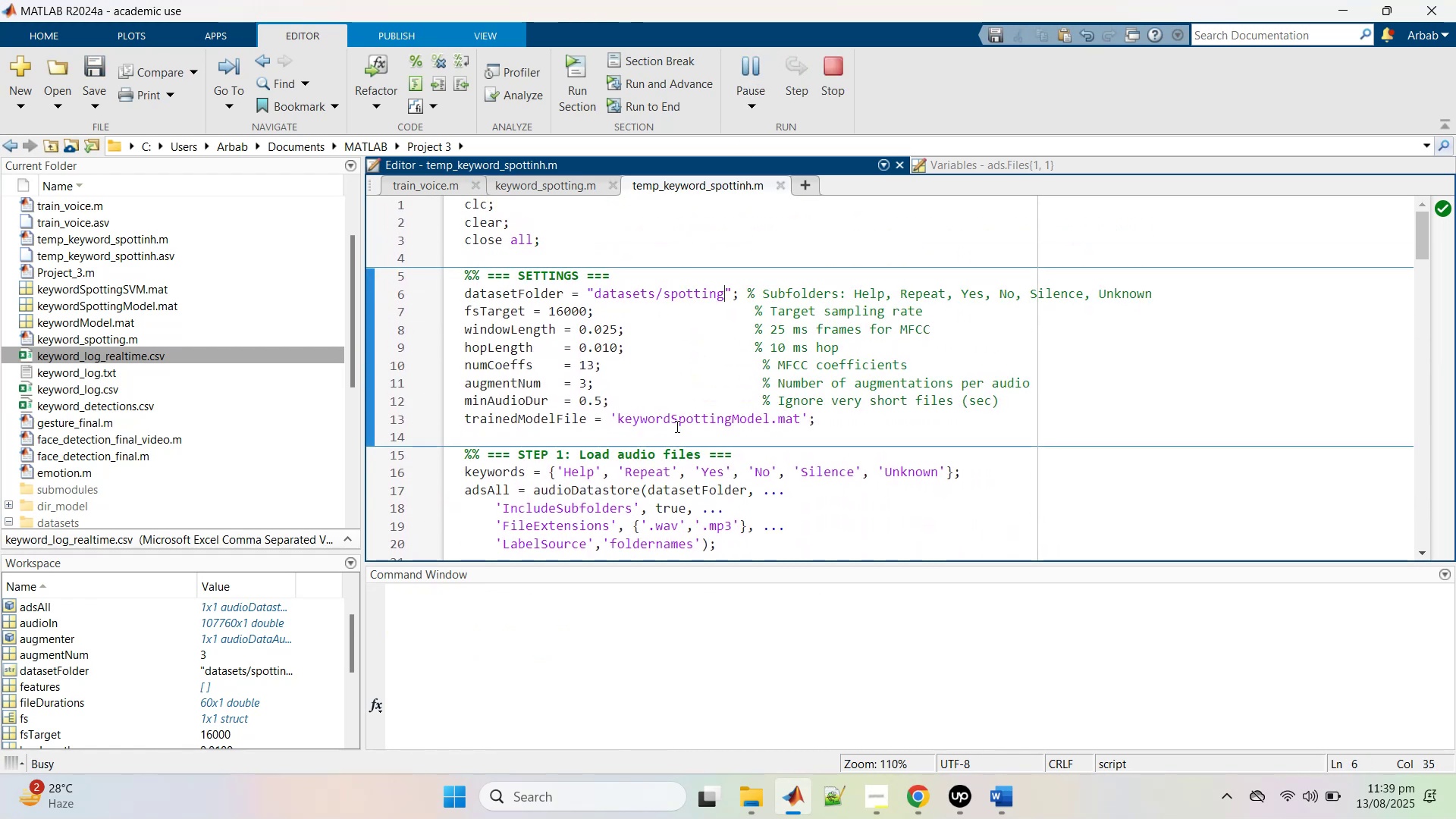 
wait(5.04)
 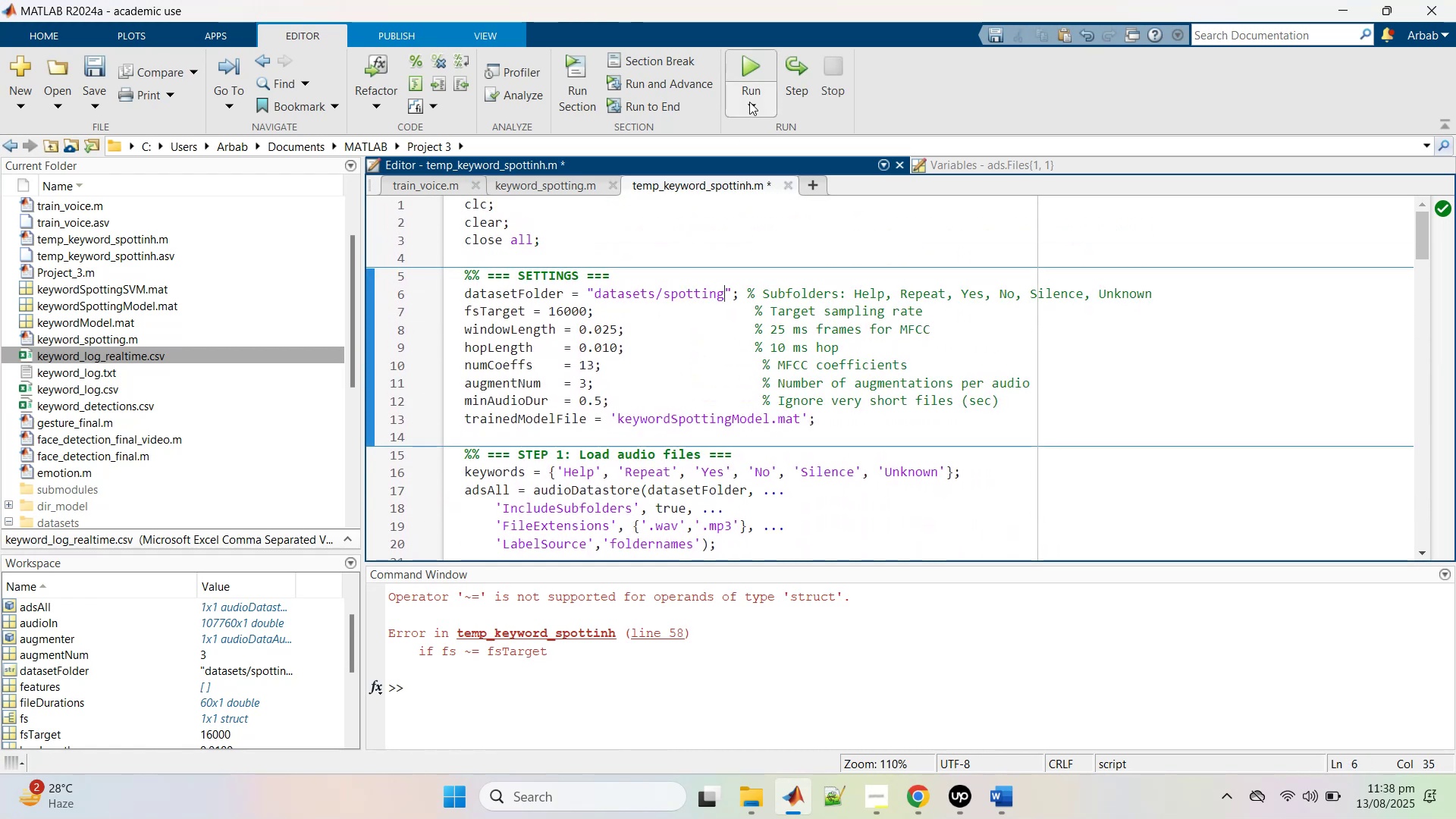 
scroll: coordinate [676, 426], scroll_direction: down, amount: 5.0
 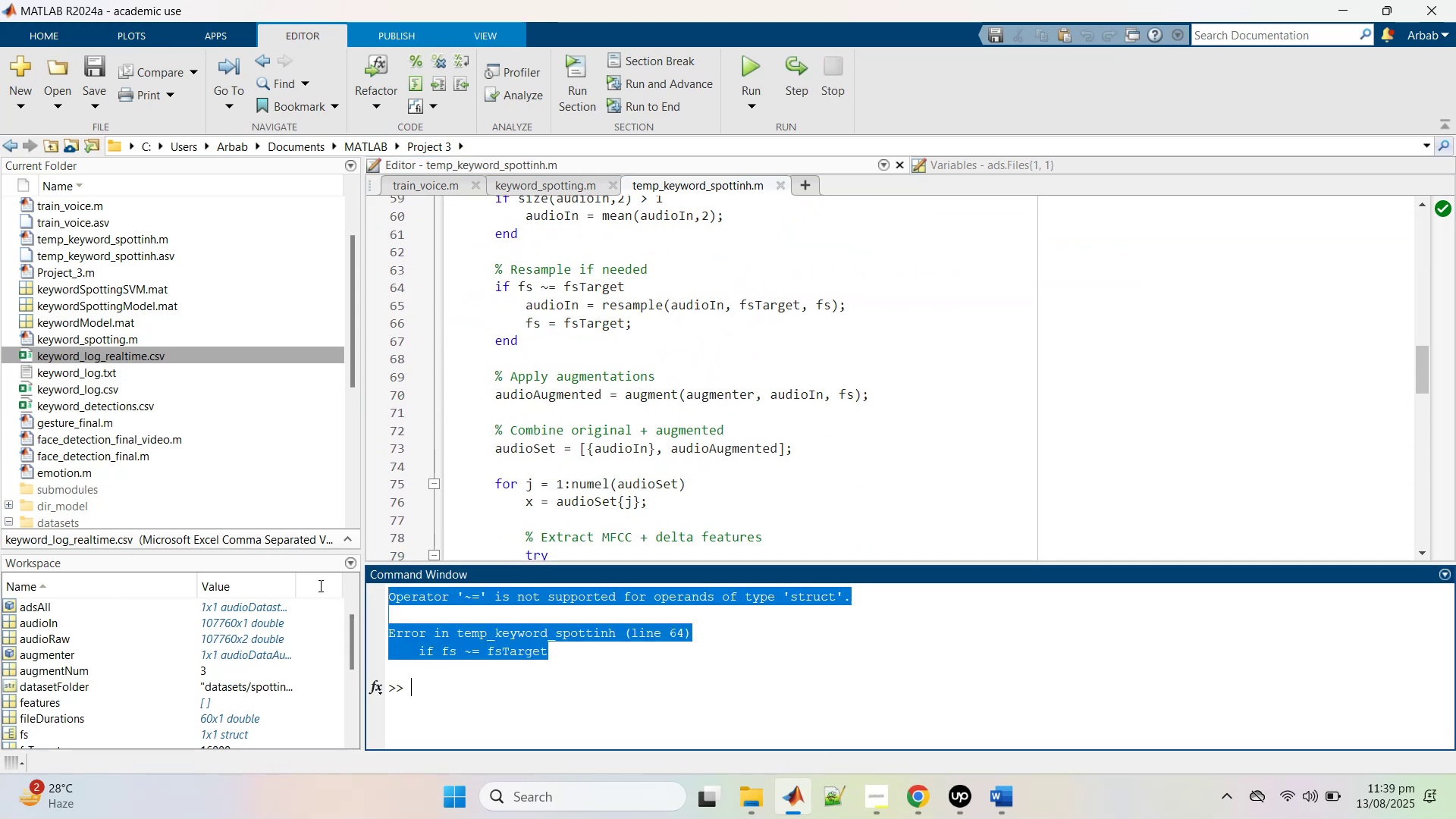 
key(Control+C)
 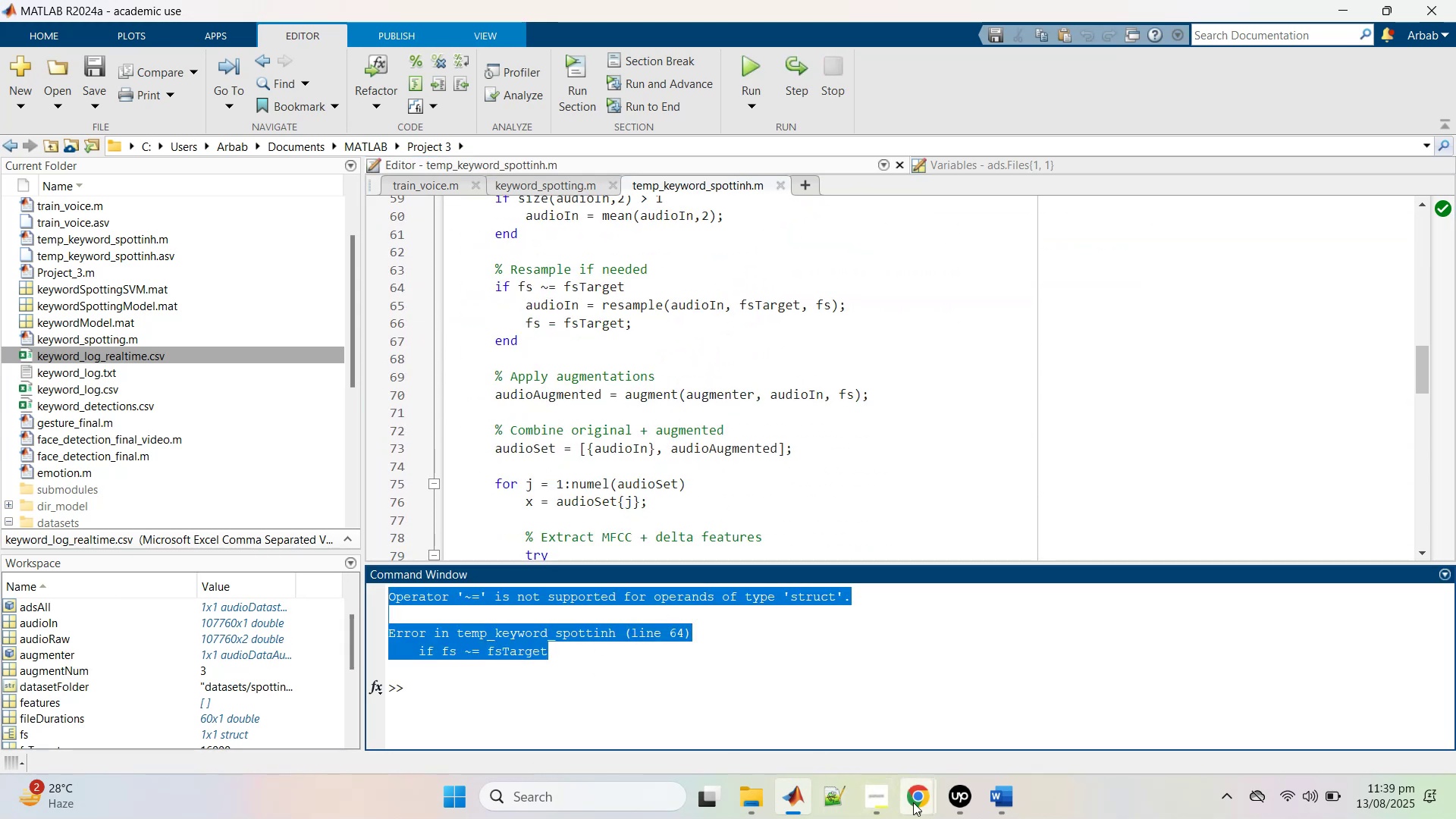 
left_click([913, 802])
 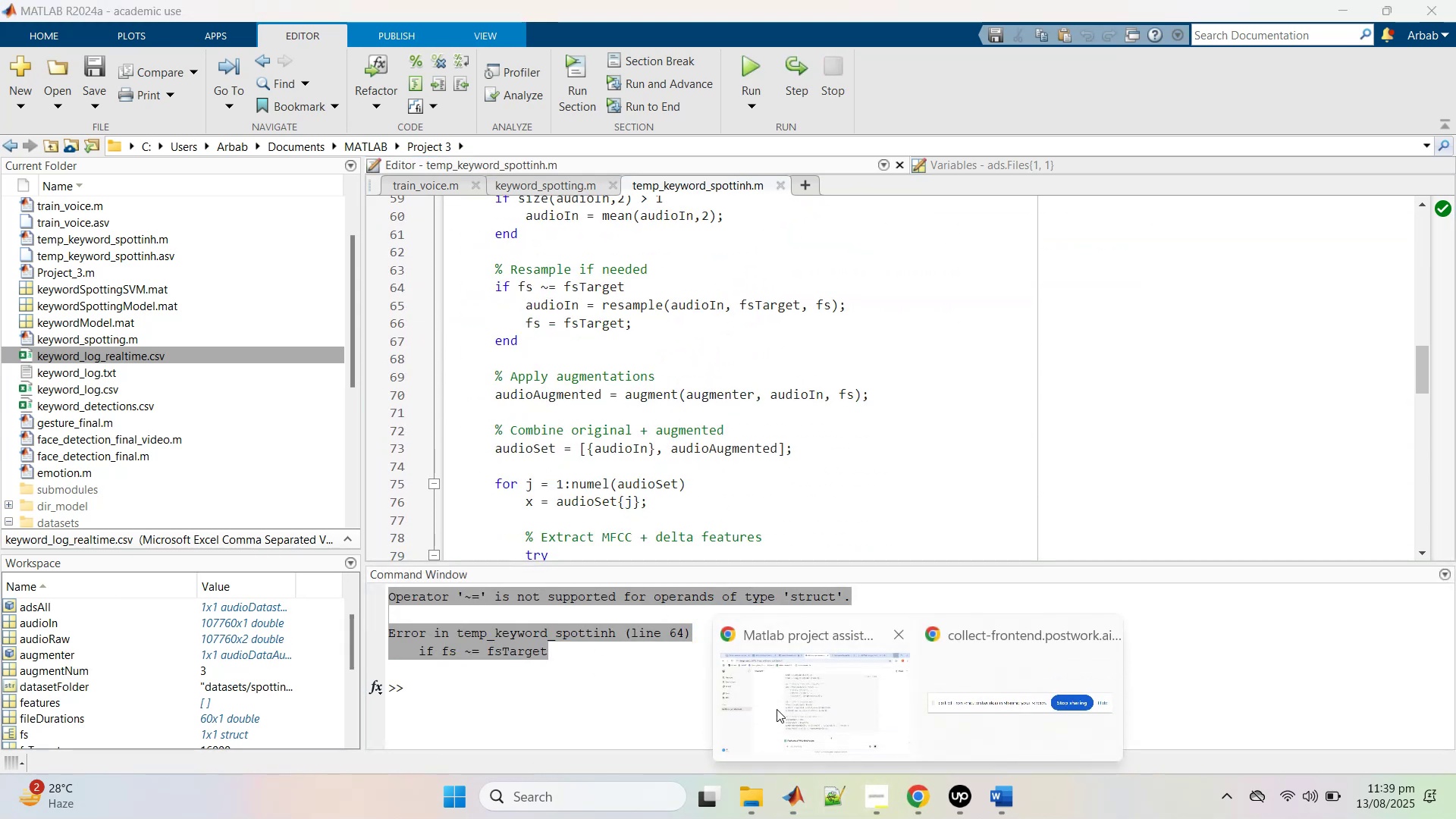 
left_click([777, 708])
 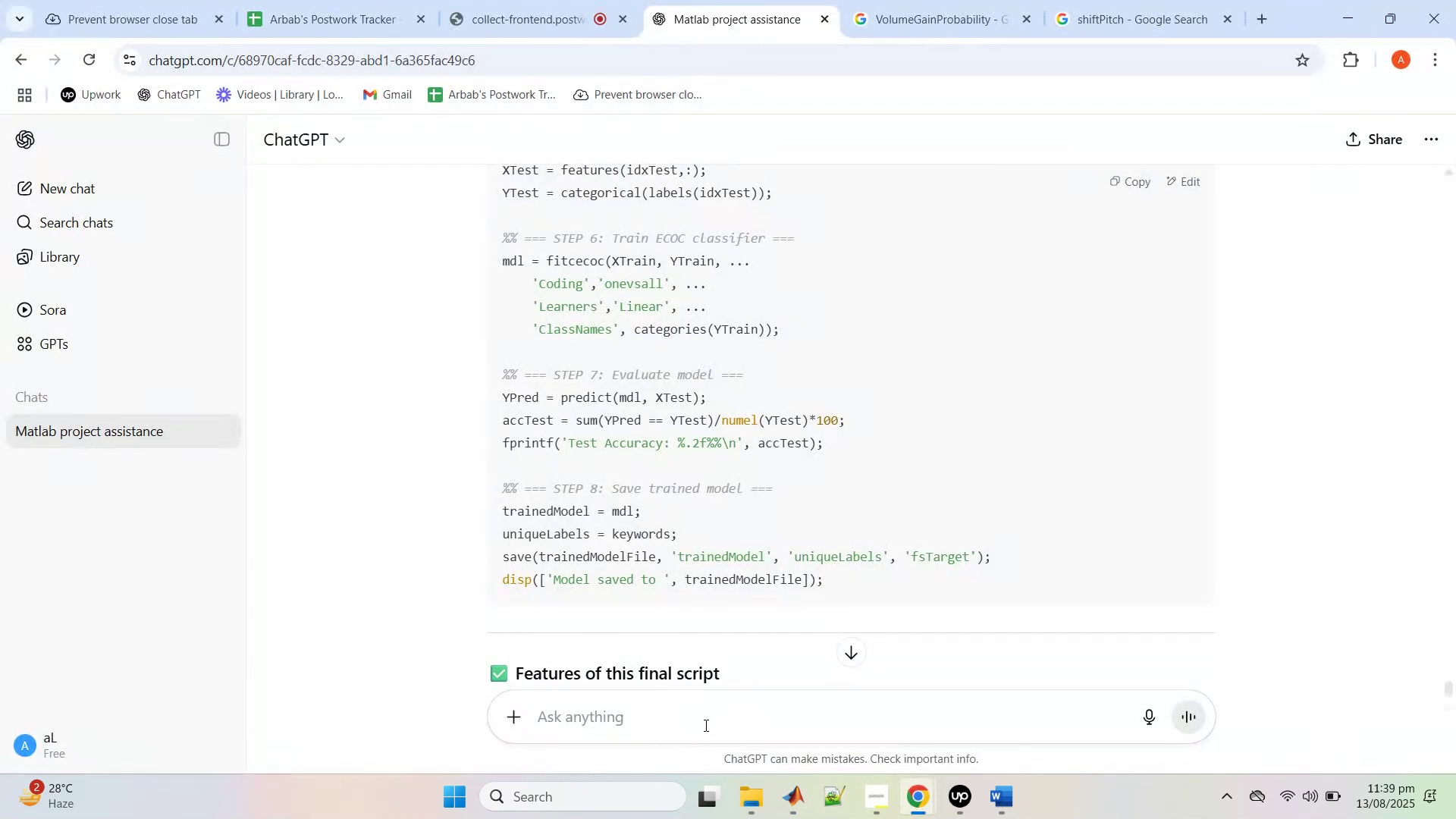 
left_click([705, 725])
 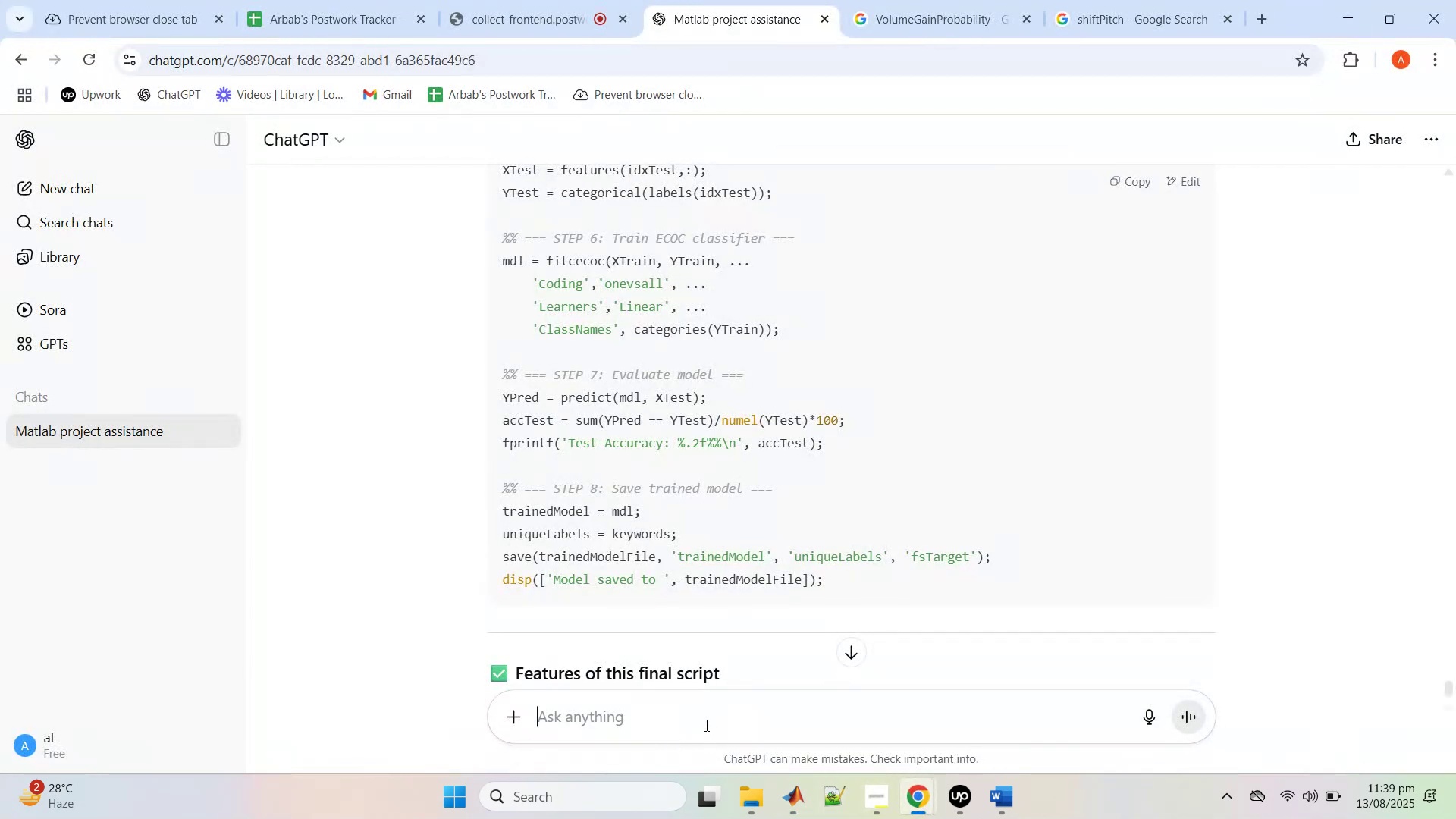 
key(Control+V)
 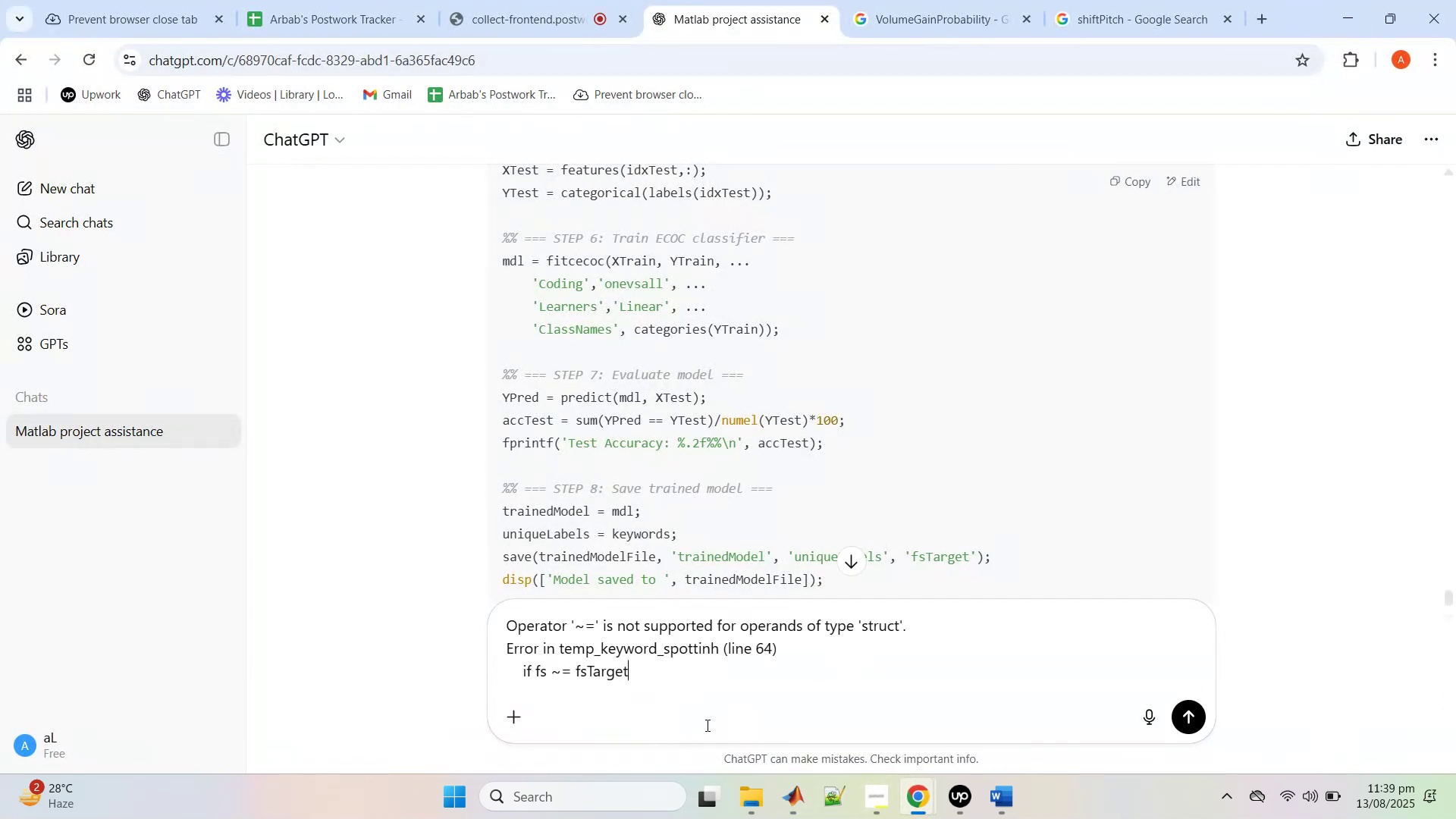 
key(Enter)
 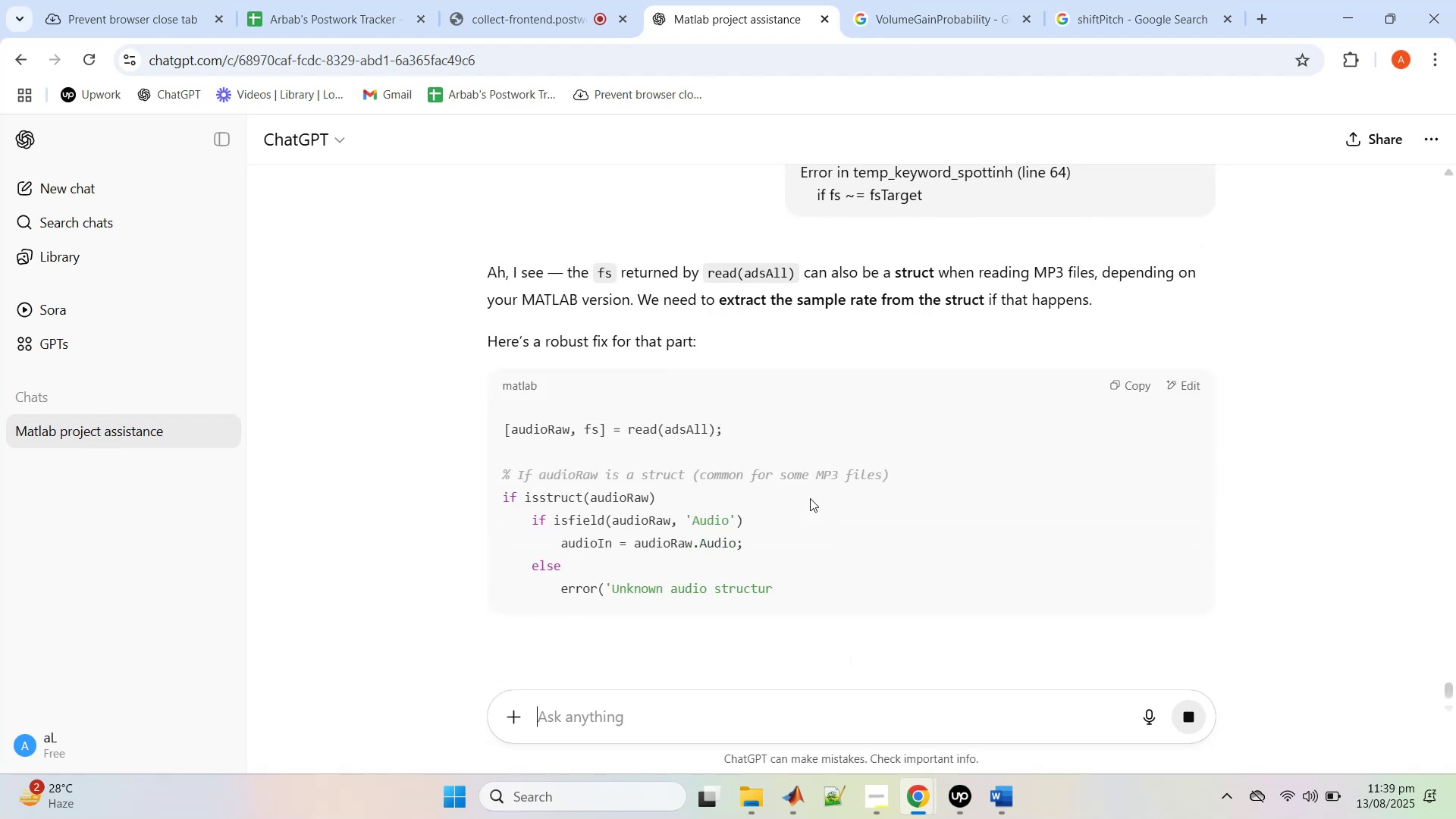 
wait(7.72)
 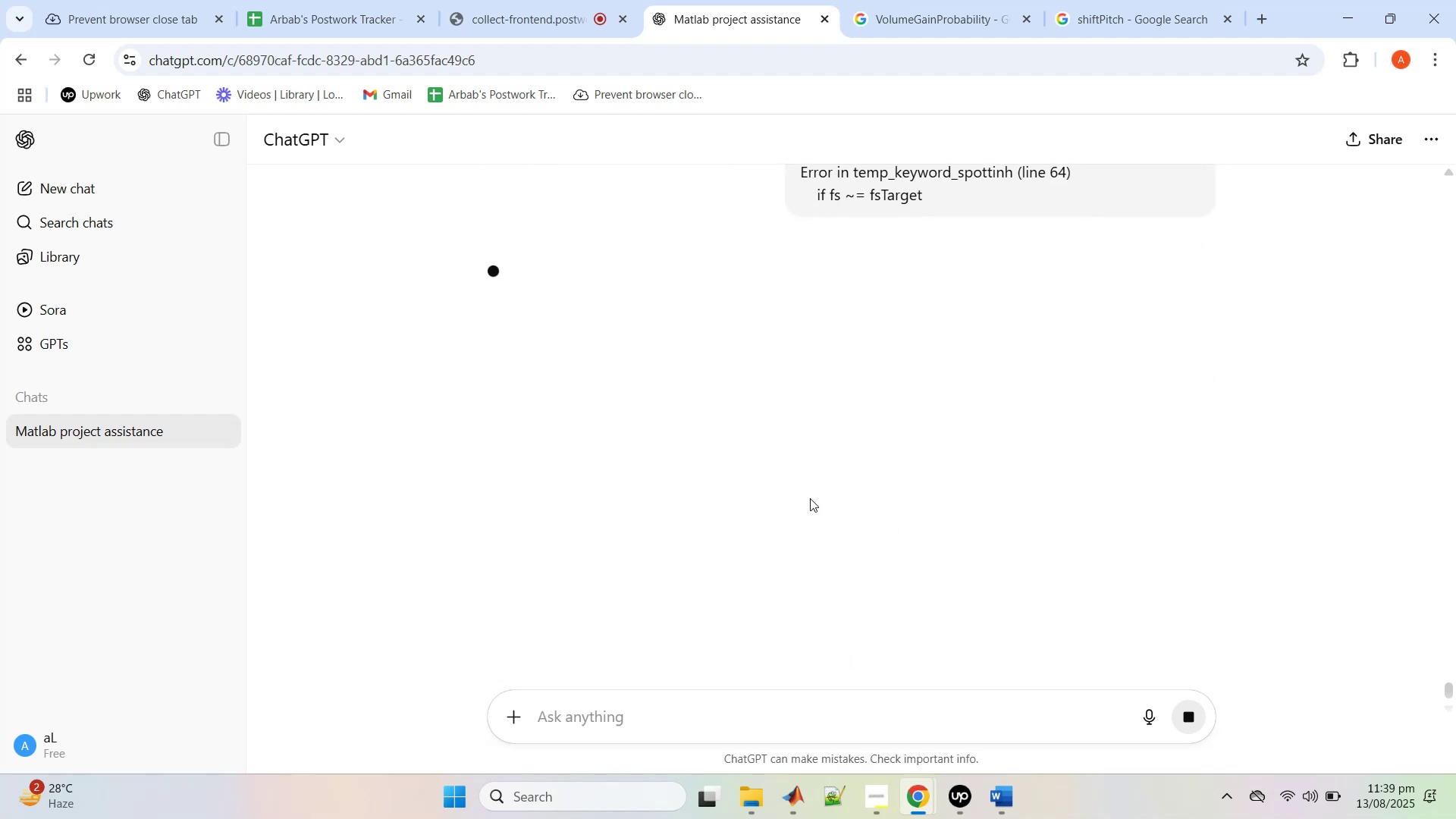 
scroll: coordinate [810, 498], scroll_direction: down, amount: 5.0
 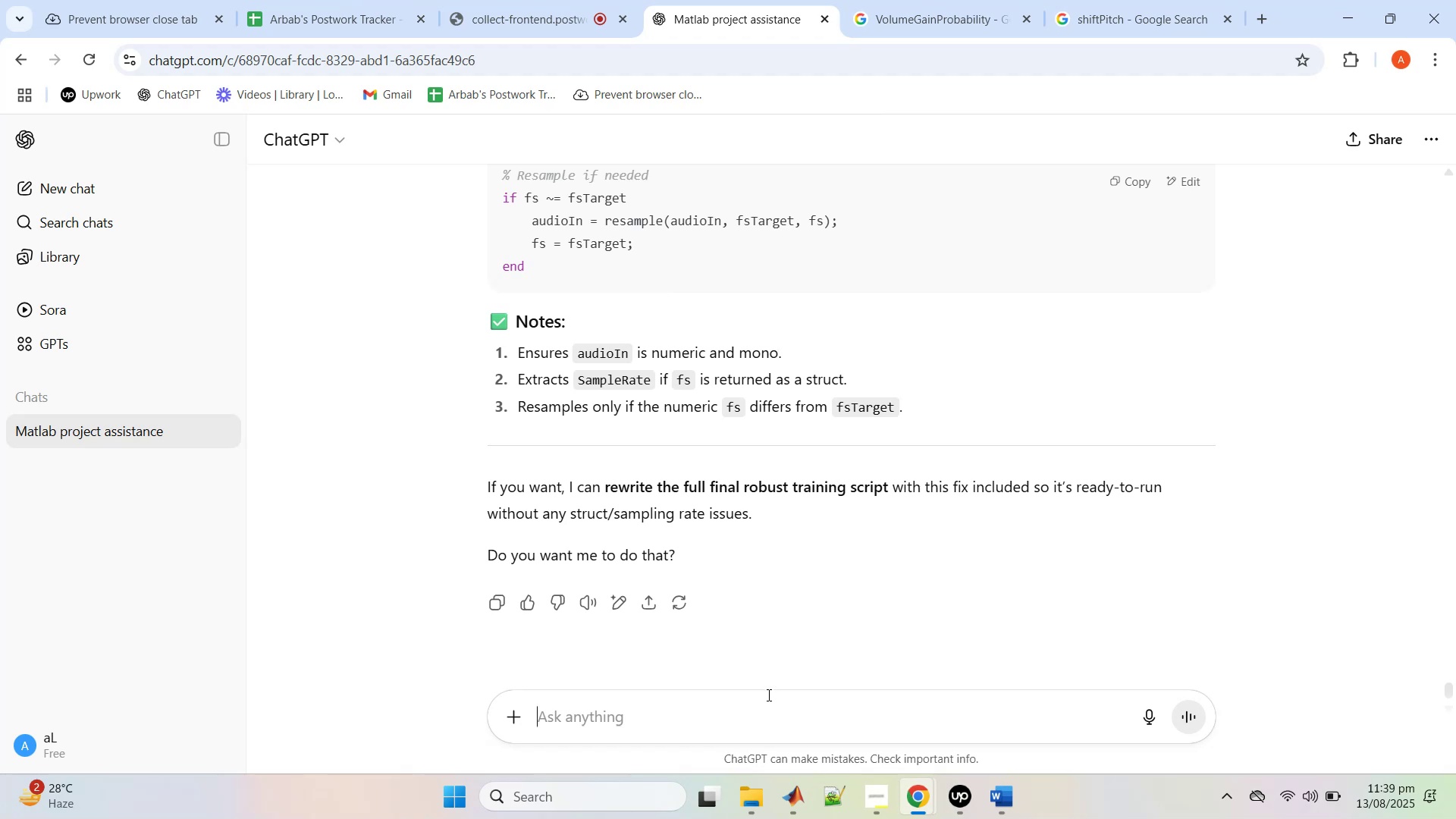 
left_click([748, 701])
 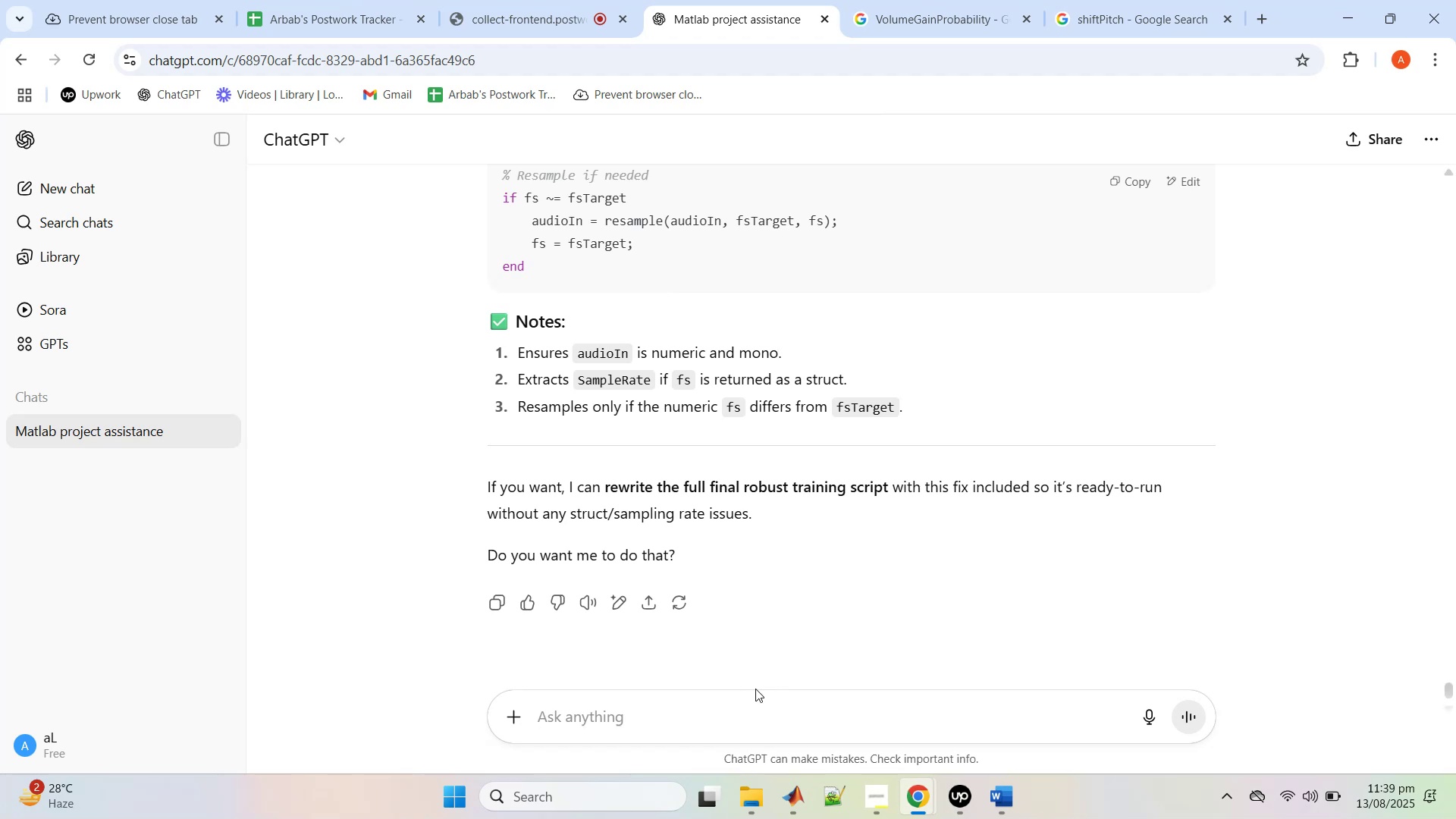 
type(sure)
 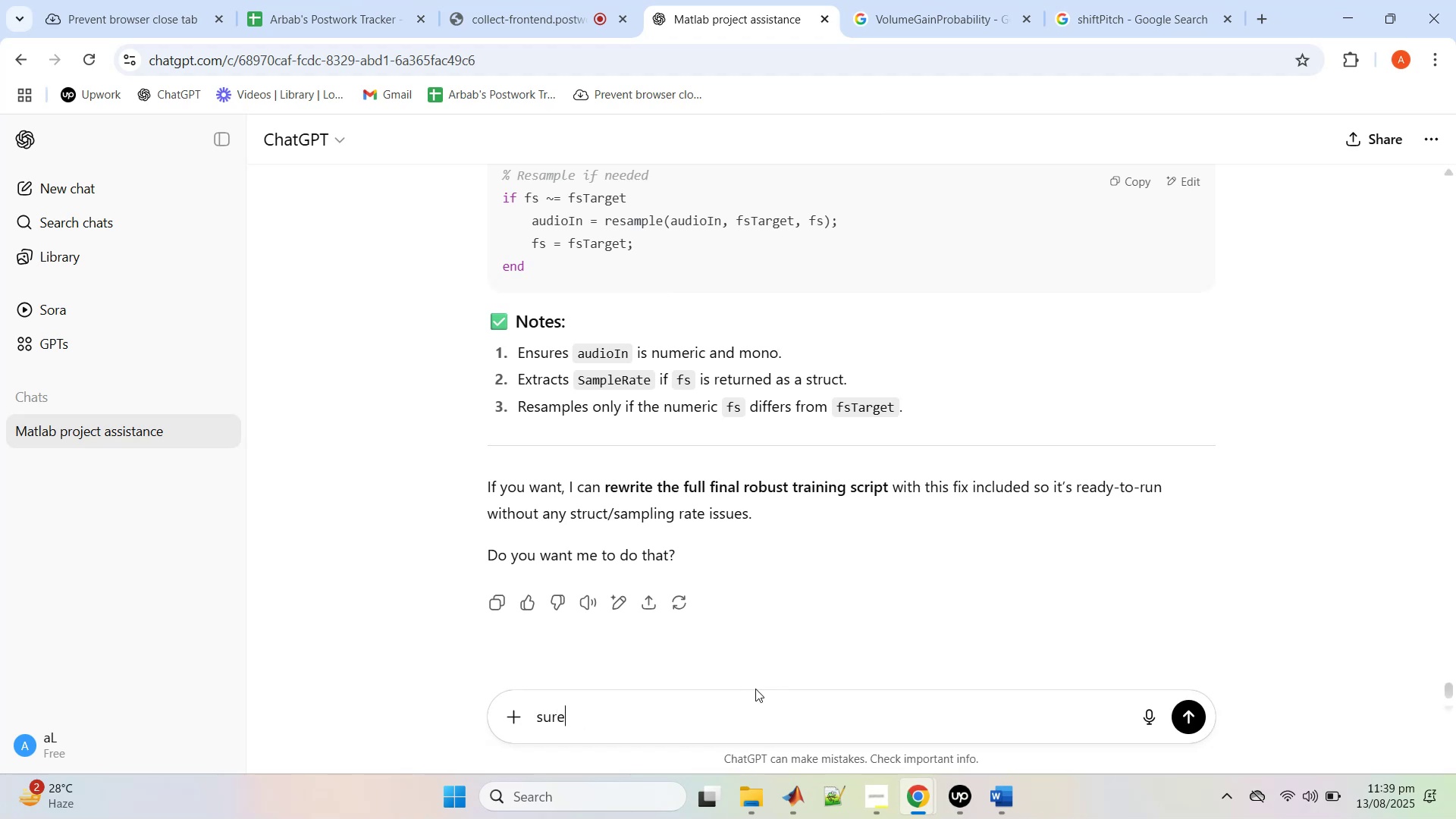 
key(Enter)
 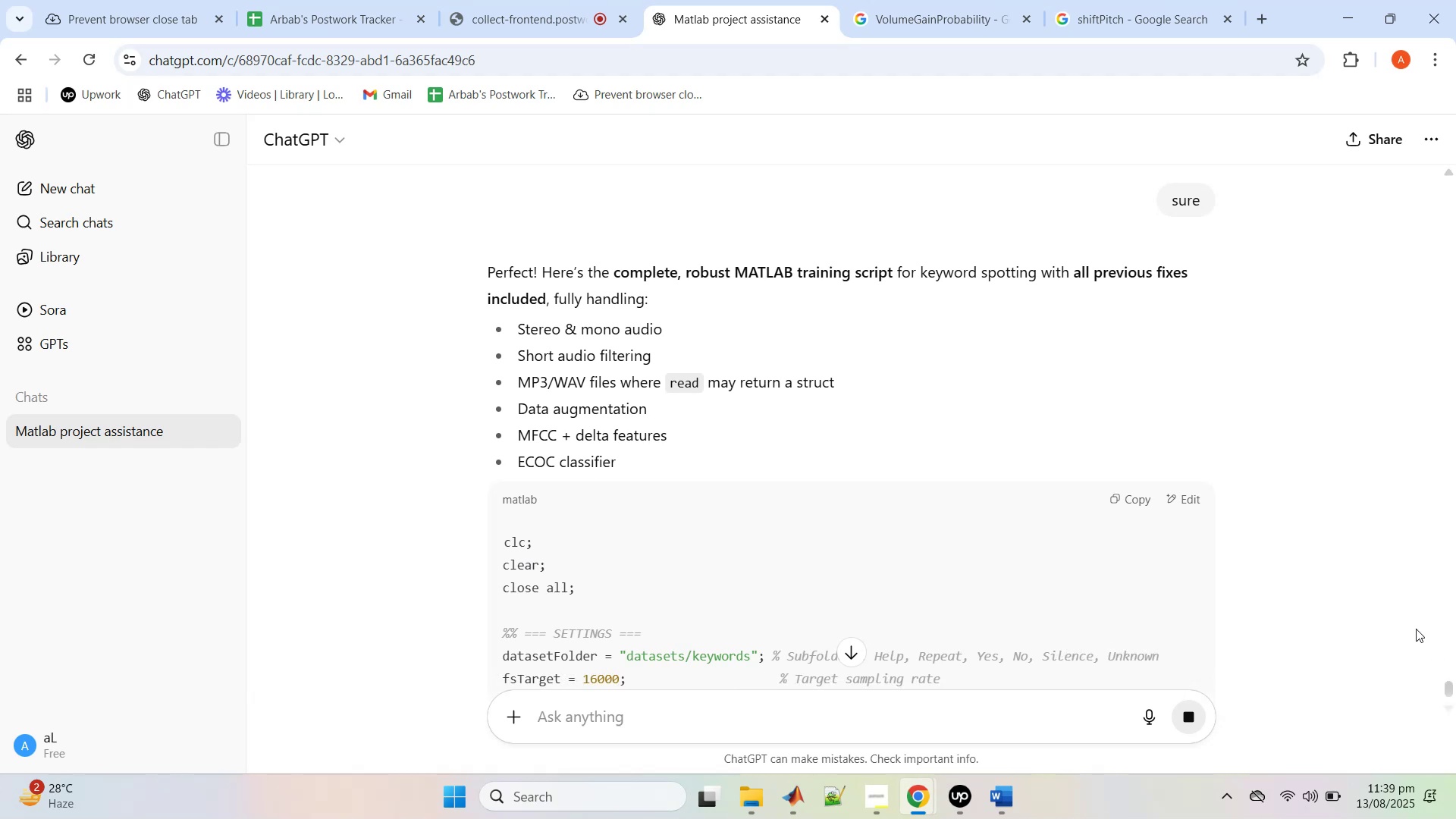 
wait(15.97)
 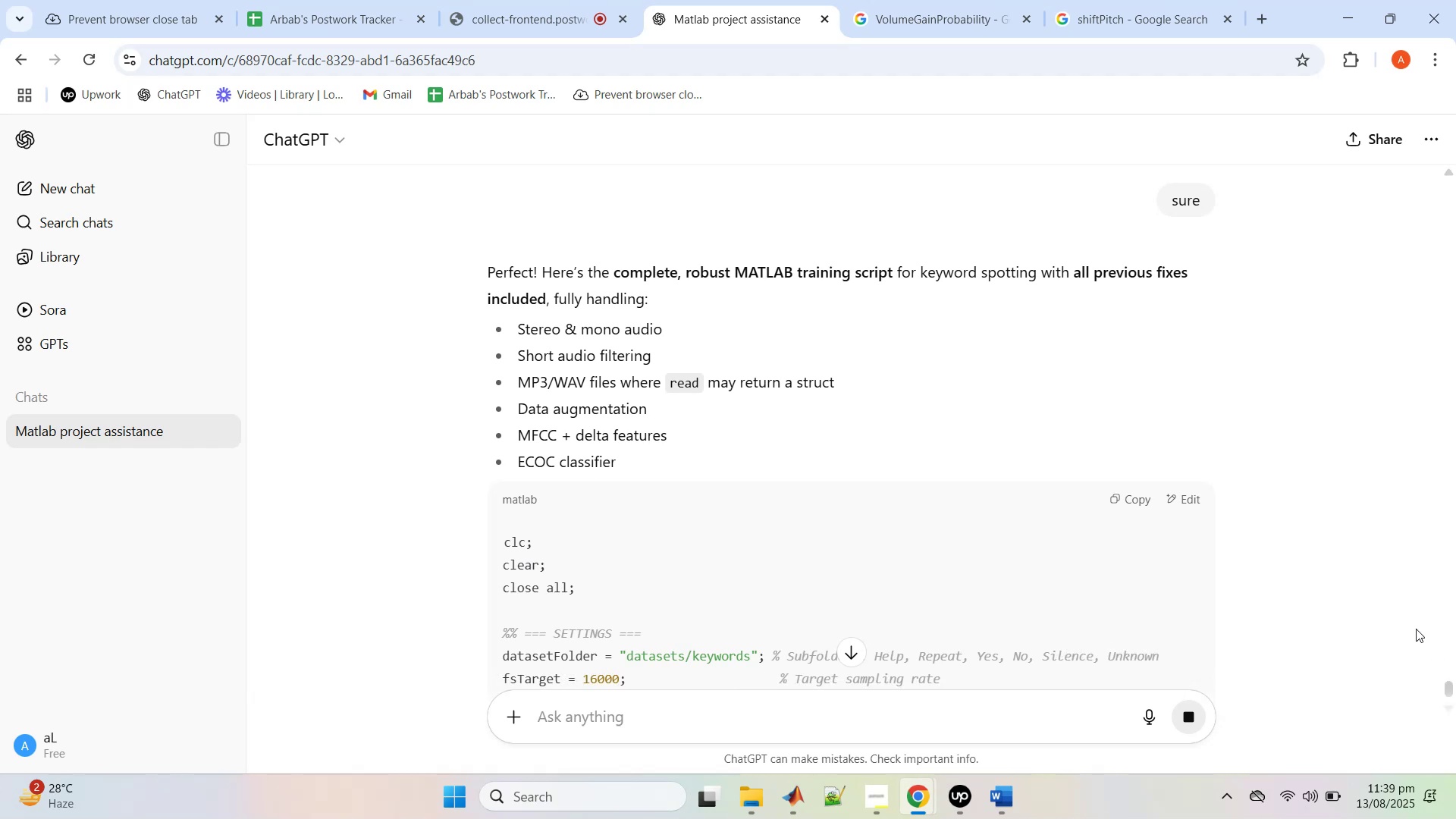 
scroll: coordinate [884, 564], scroll_direction: down, amount: 4.0
 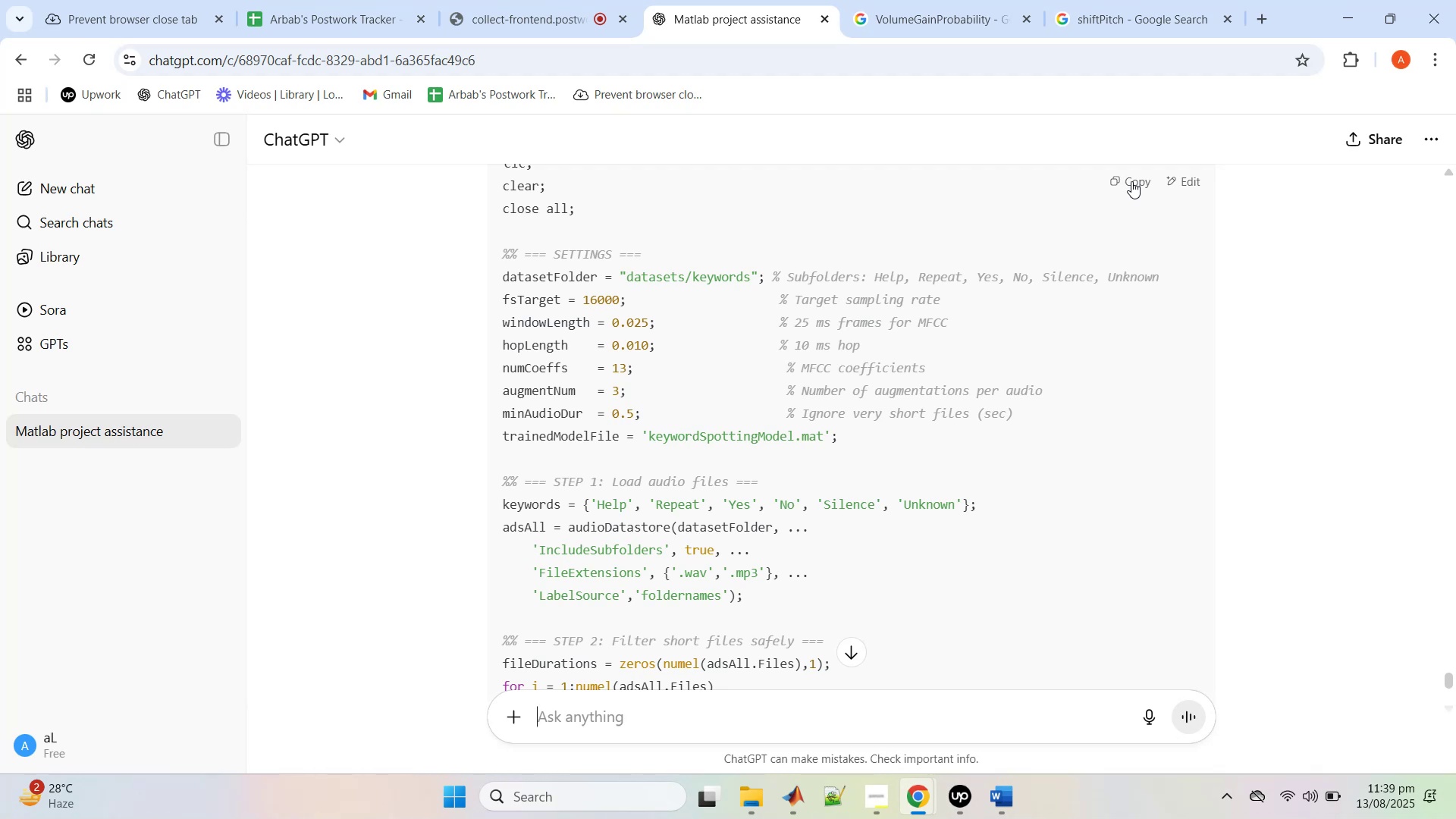 
wait(17.65)
 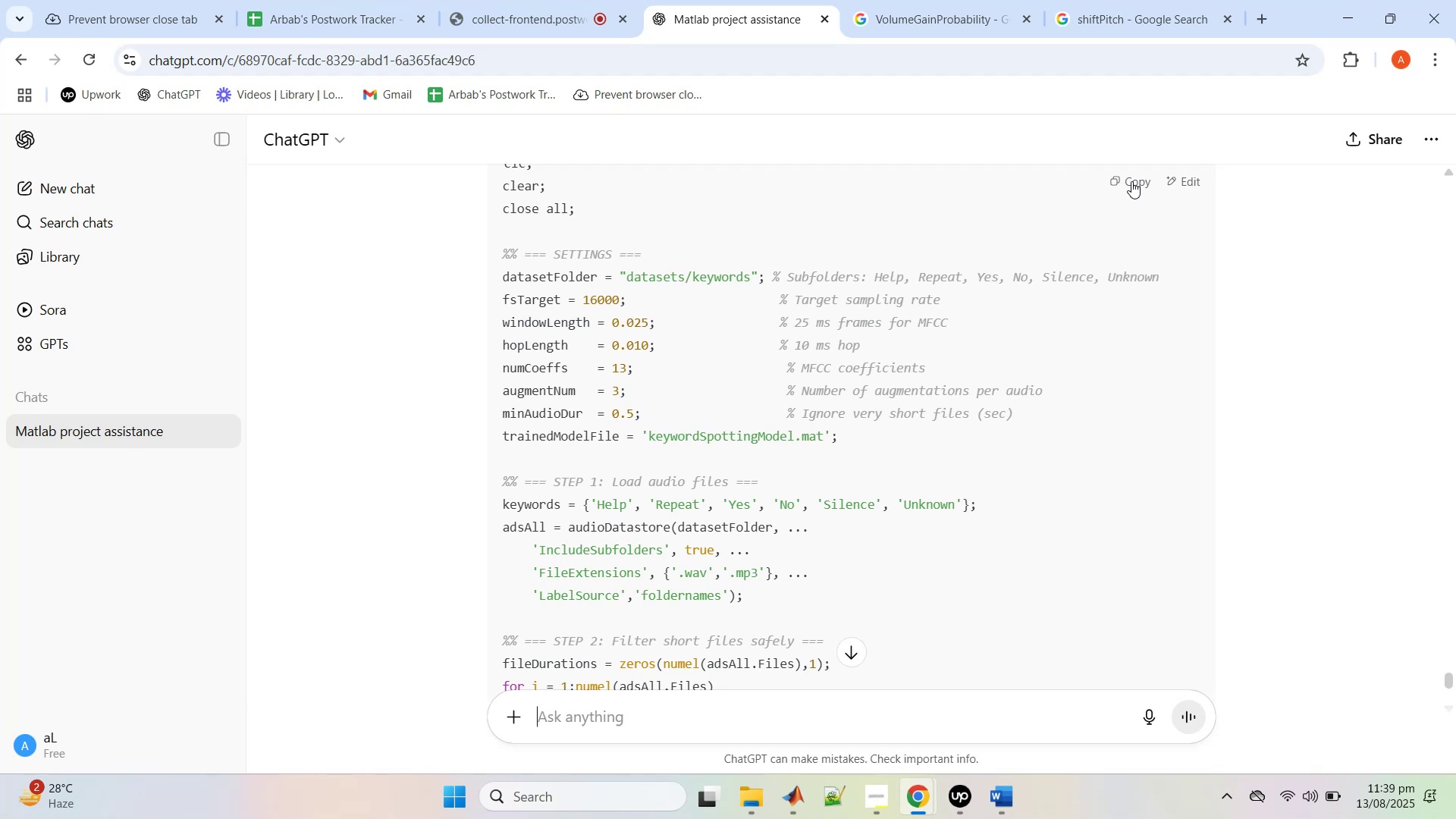 
left_click([1131, 181])
 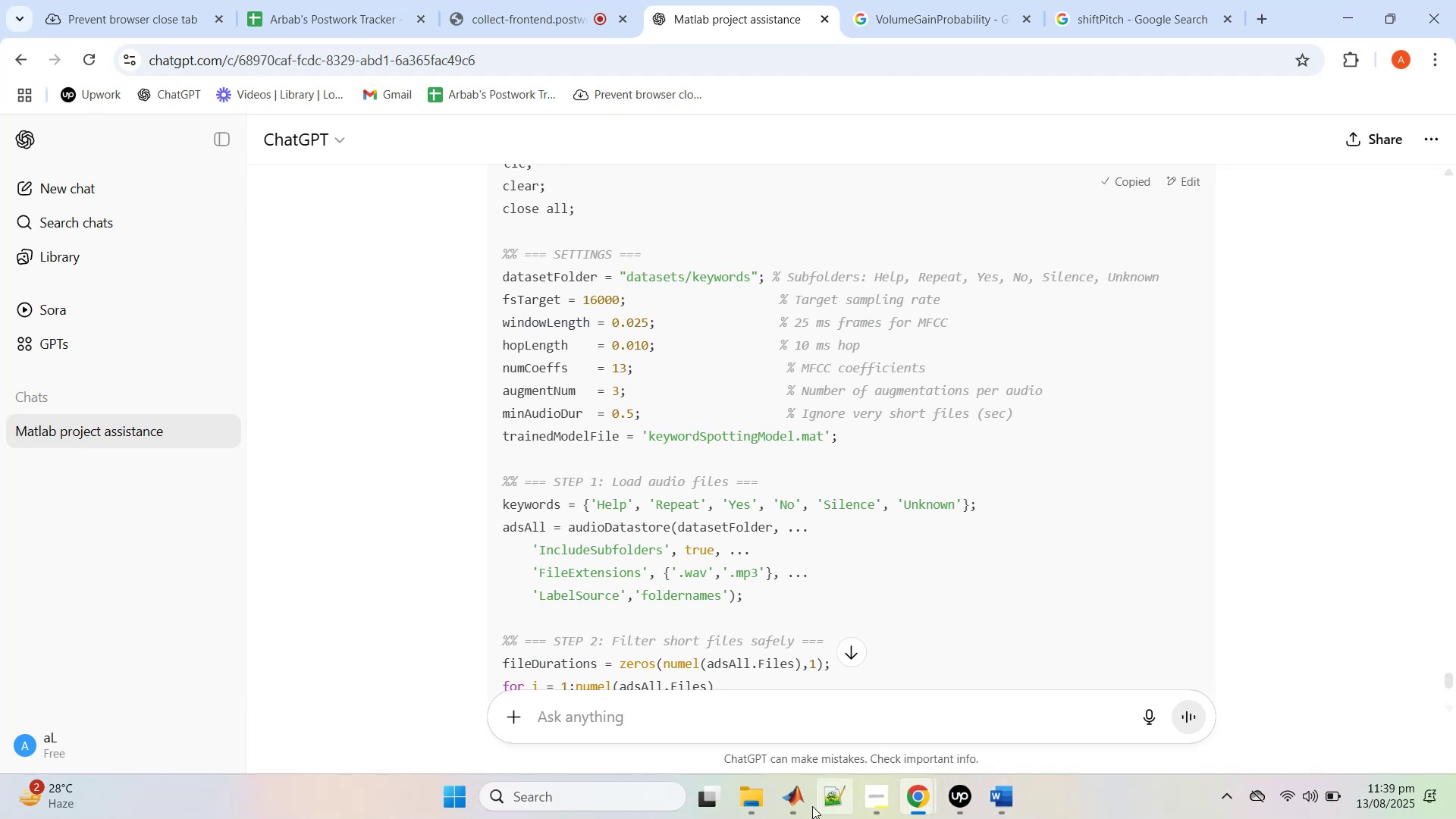 
left_click([795, 804])
 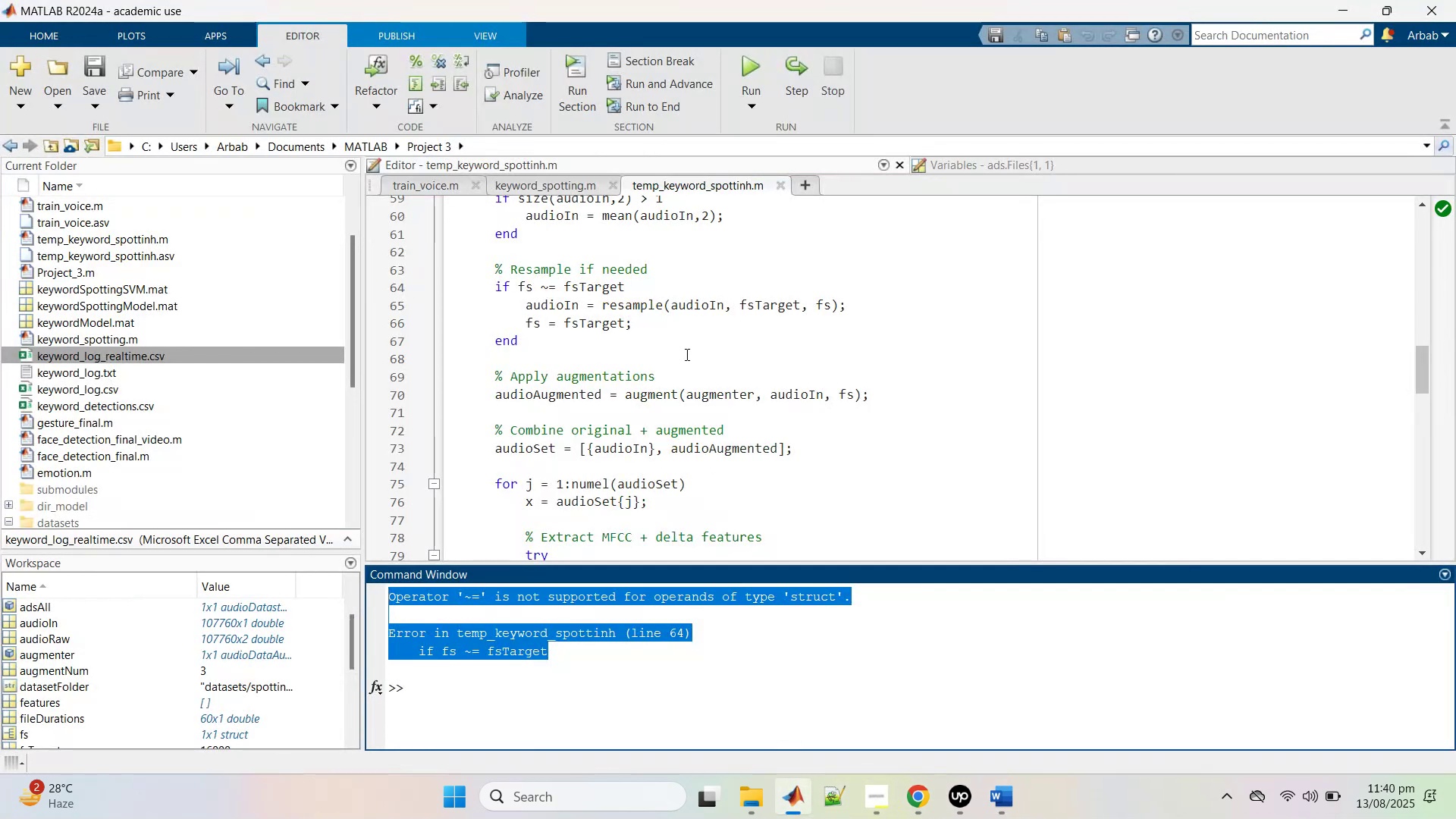 
left_click([686, 353])
 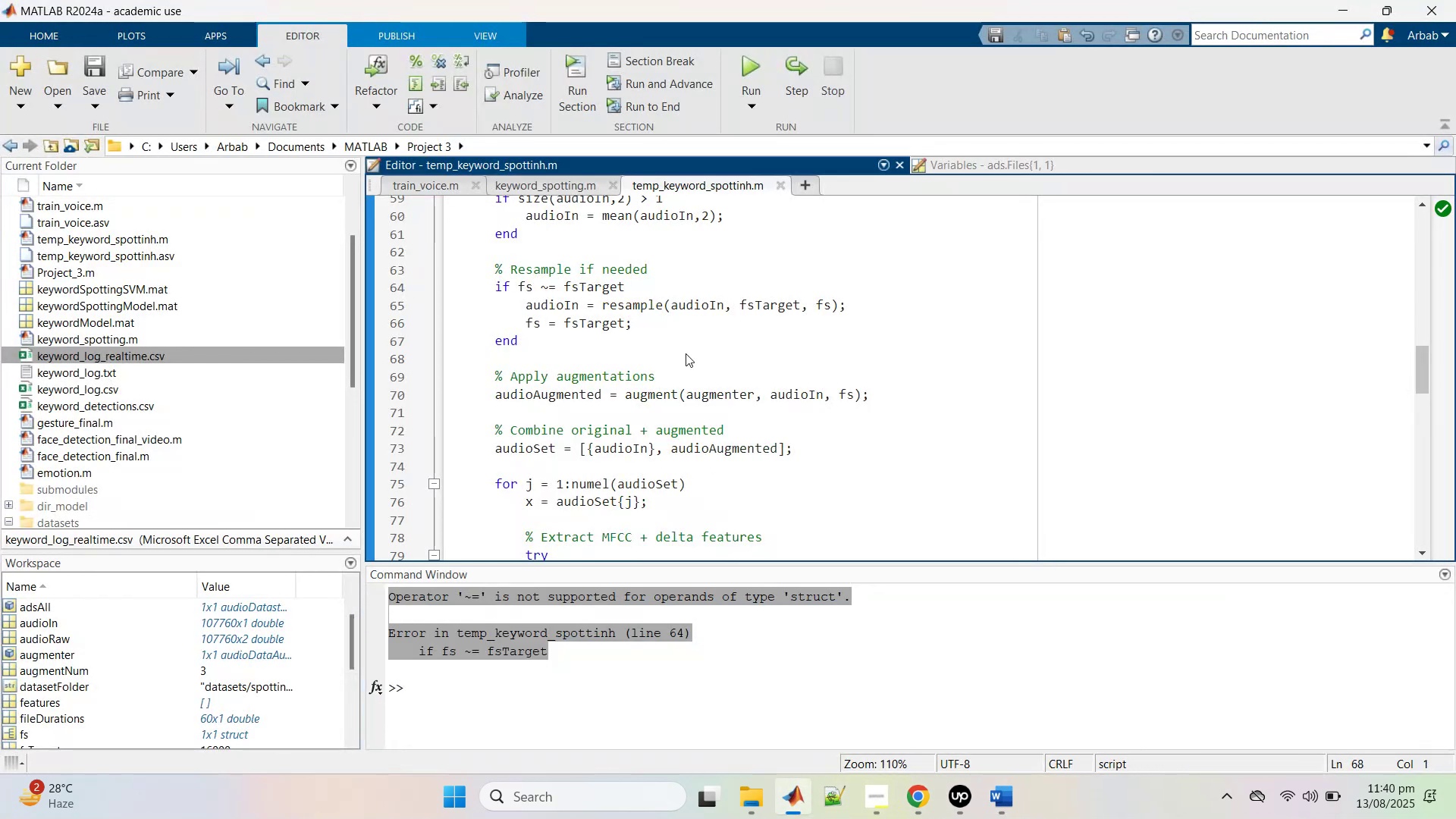 
key(Control+A)
 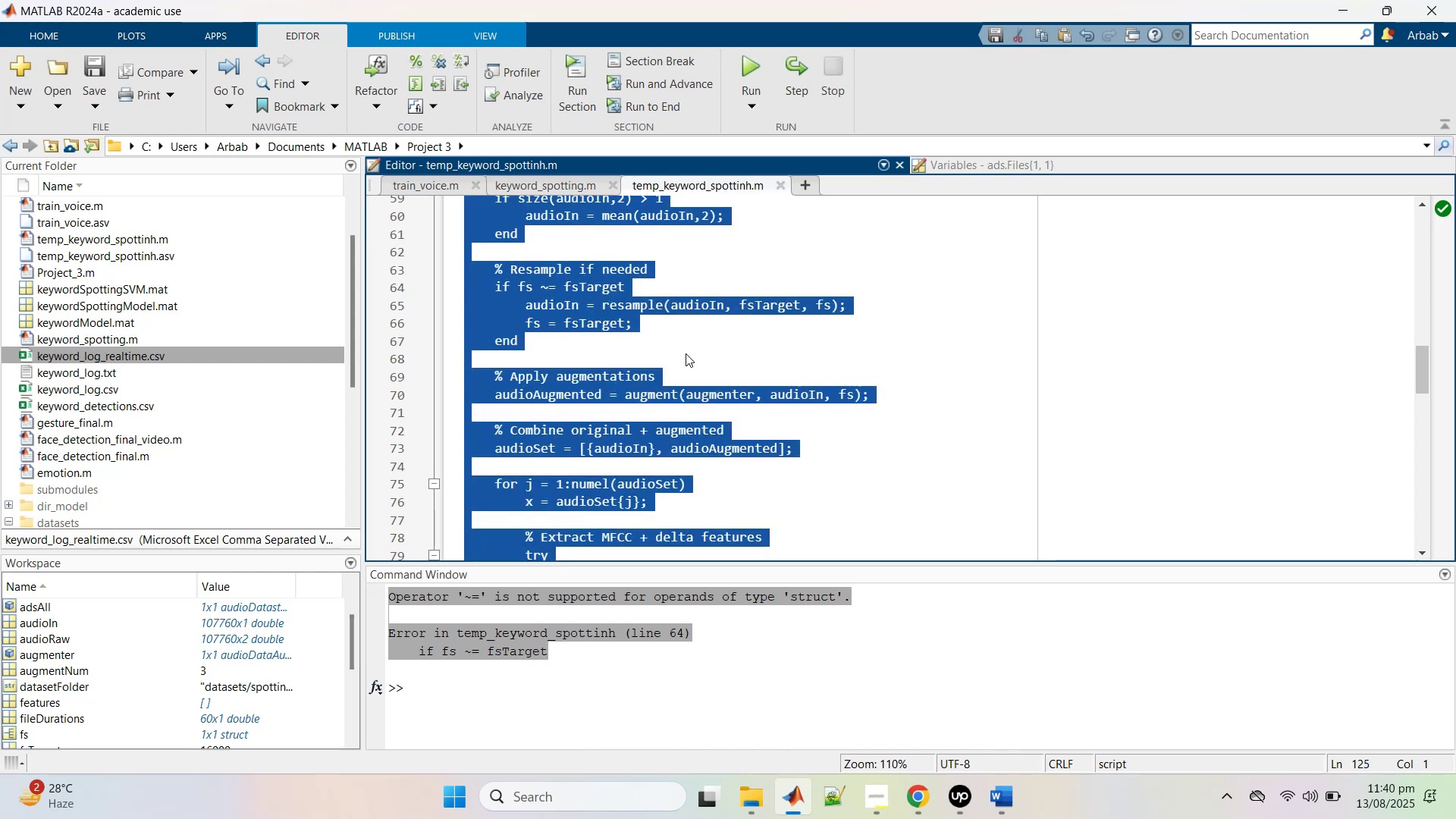 
key(Control+V)
 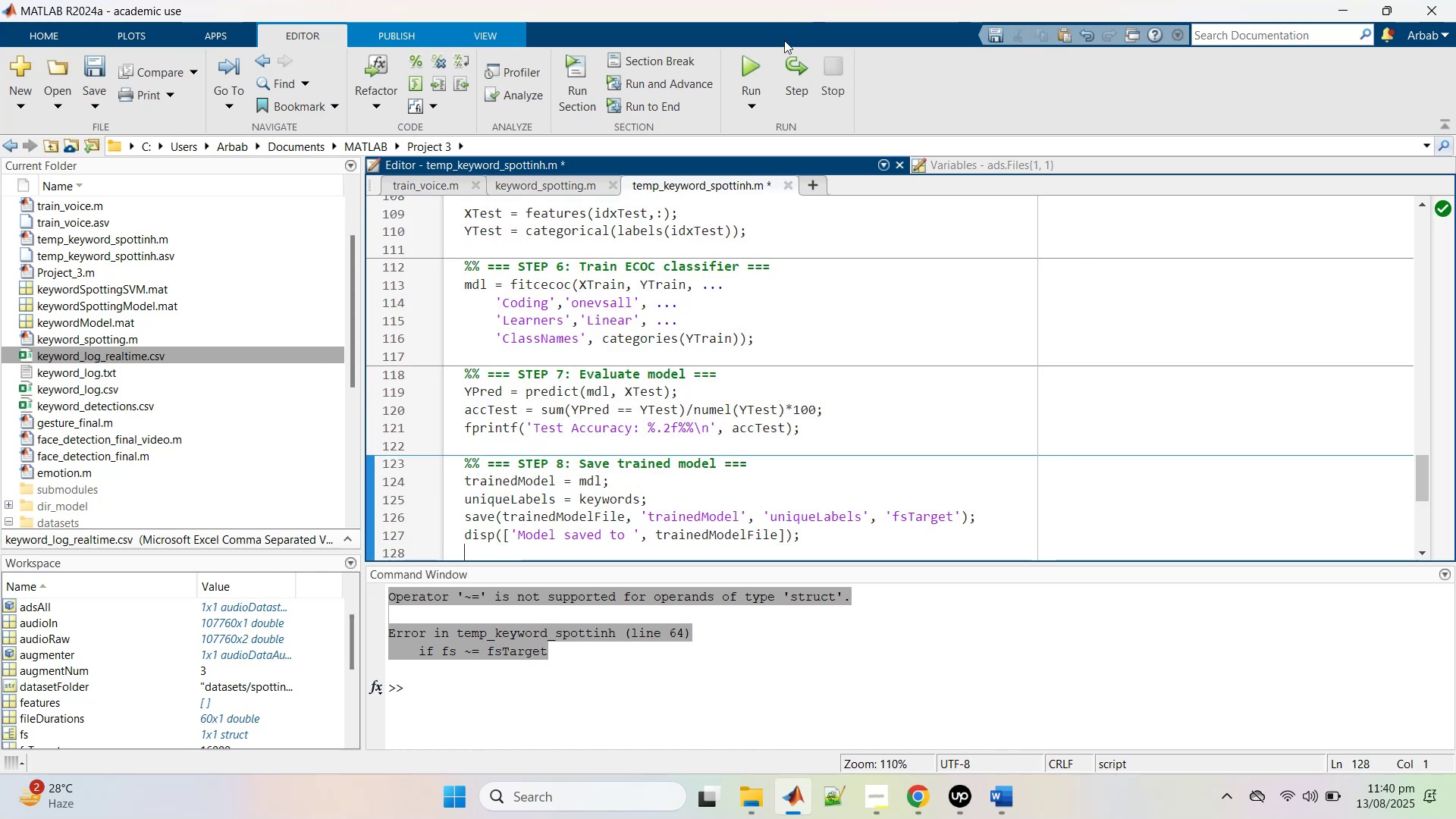 
left_click([751, 70])
 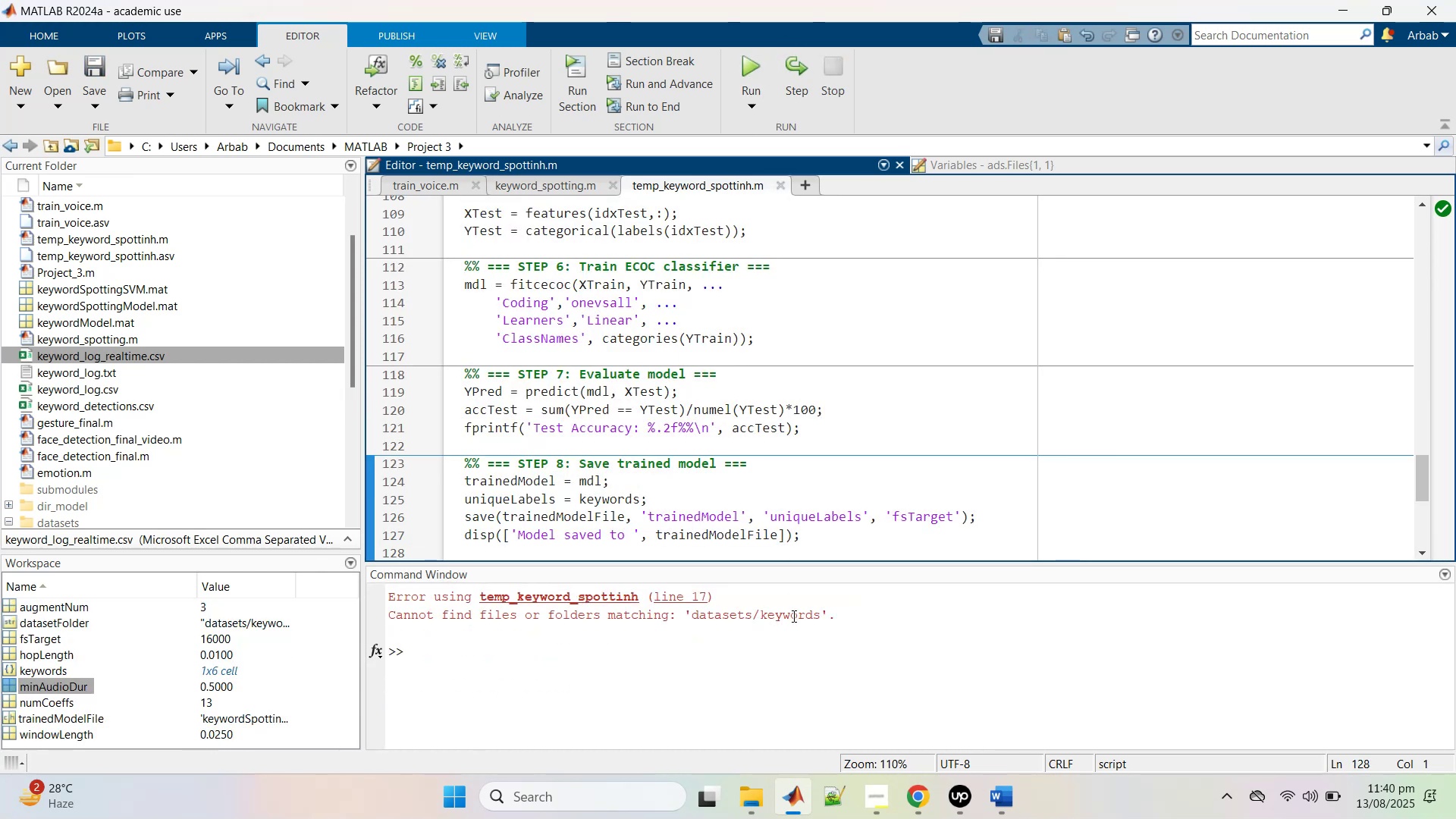 
scroll: coordinate [706, 318], scroll_direction: up, amount: 31.0
 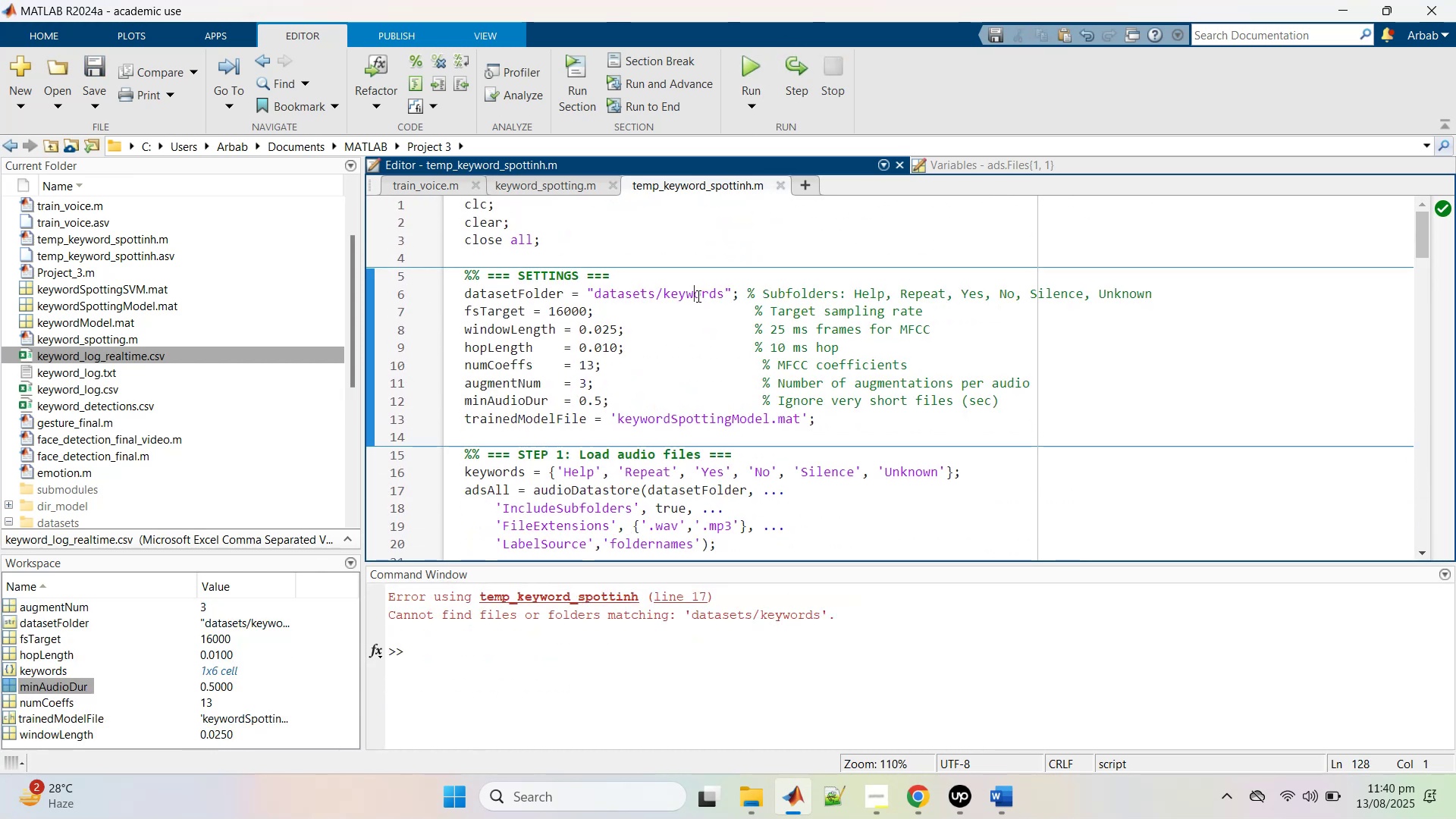 
double_click([697, 296])
 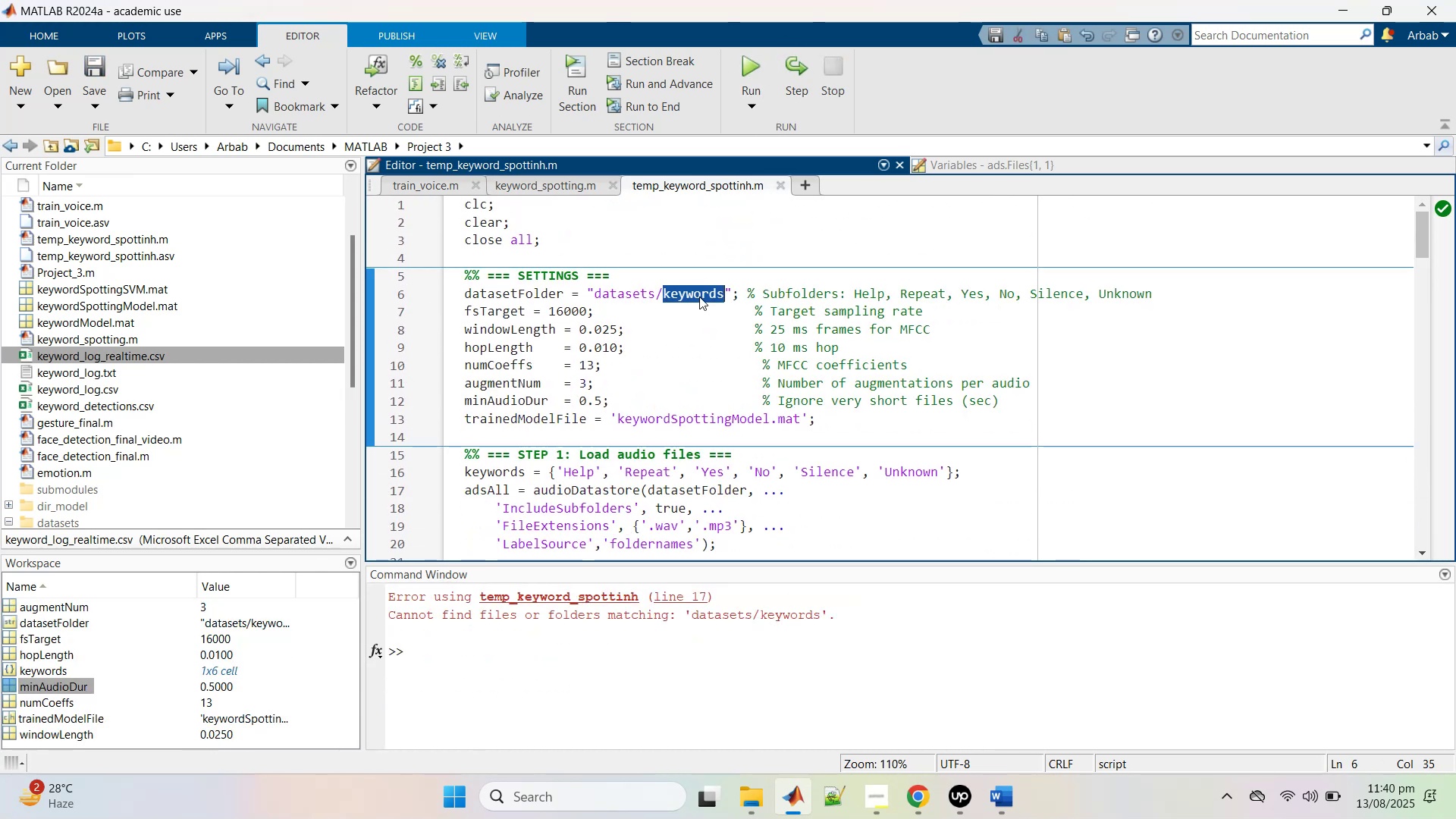 
type(spotting)
 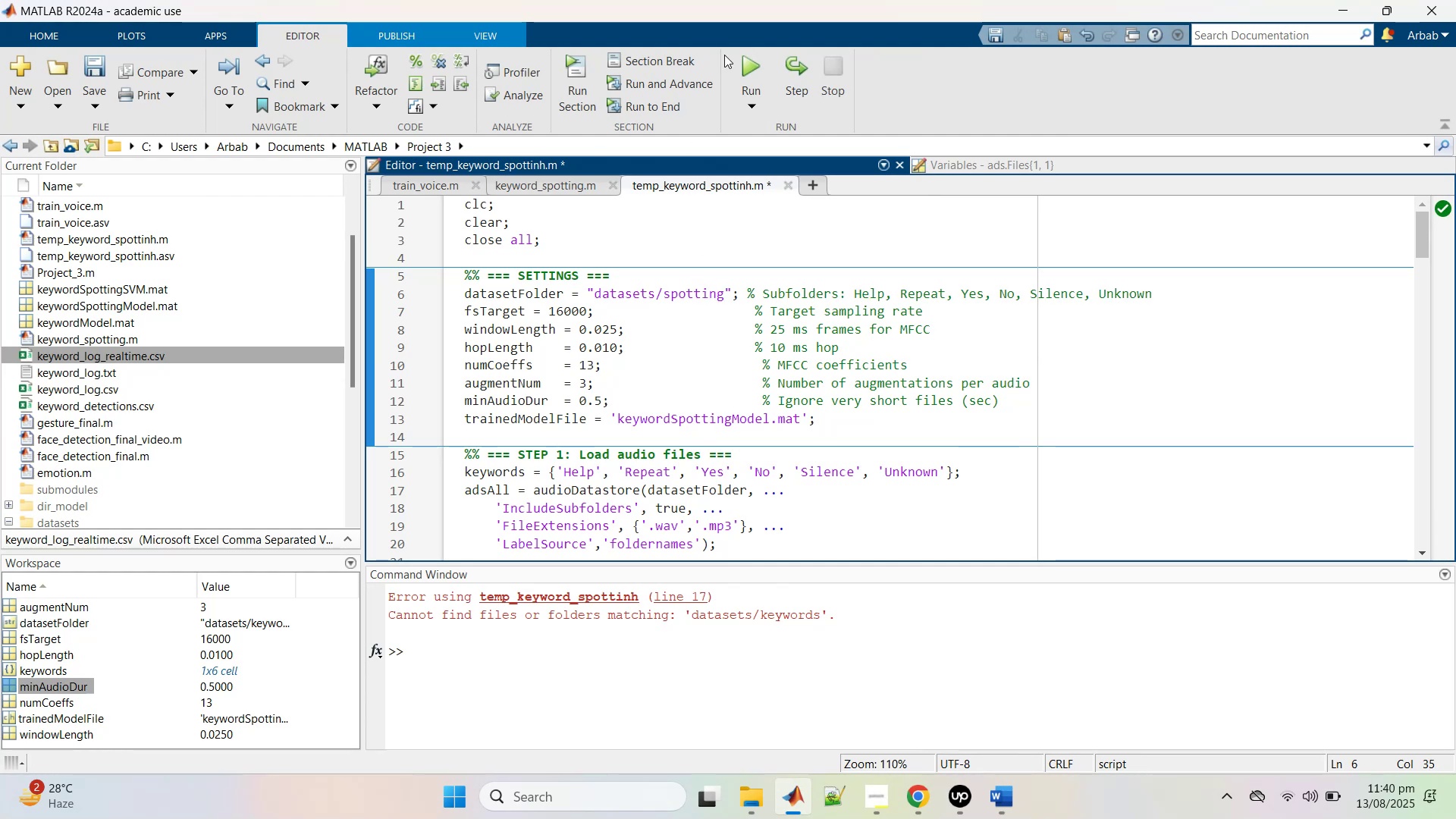 
left_click([736, 67])
 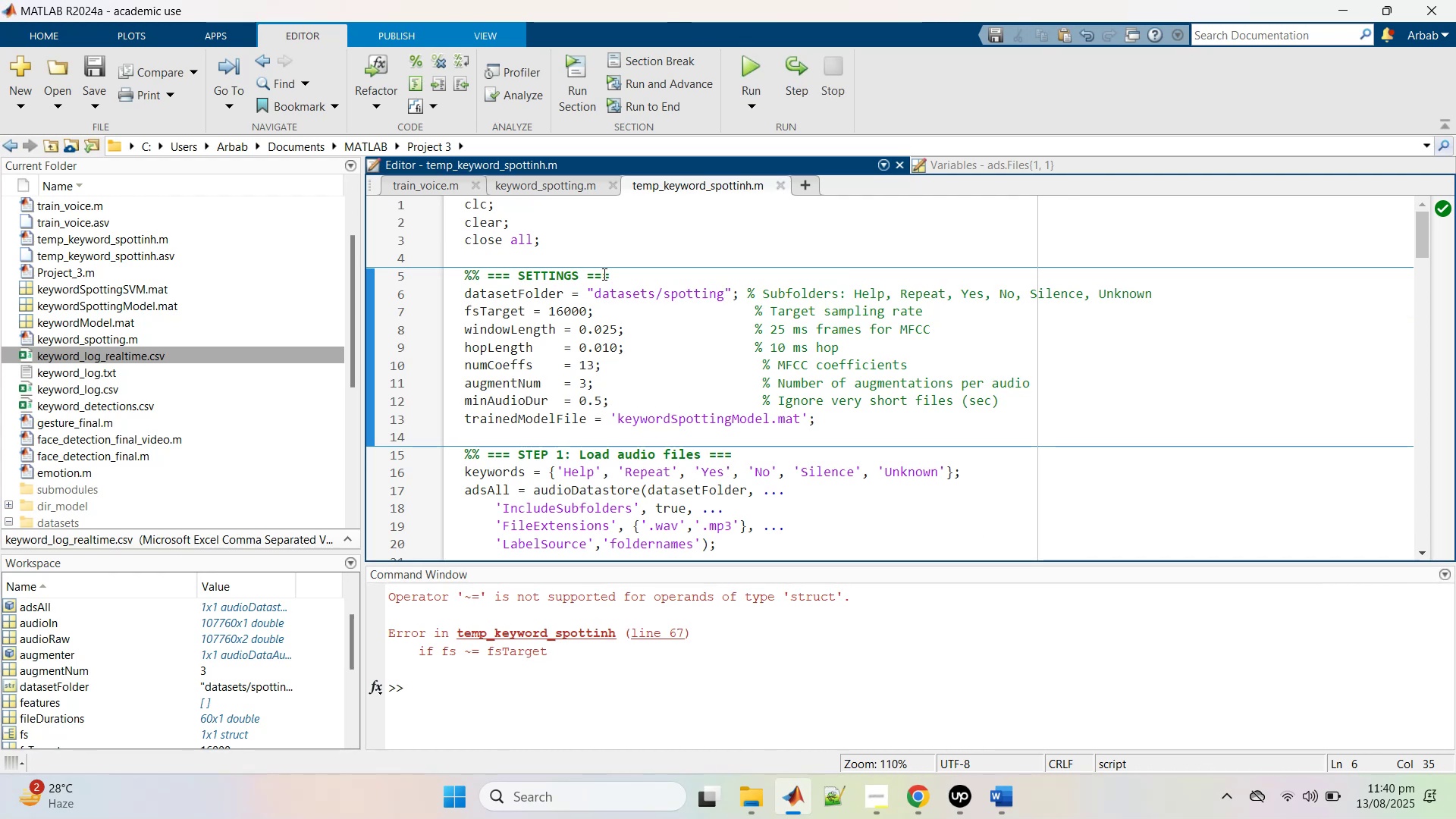 
wait(18.82)
 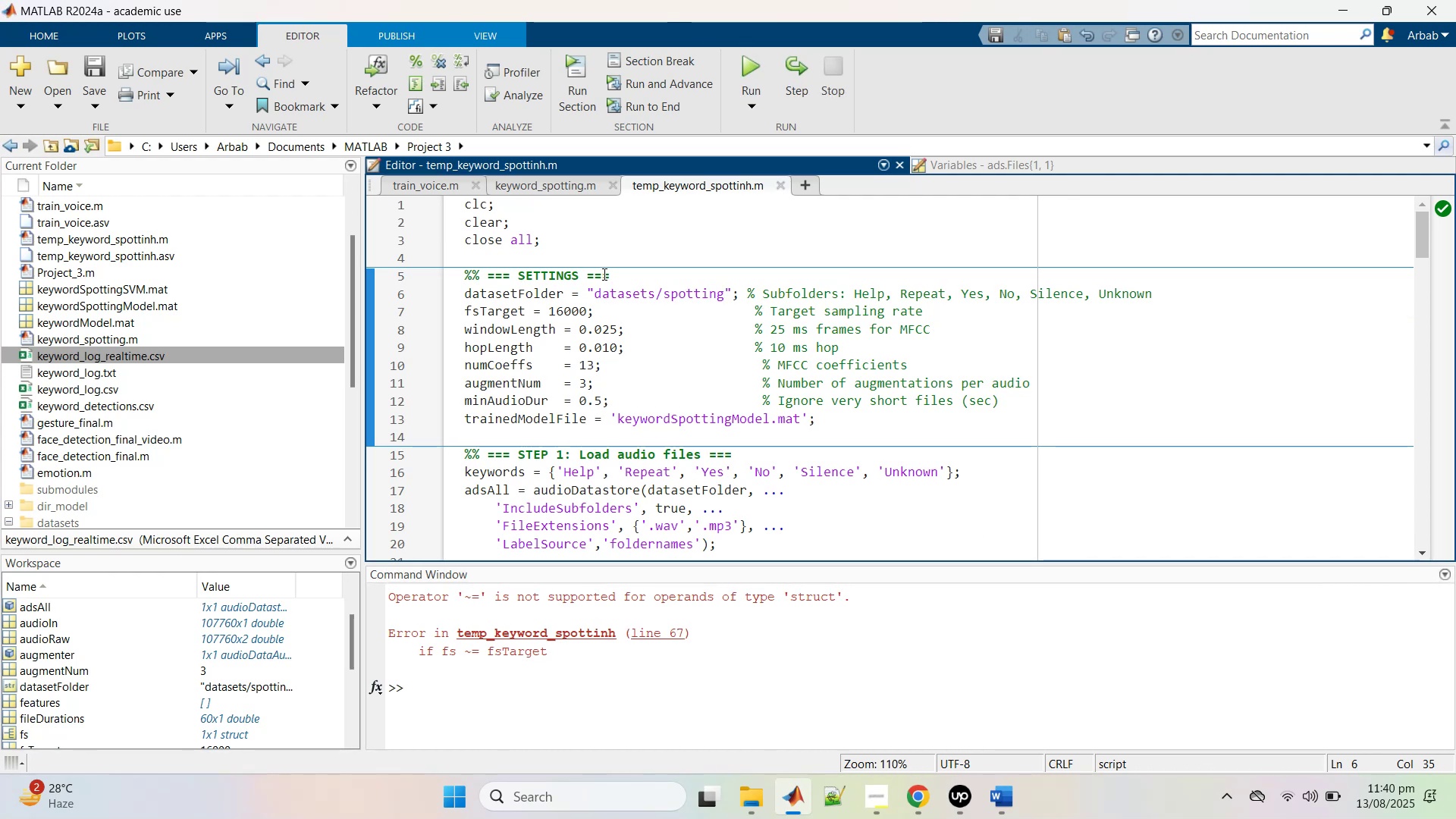 
left_click([965, 798])
 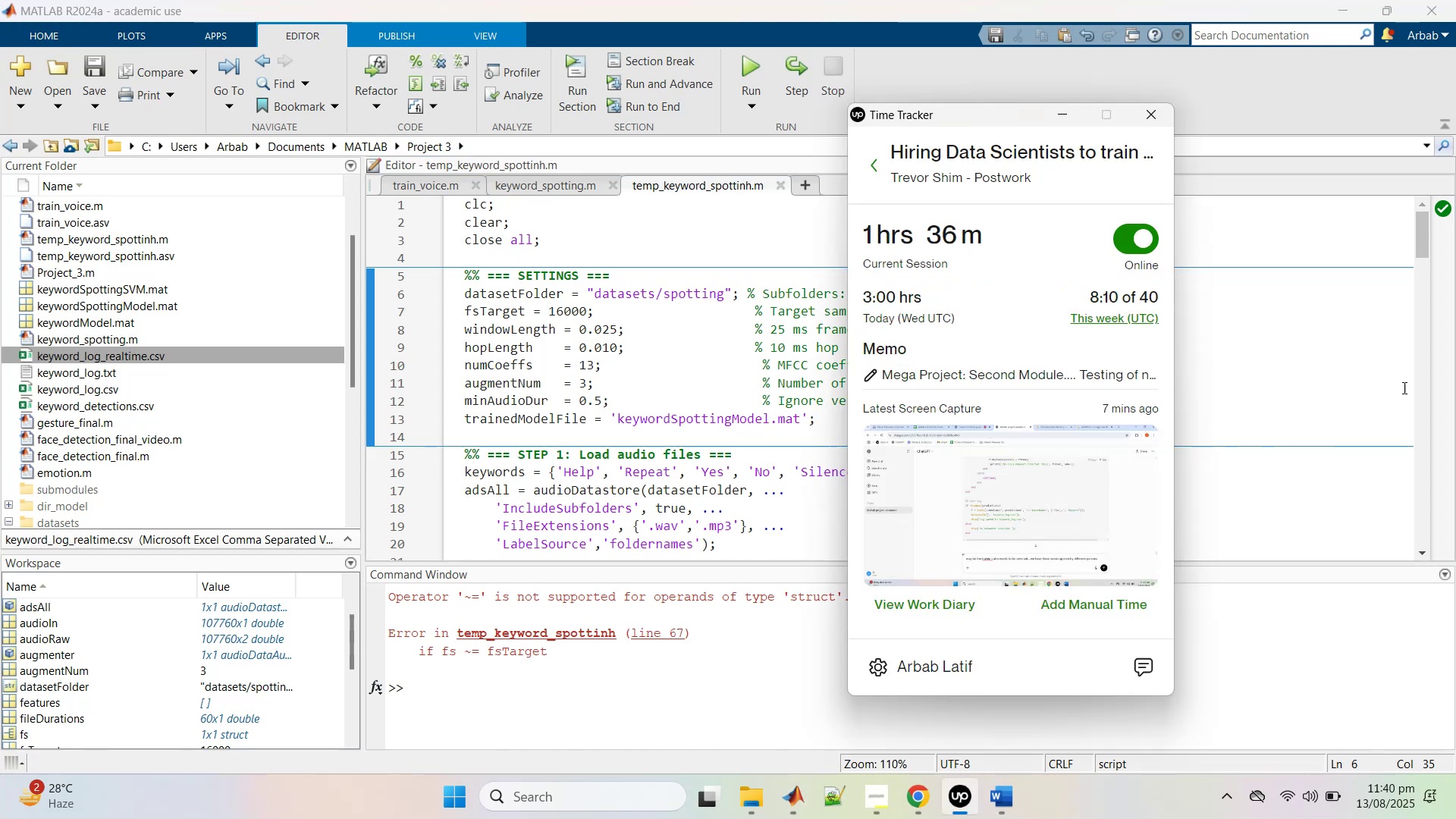 
left_click([1357, 362])
 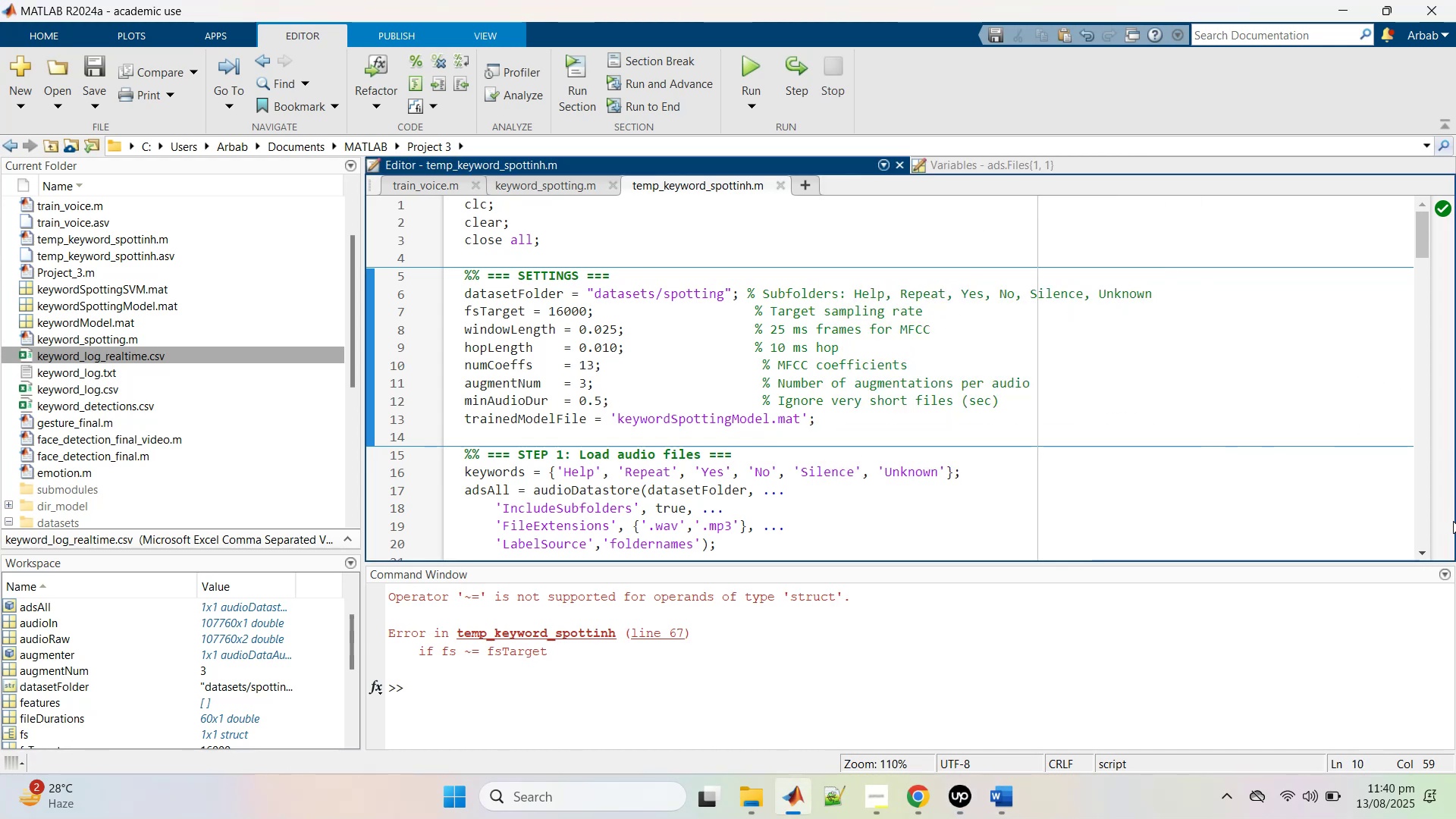 
wait(9.83)
 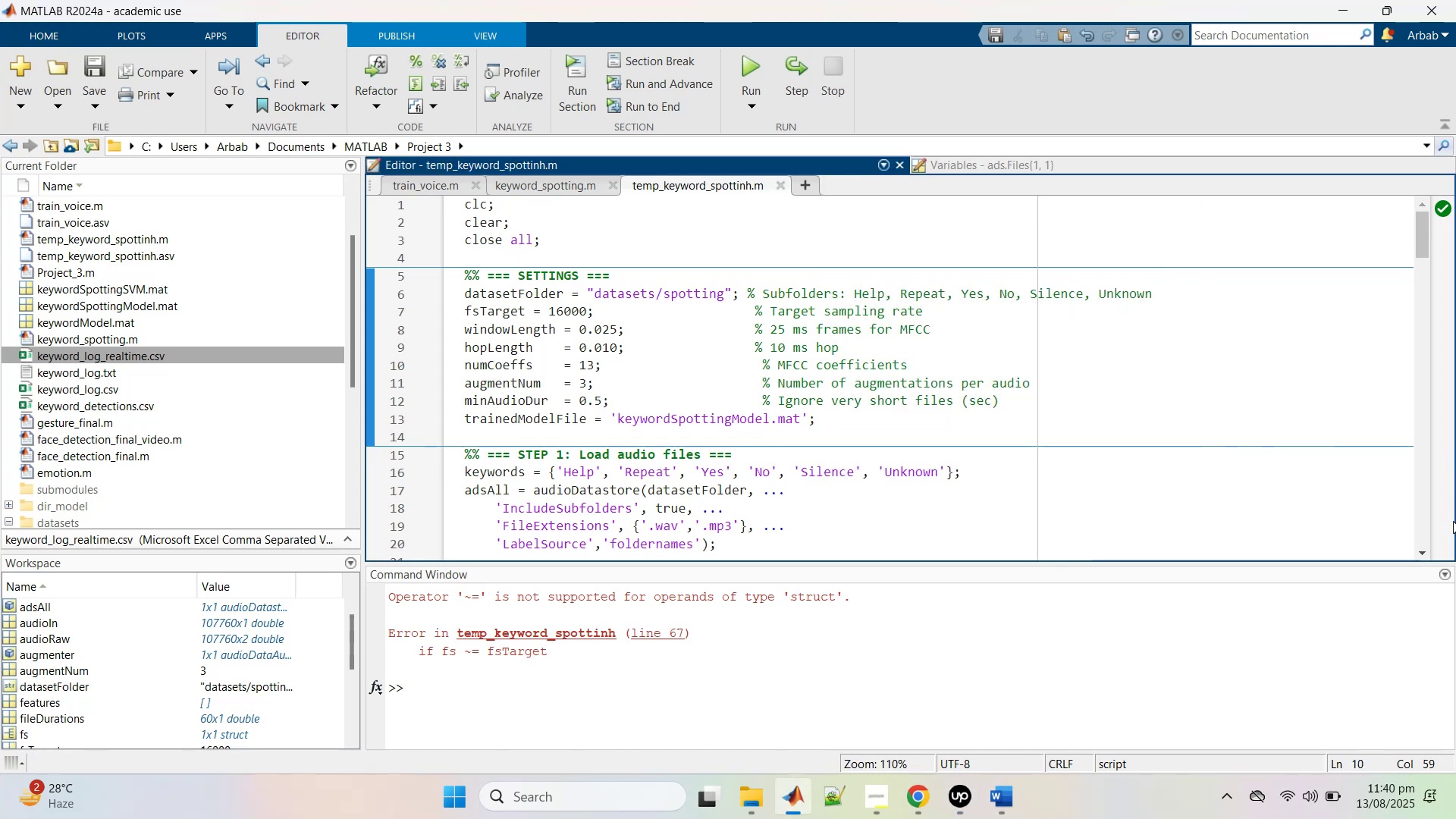 
middle_click([733, 182])
 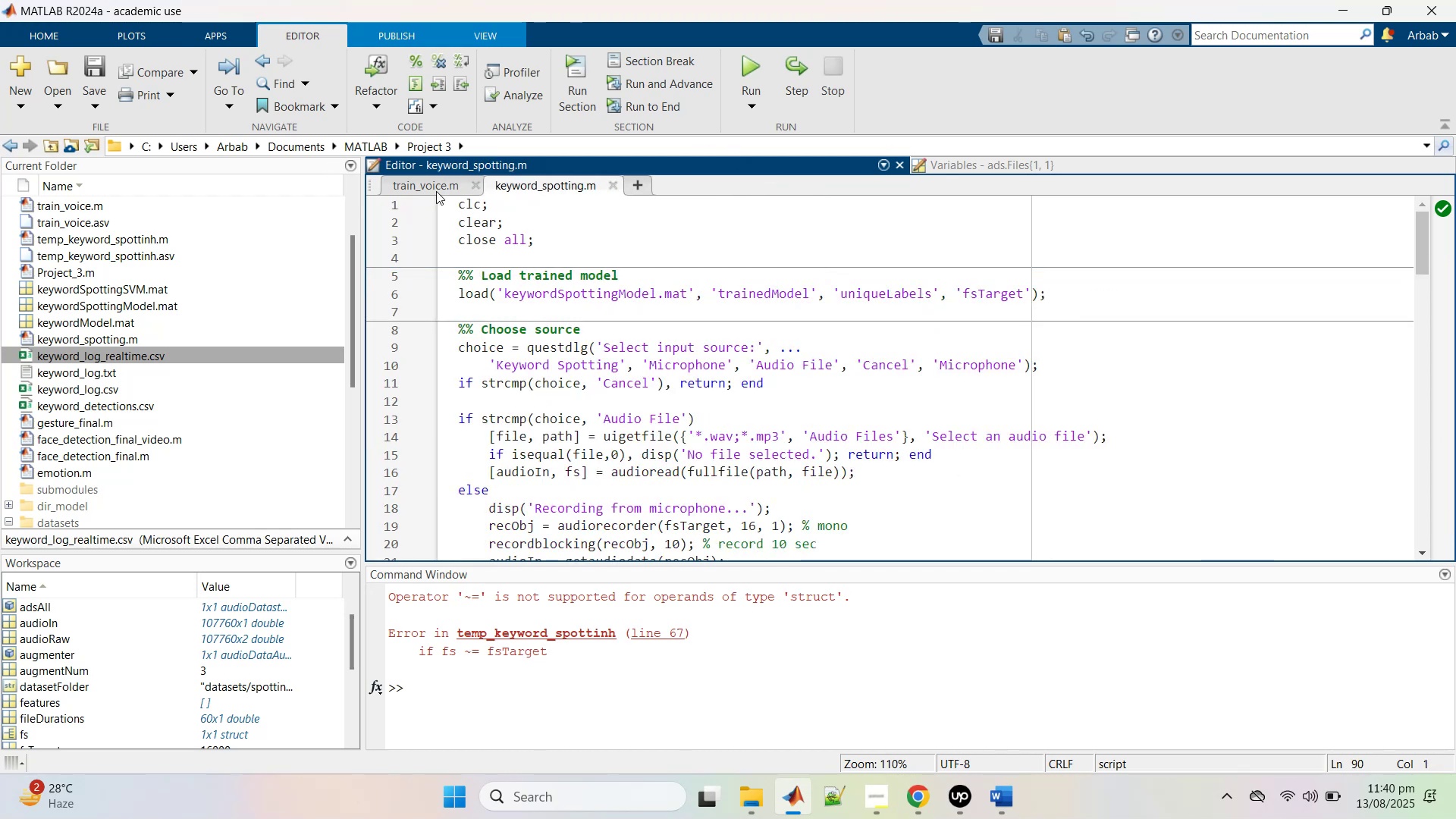 
left_click([433, 186])
 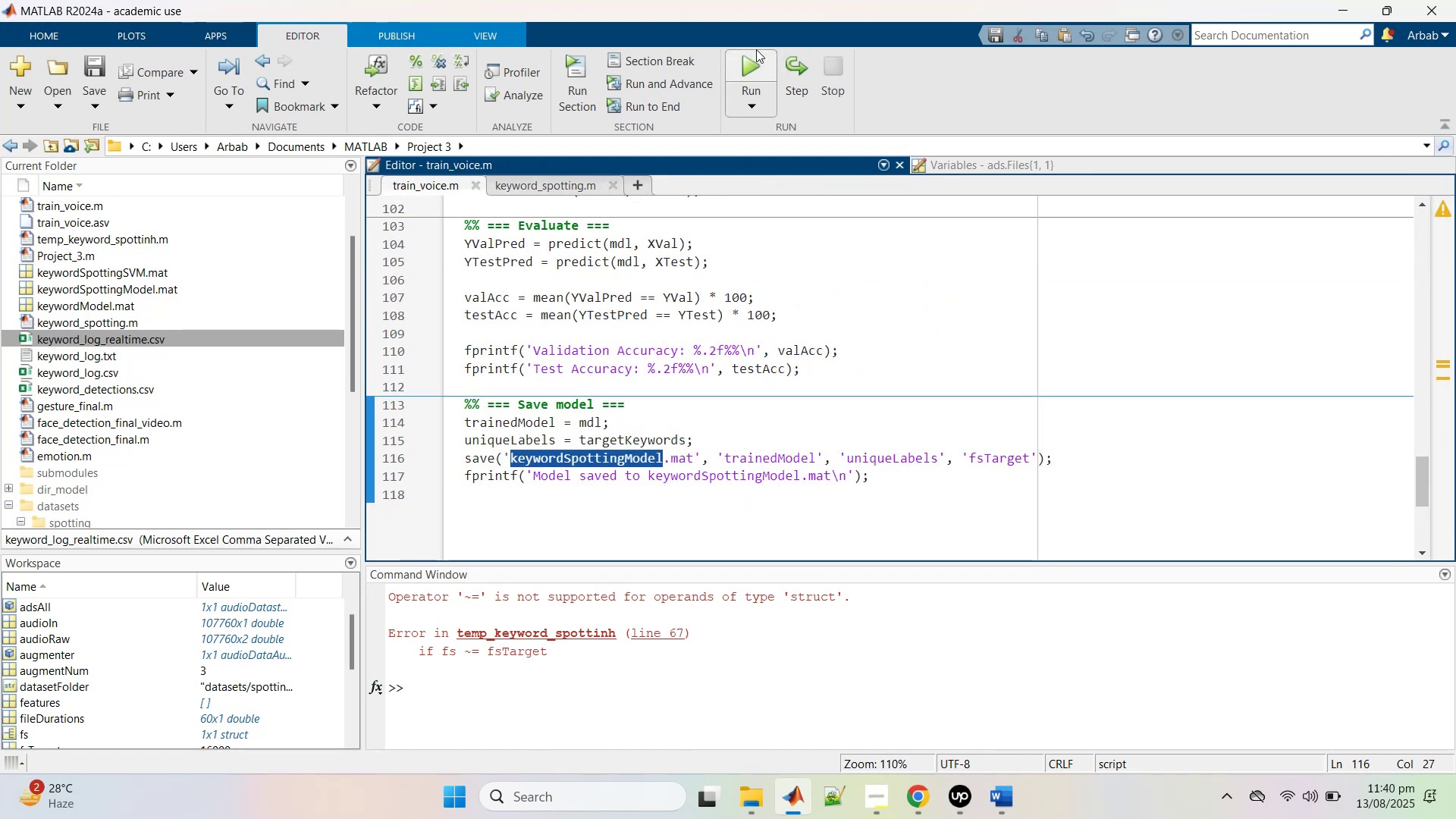 
wait(5.87)
 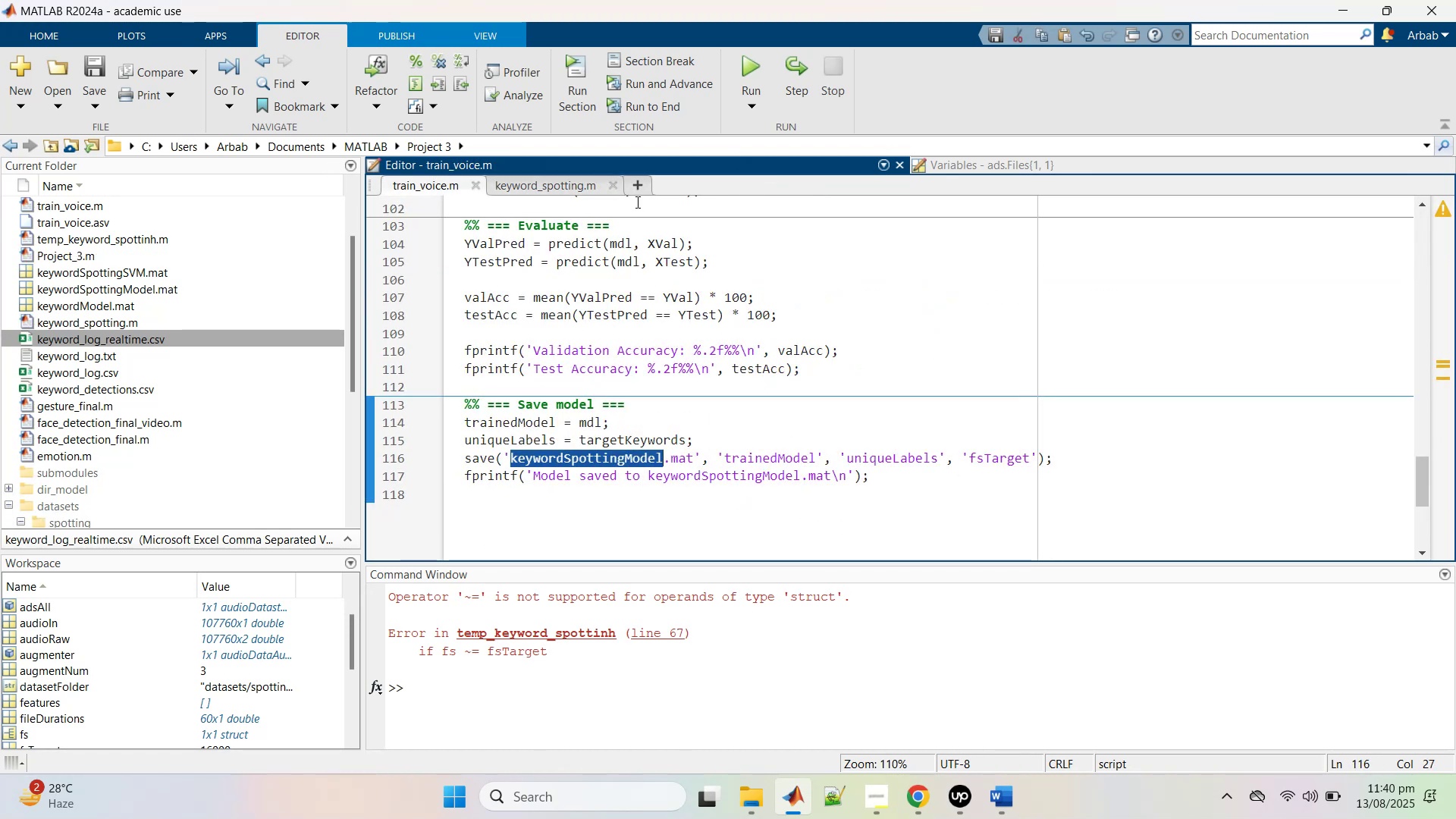 
left_click([751, 61])
 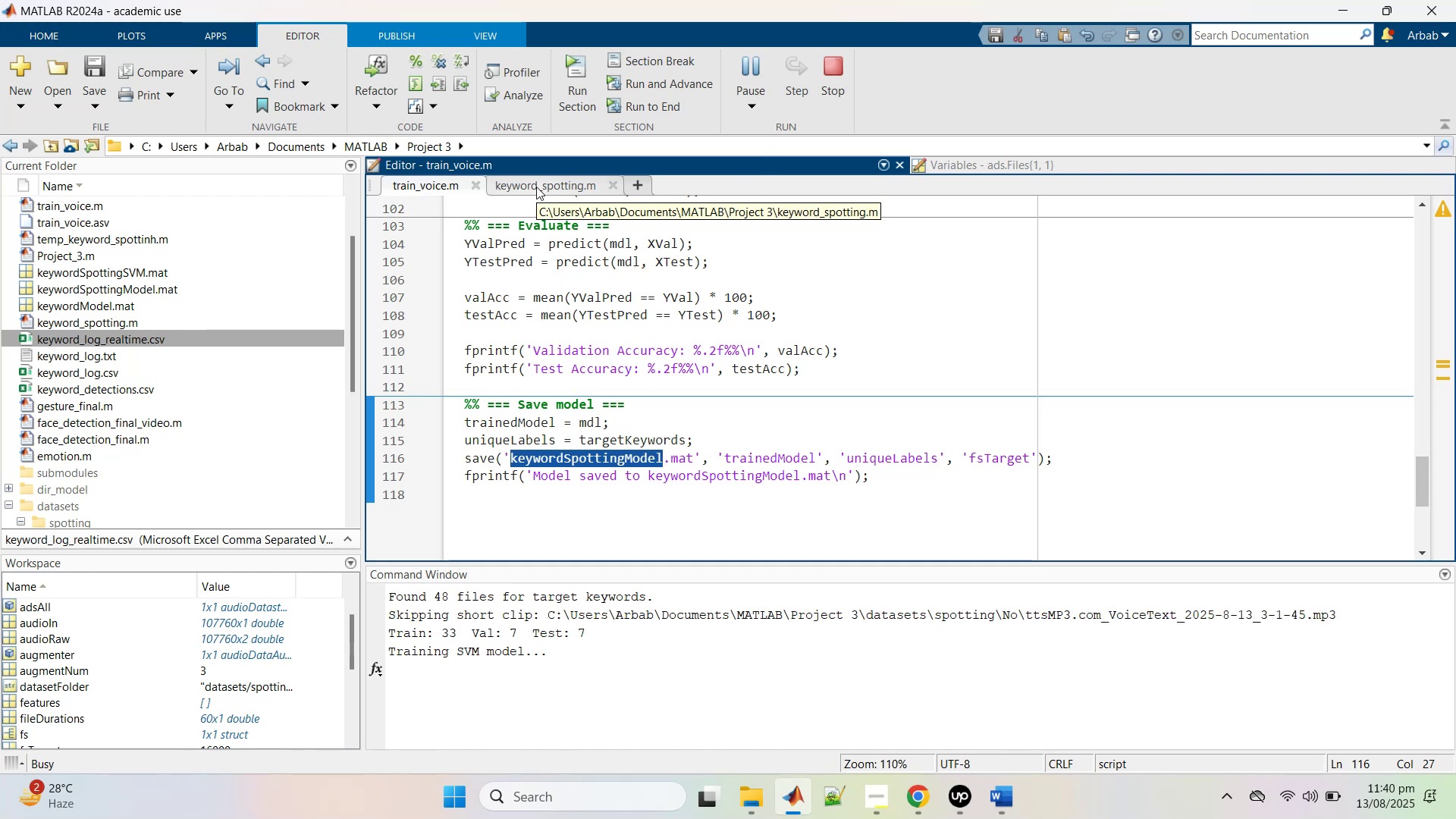 
wait(6.08)
 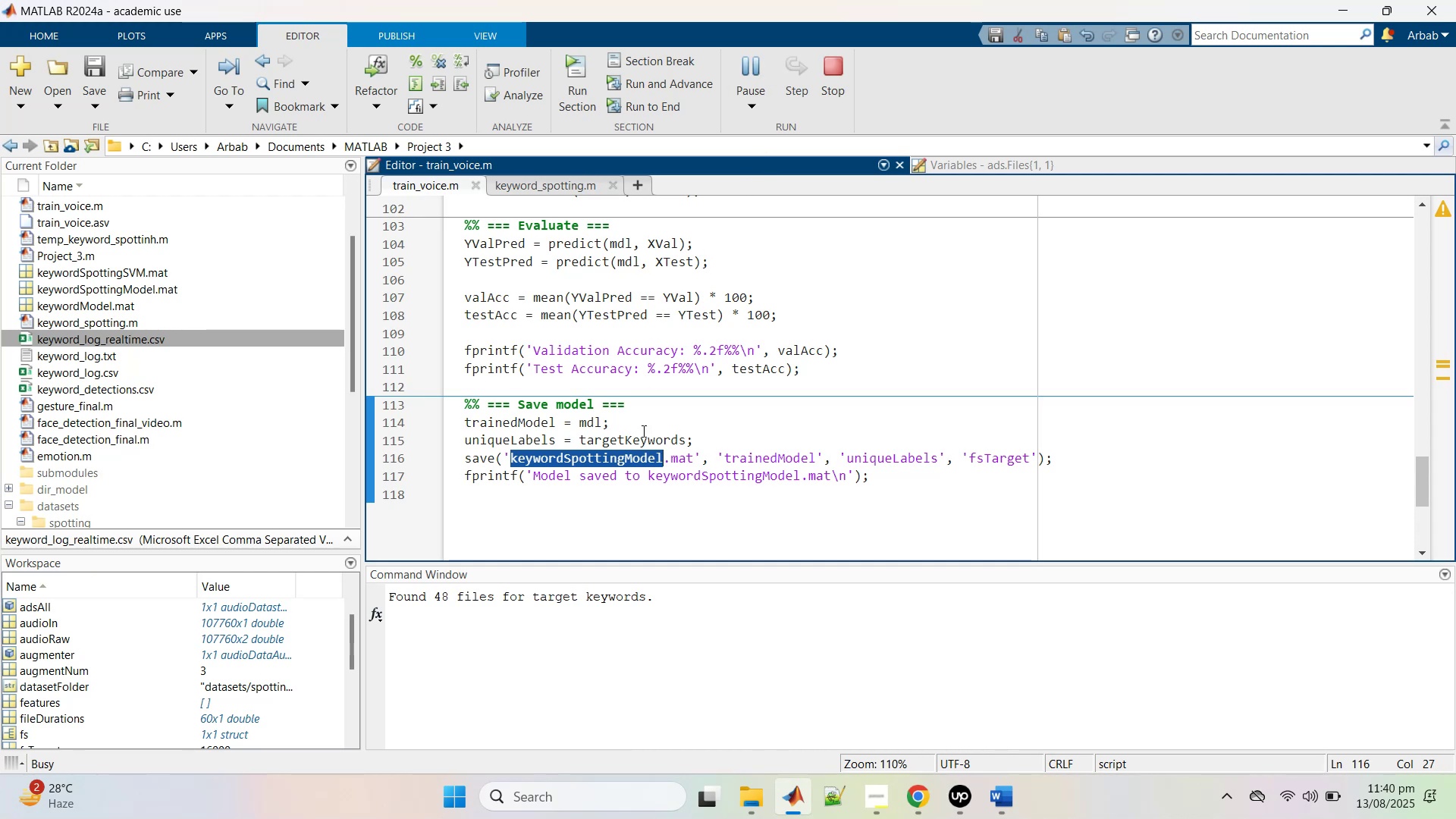 
left_click([536, 187])
 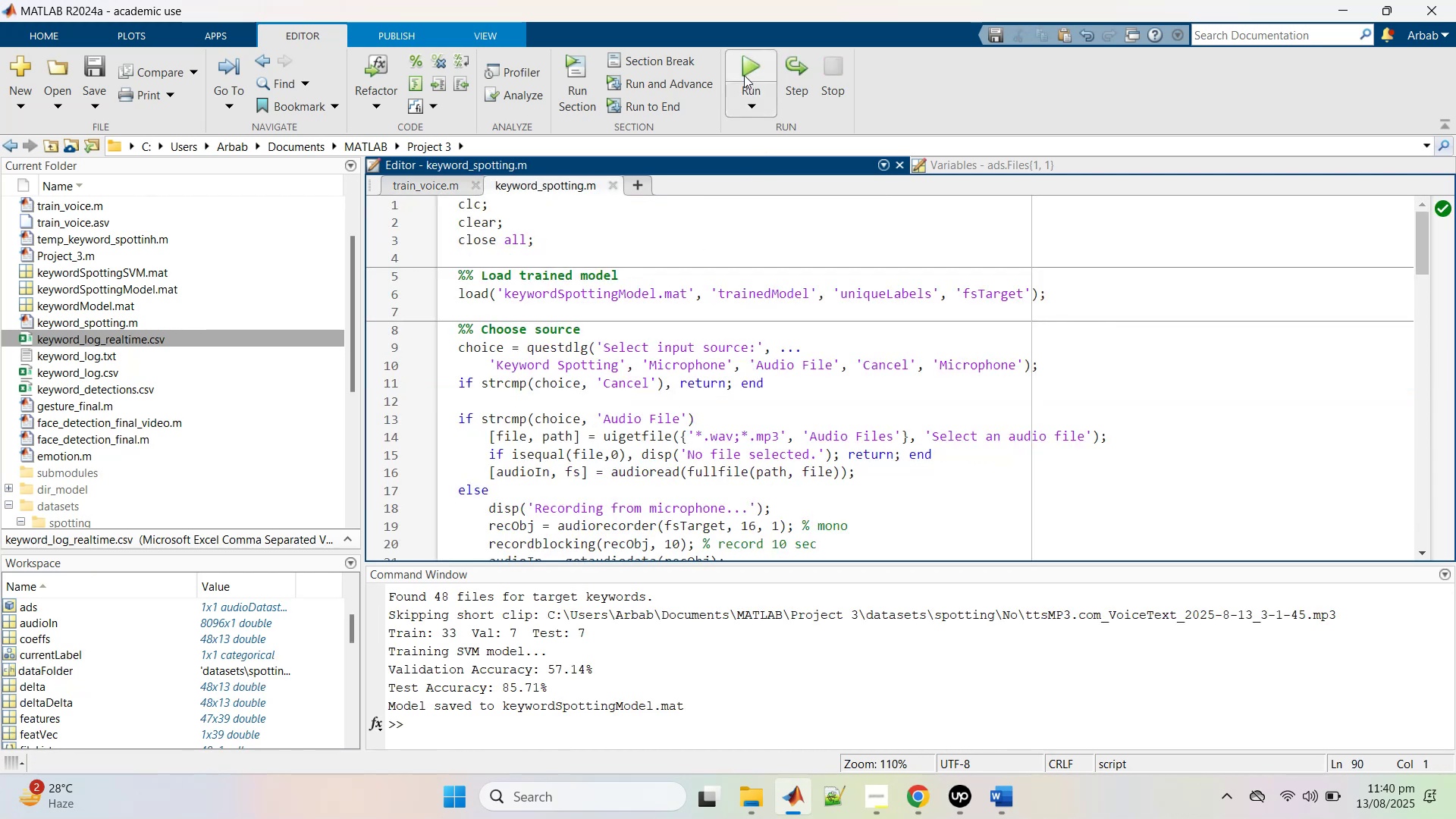 
left_click([744, 68])
 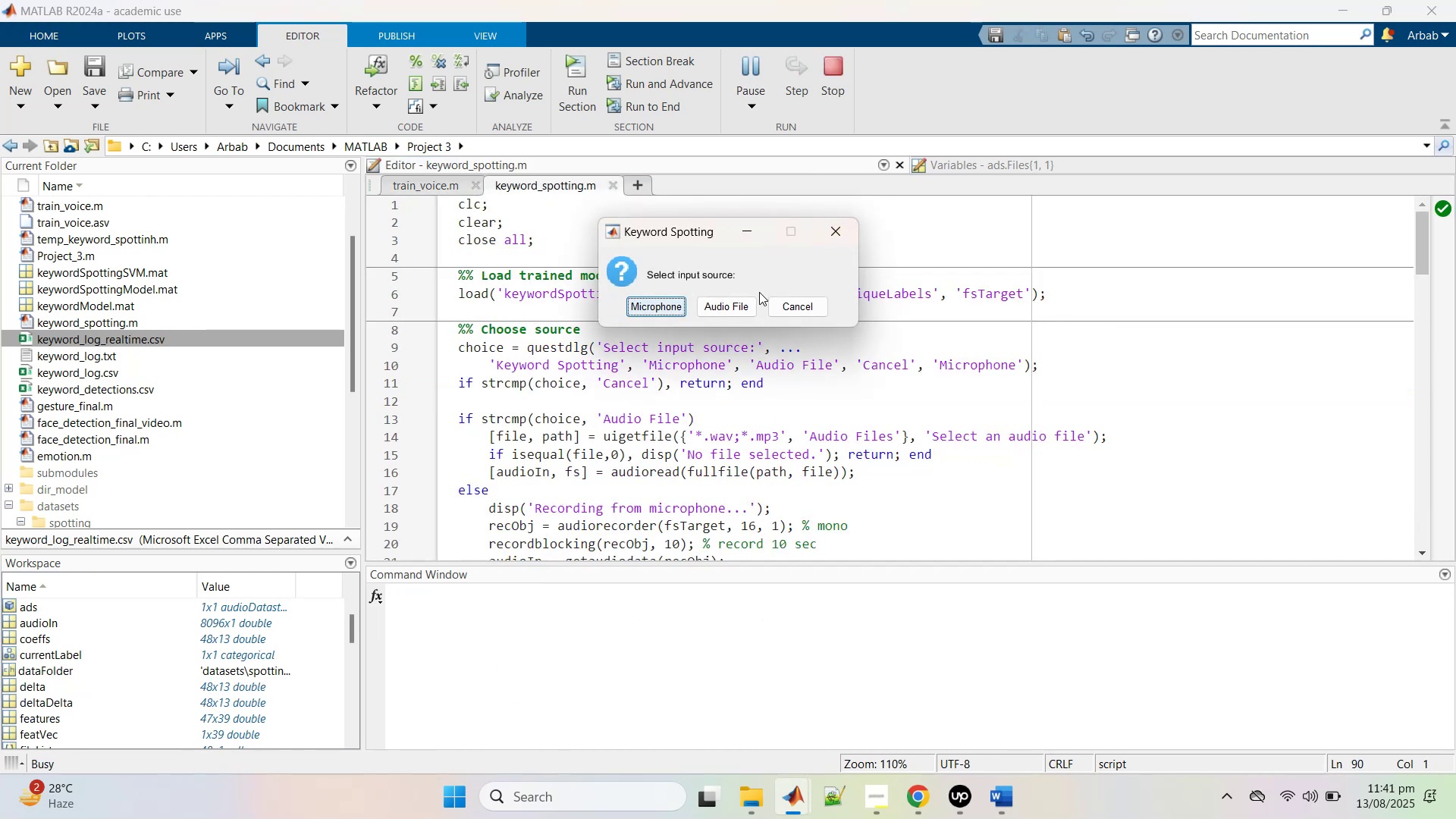 
left_click([752, 307])
 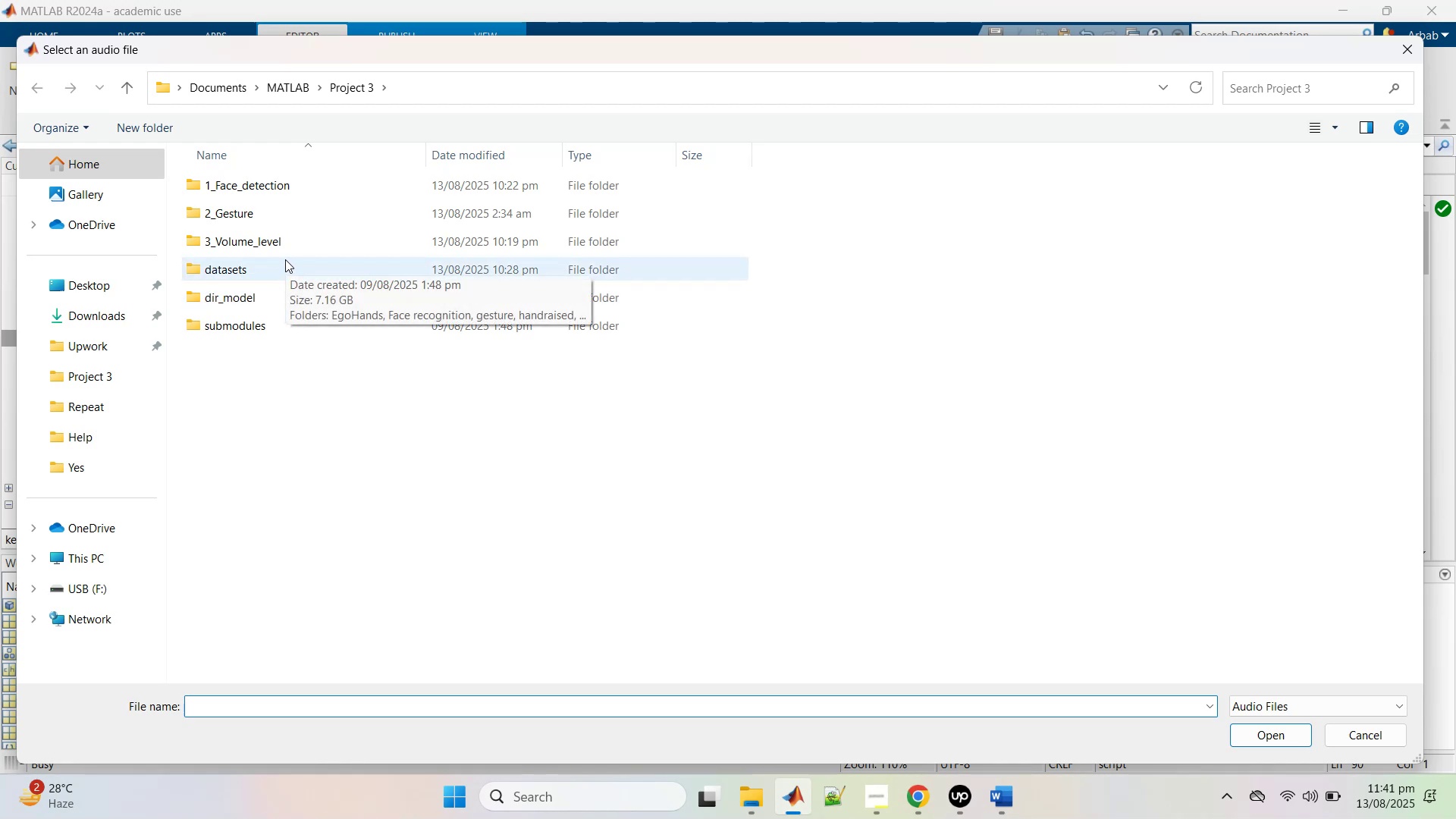 
wait(7.15)
 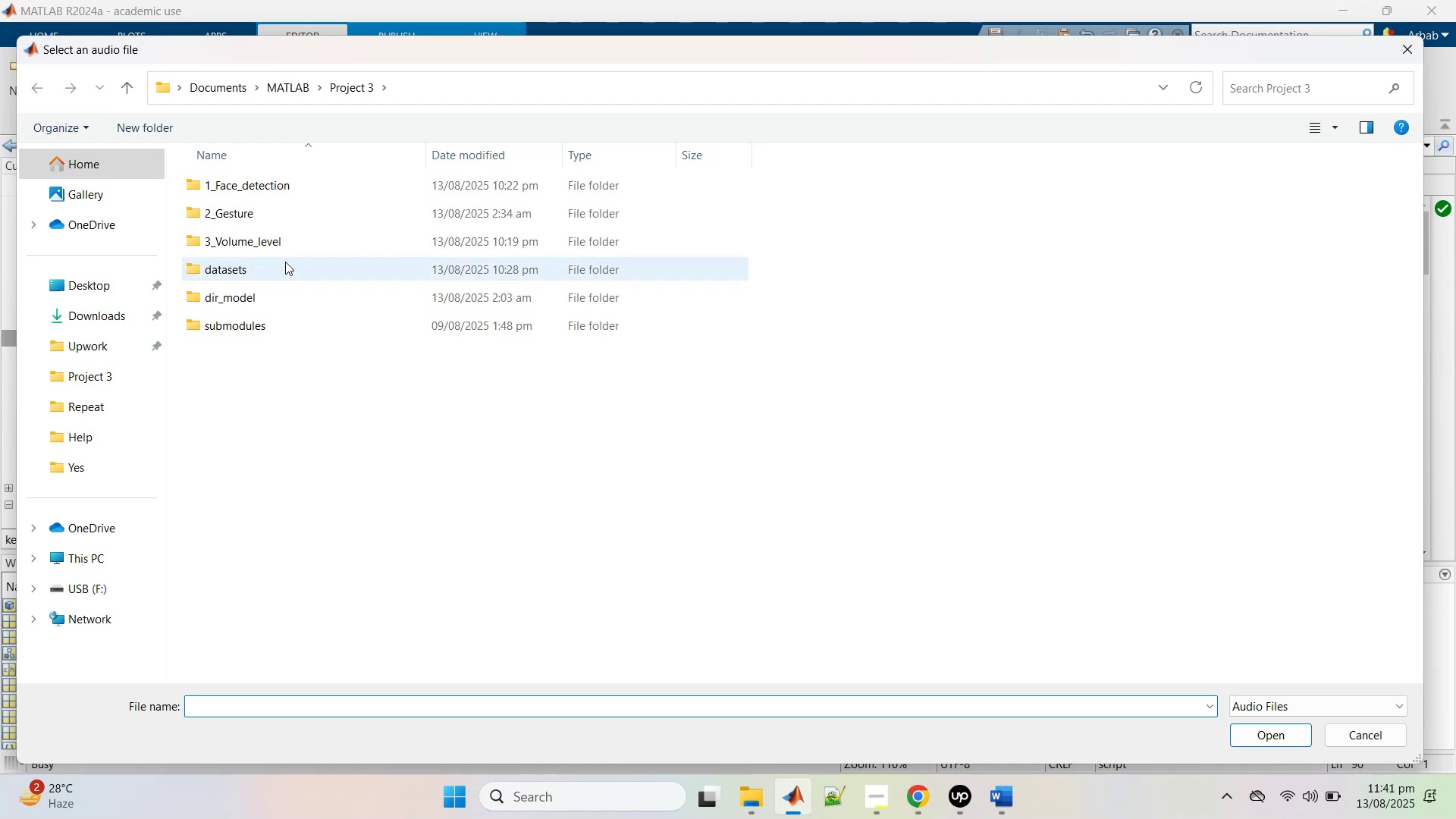 
double_click([280, 273])
 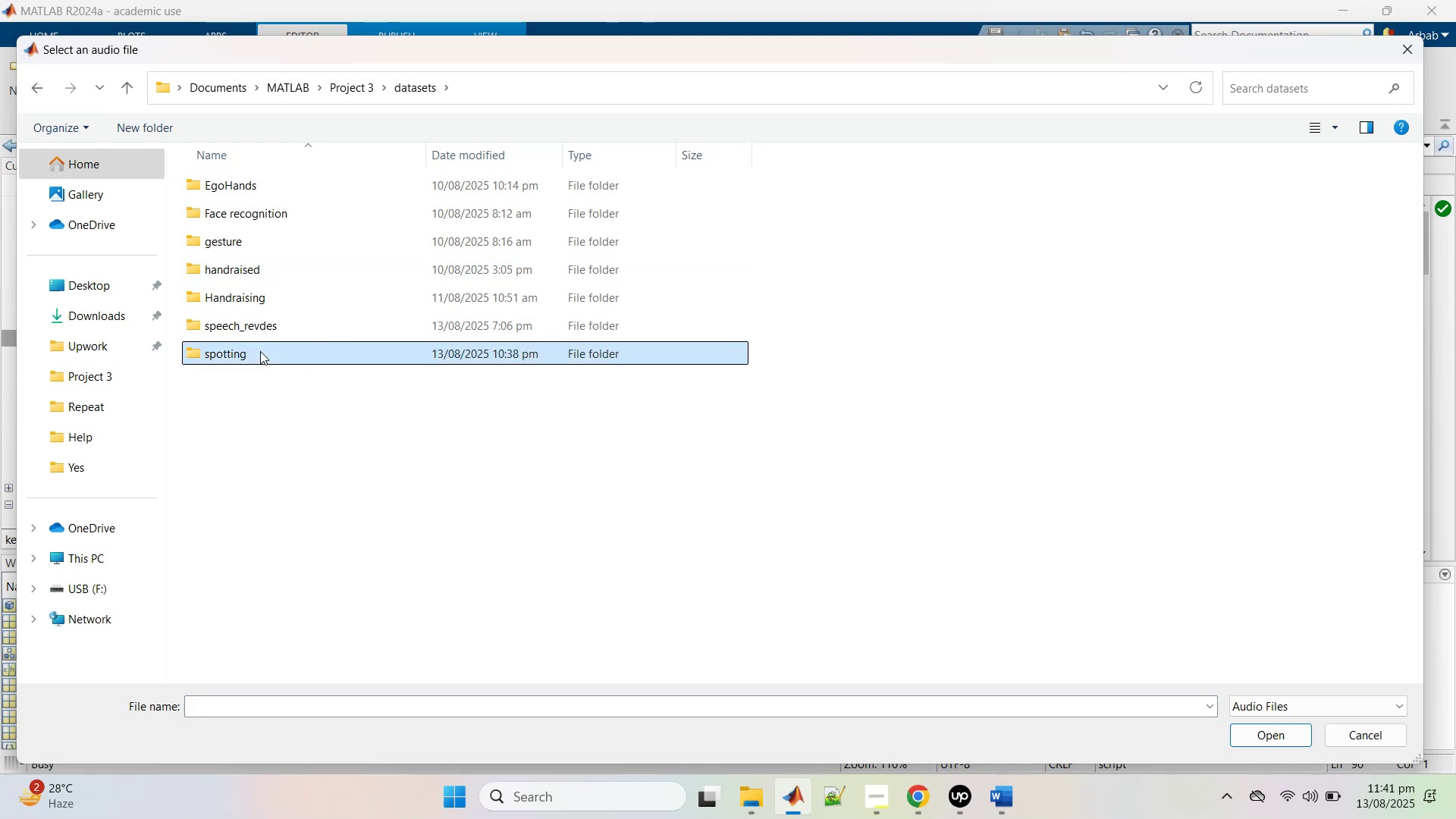 
double_click([260, 351])
 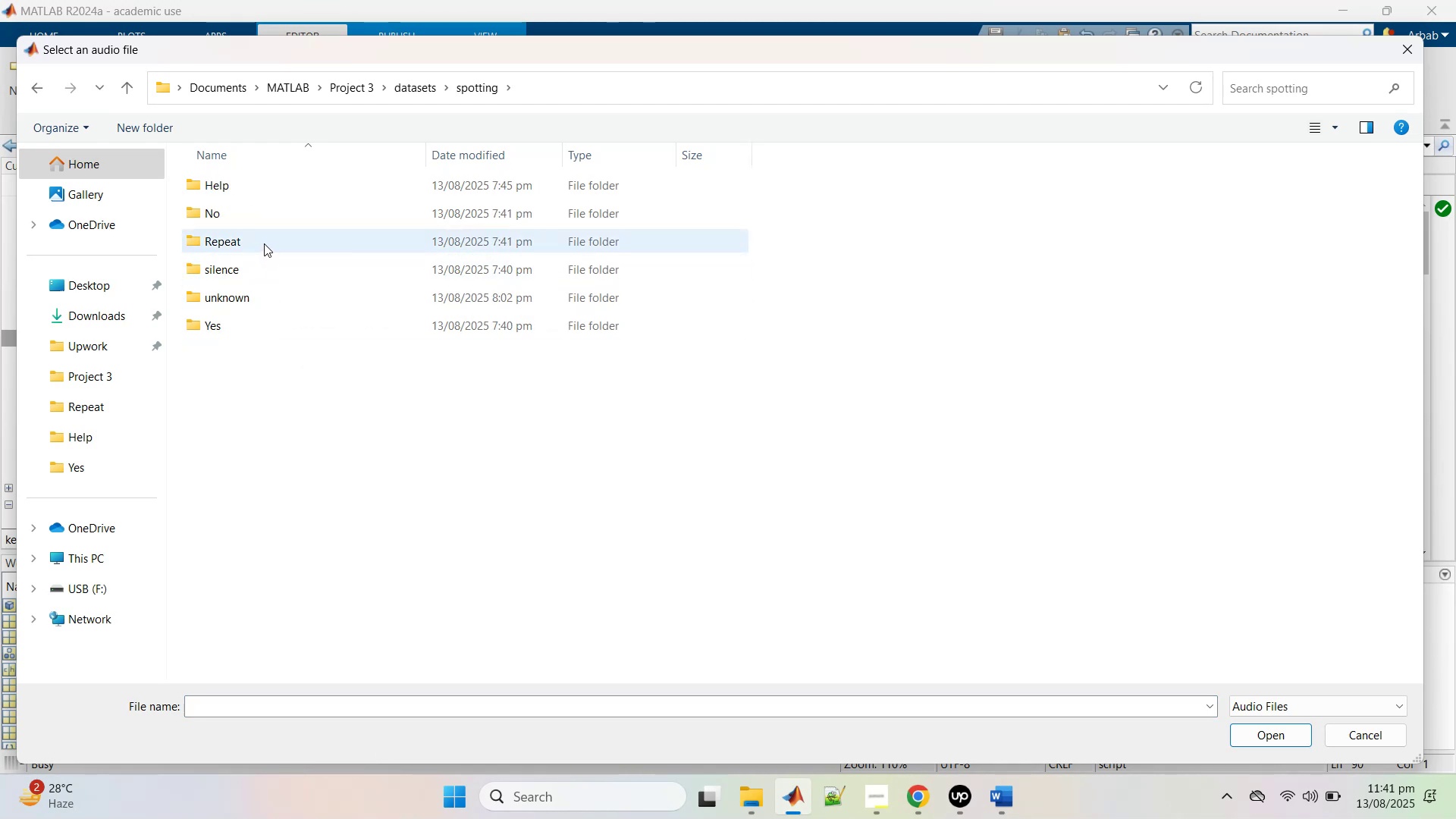 
double_click([264, 243])
 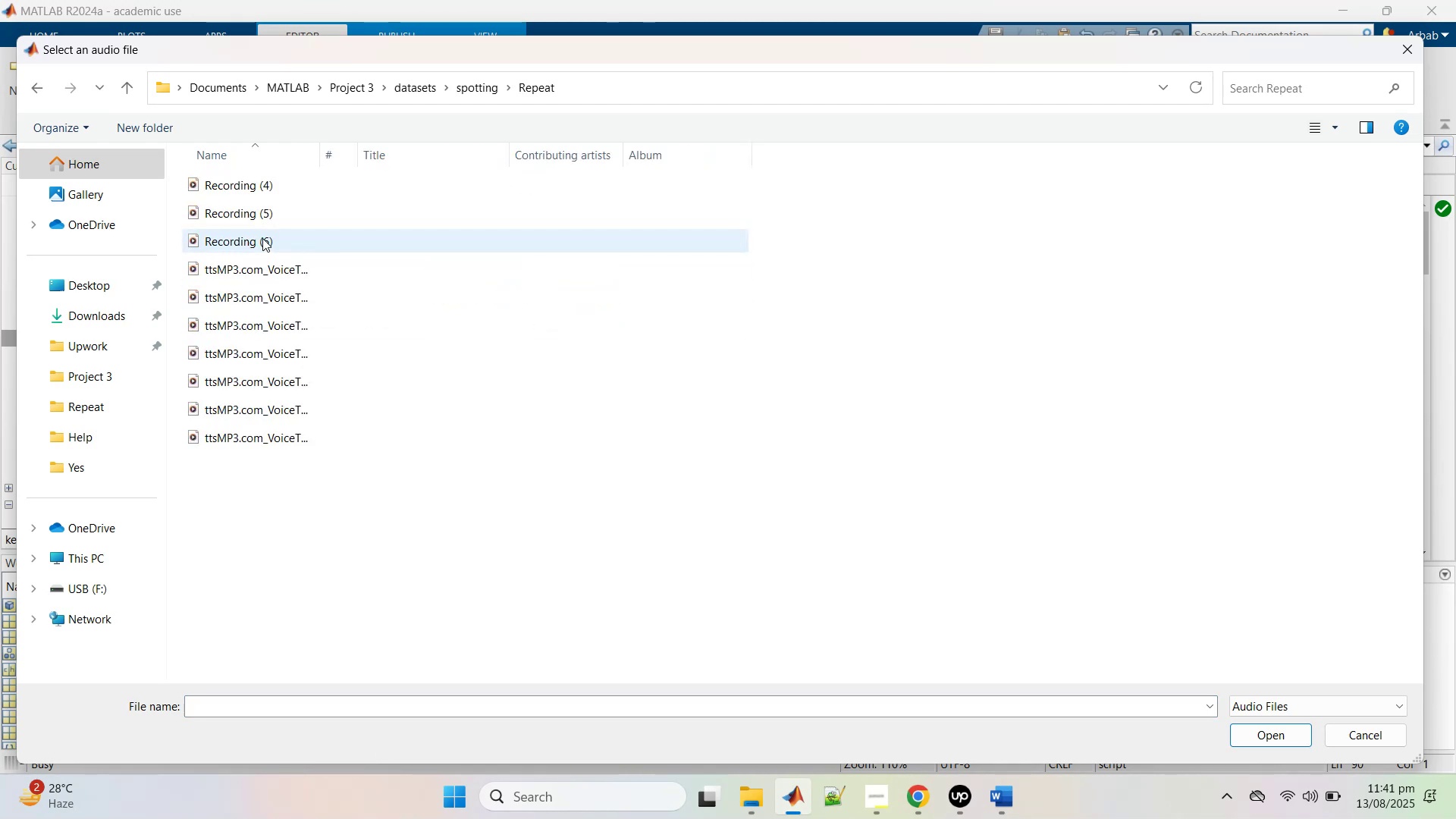 
left_click([262, 238])
 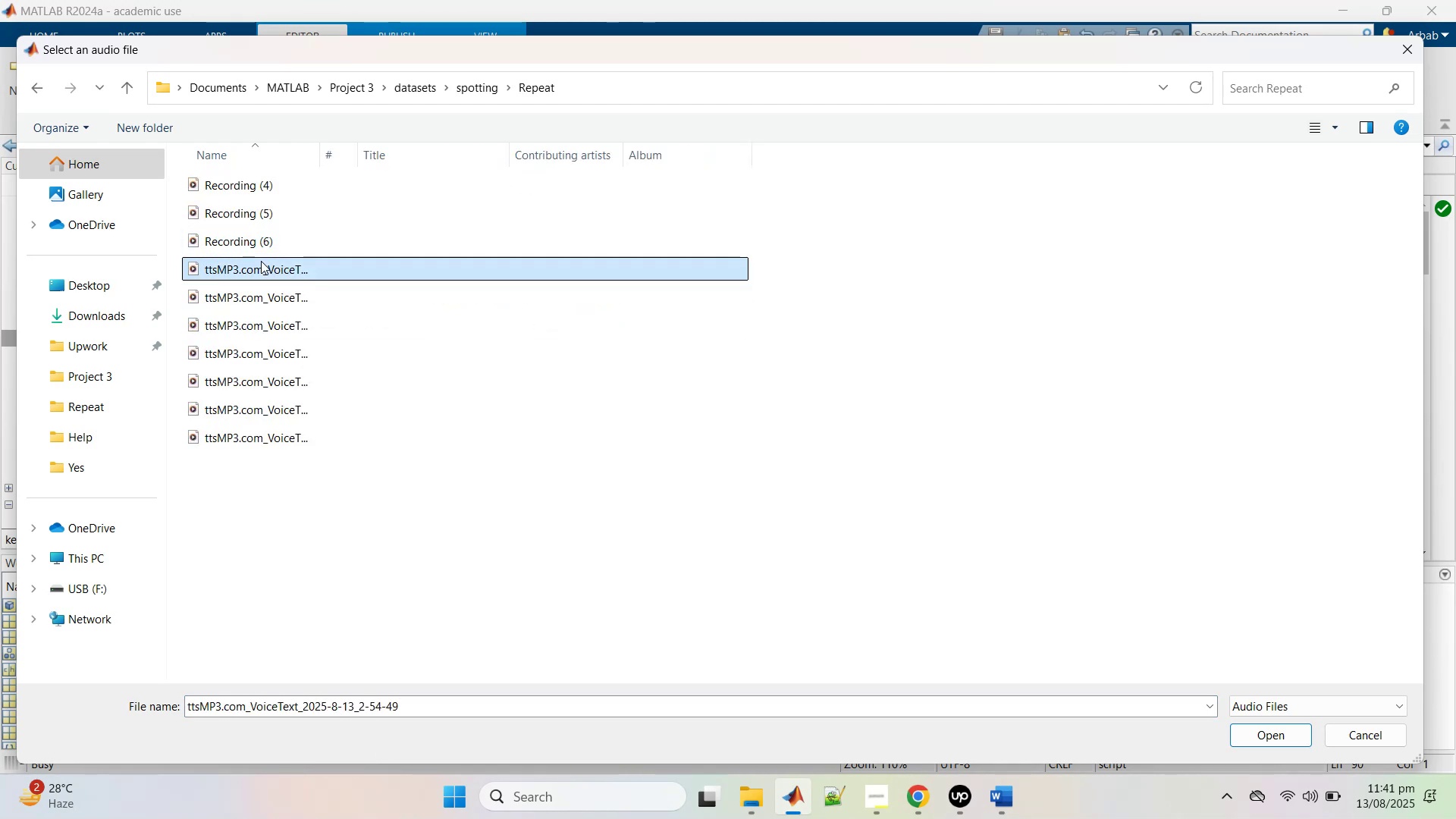 
double_click([261, 261])
 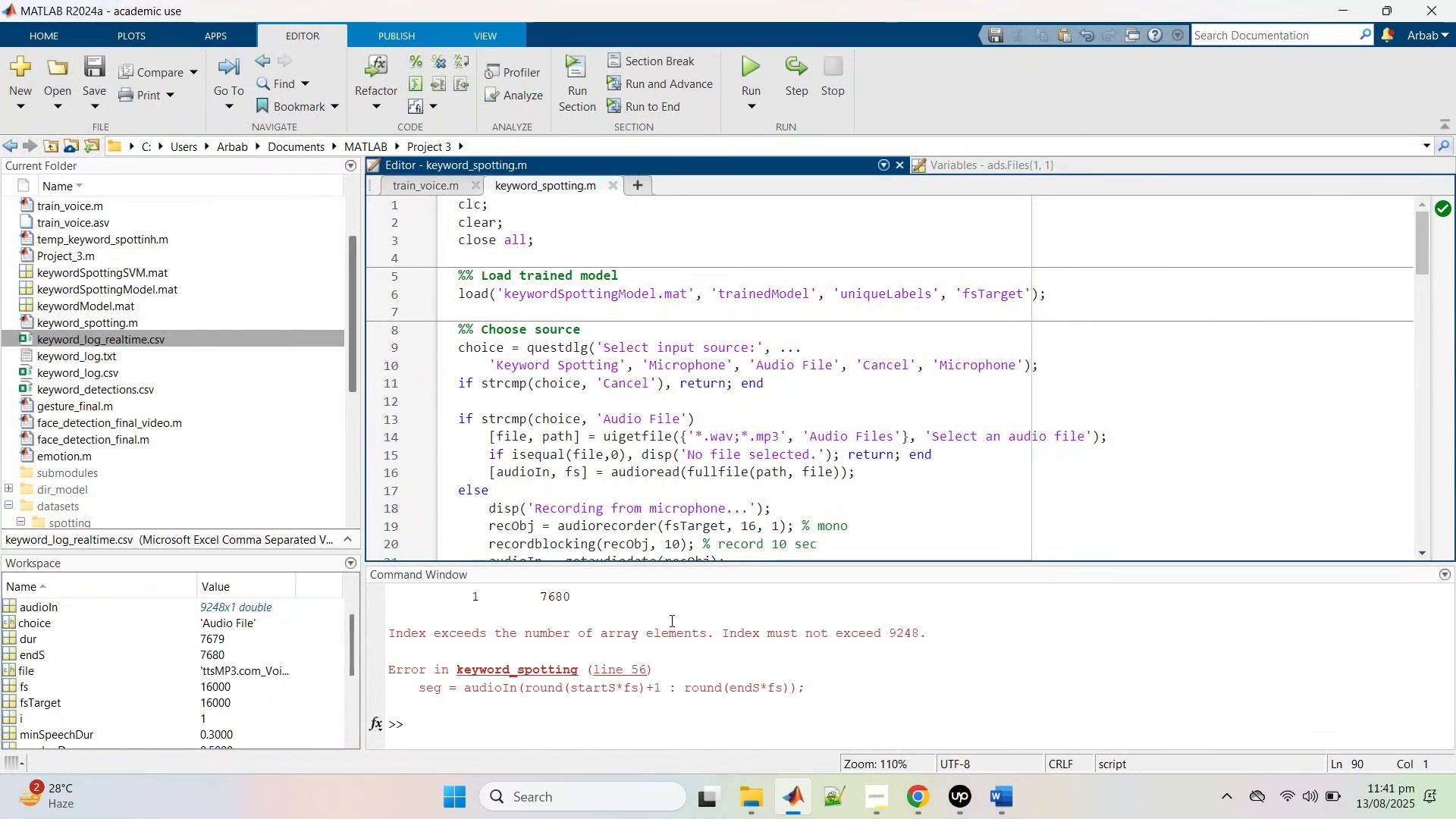 
scroll: coordinate [673, 644], scroll_direction: up, amount: 3.0
 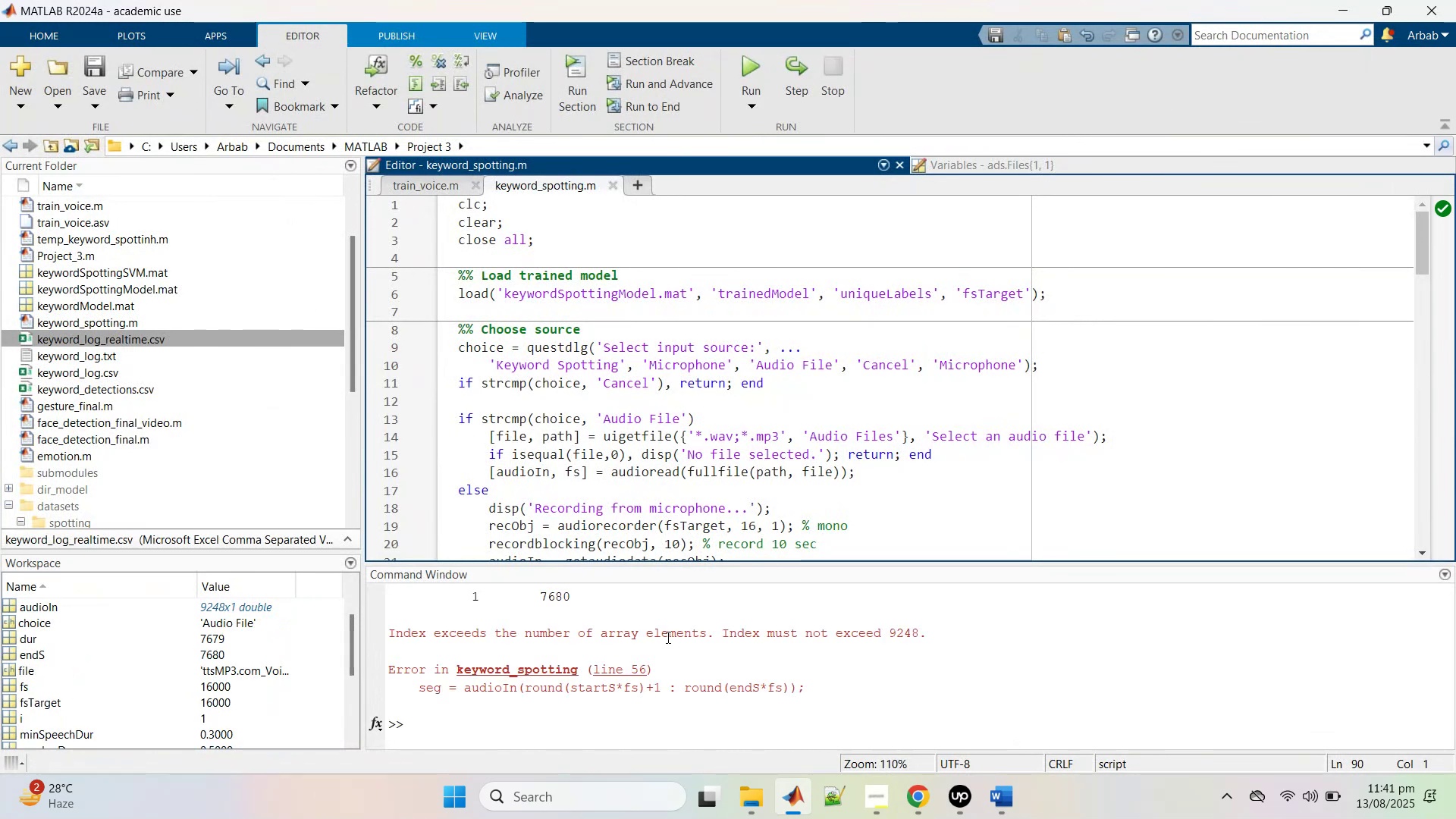 
left_click([667, 637])
 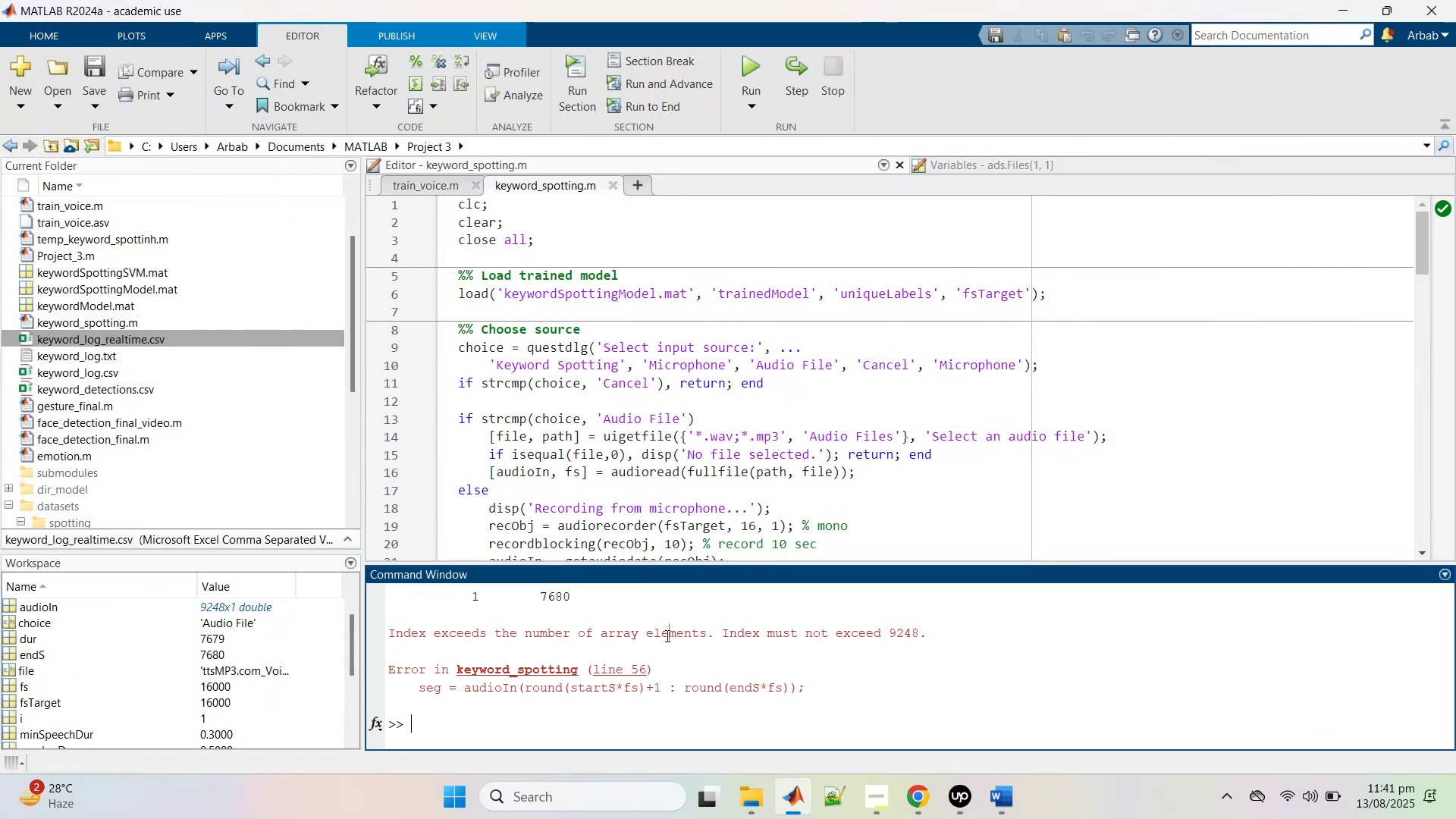 
scroll: coordinate [610, 598], scroll_direction: up, amount: 6.0
 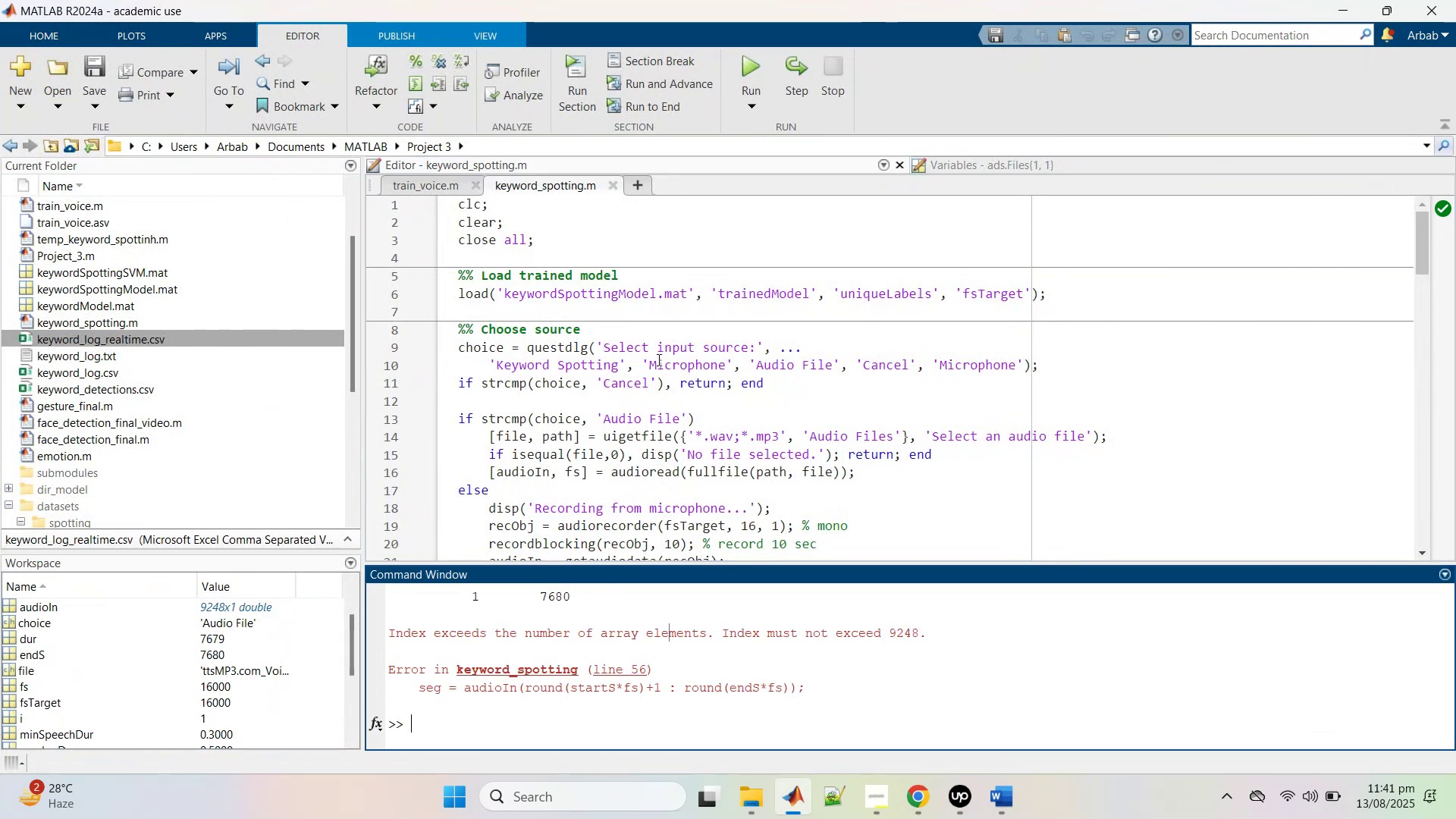 
left_click([657, 359])
 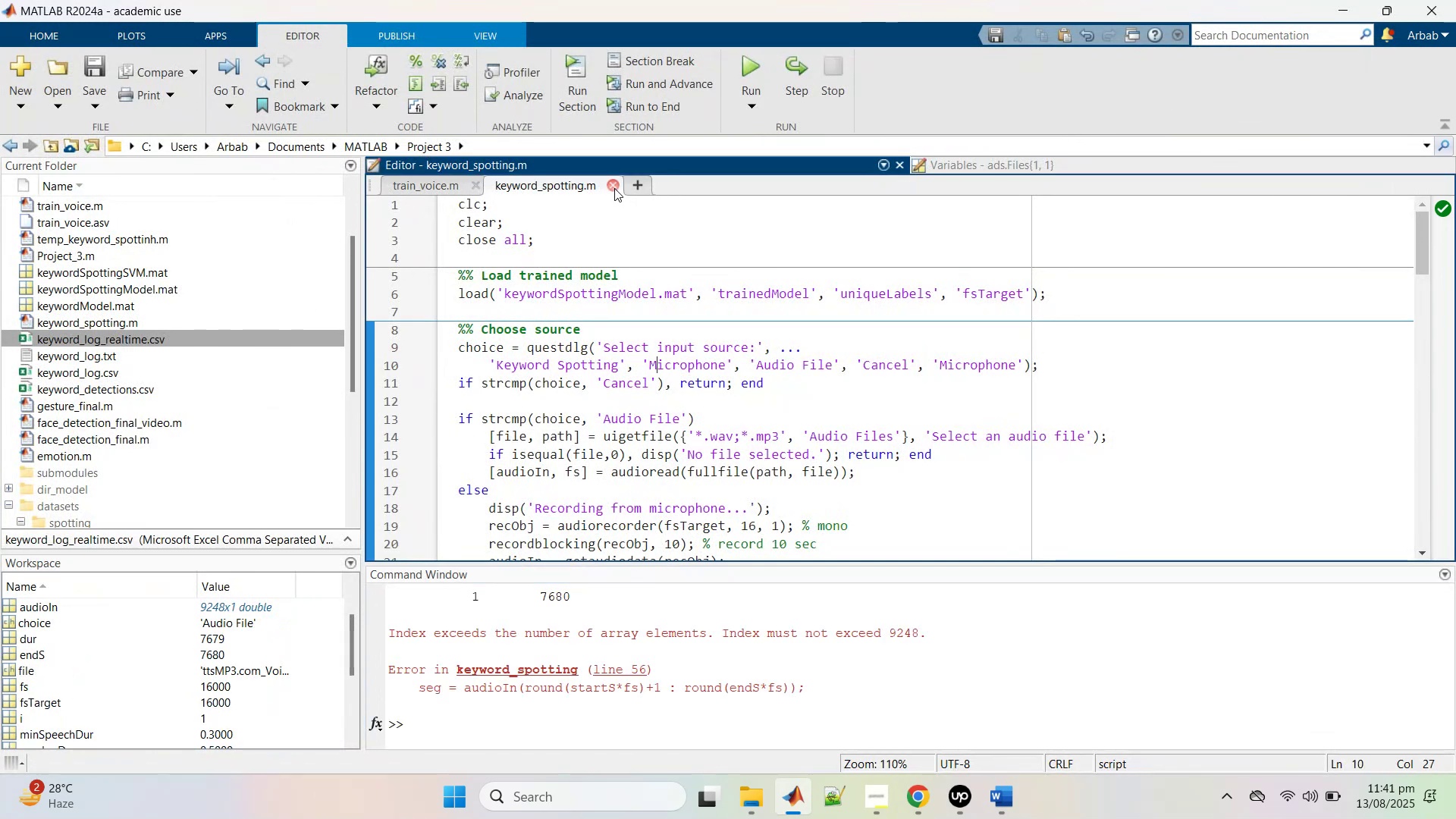 
left_click([614, 188])
 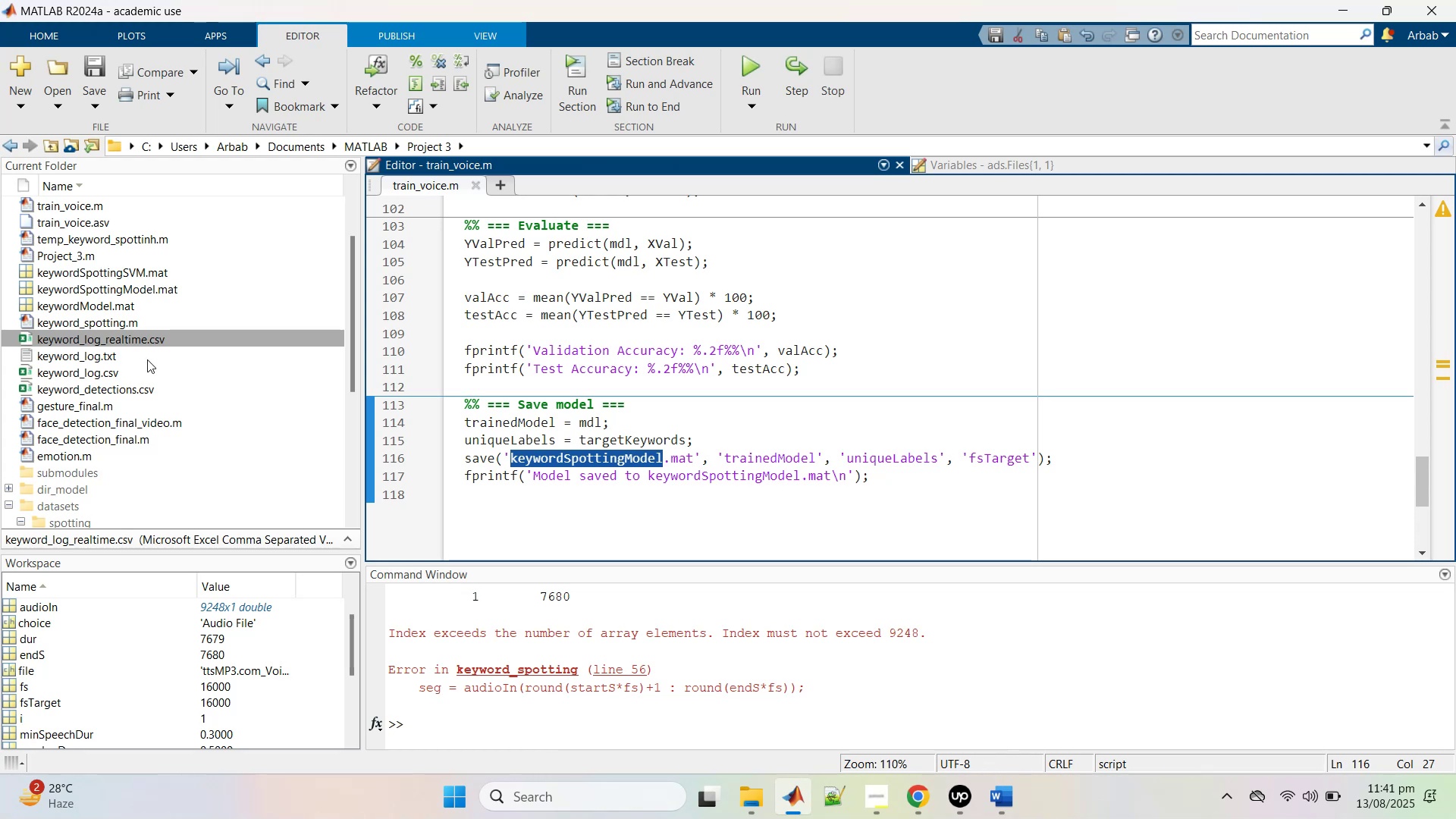 
wait(6.57)
 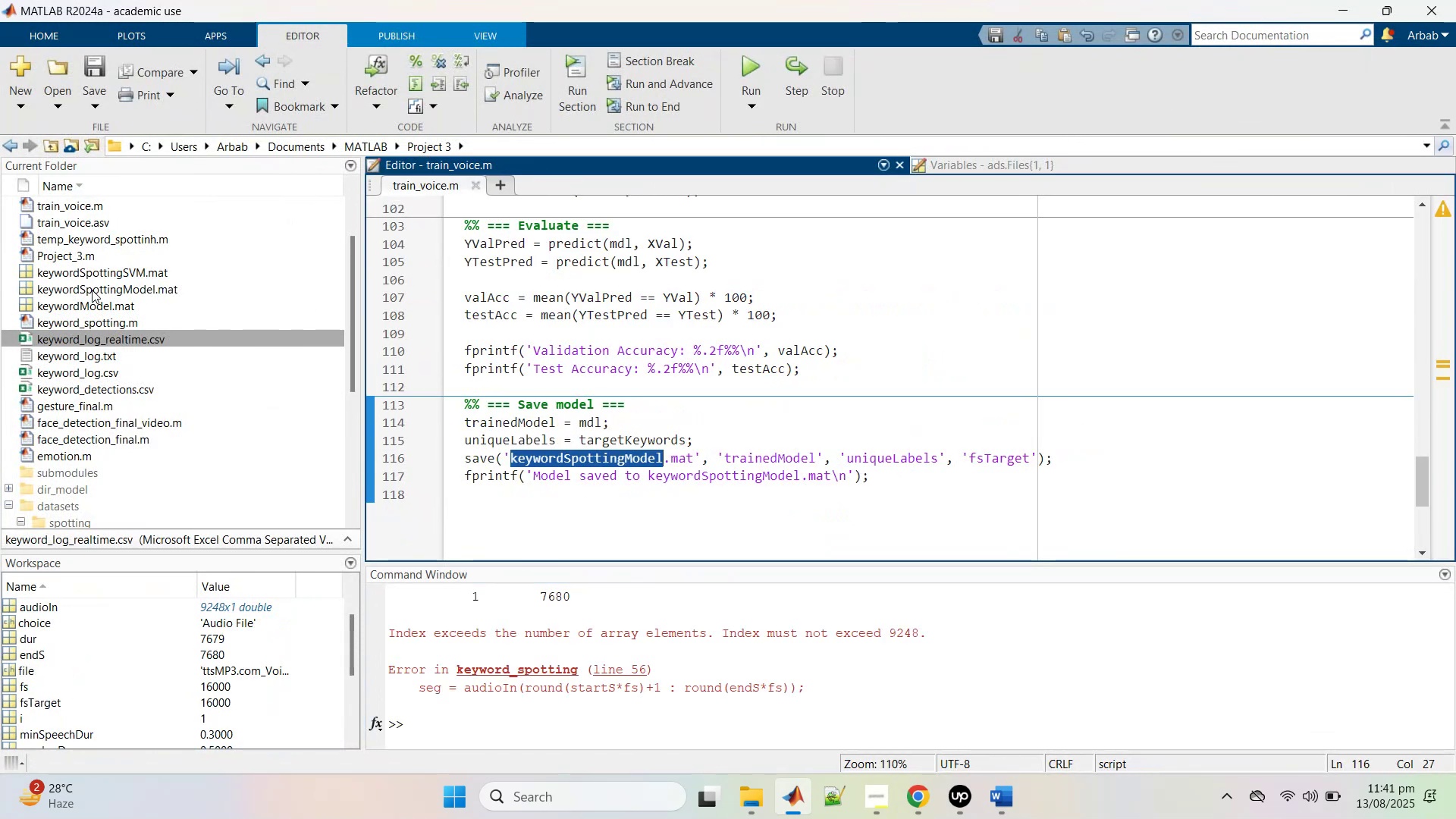 
left_click([767, 789])
 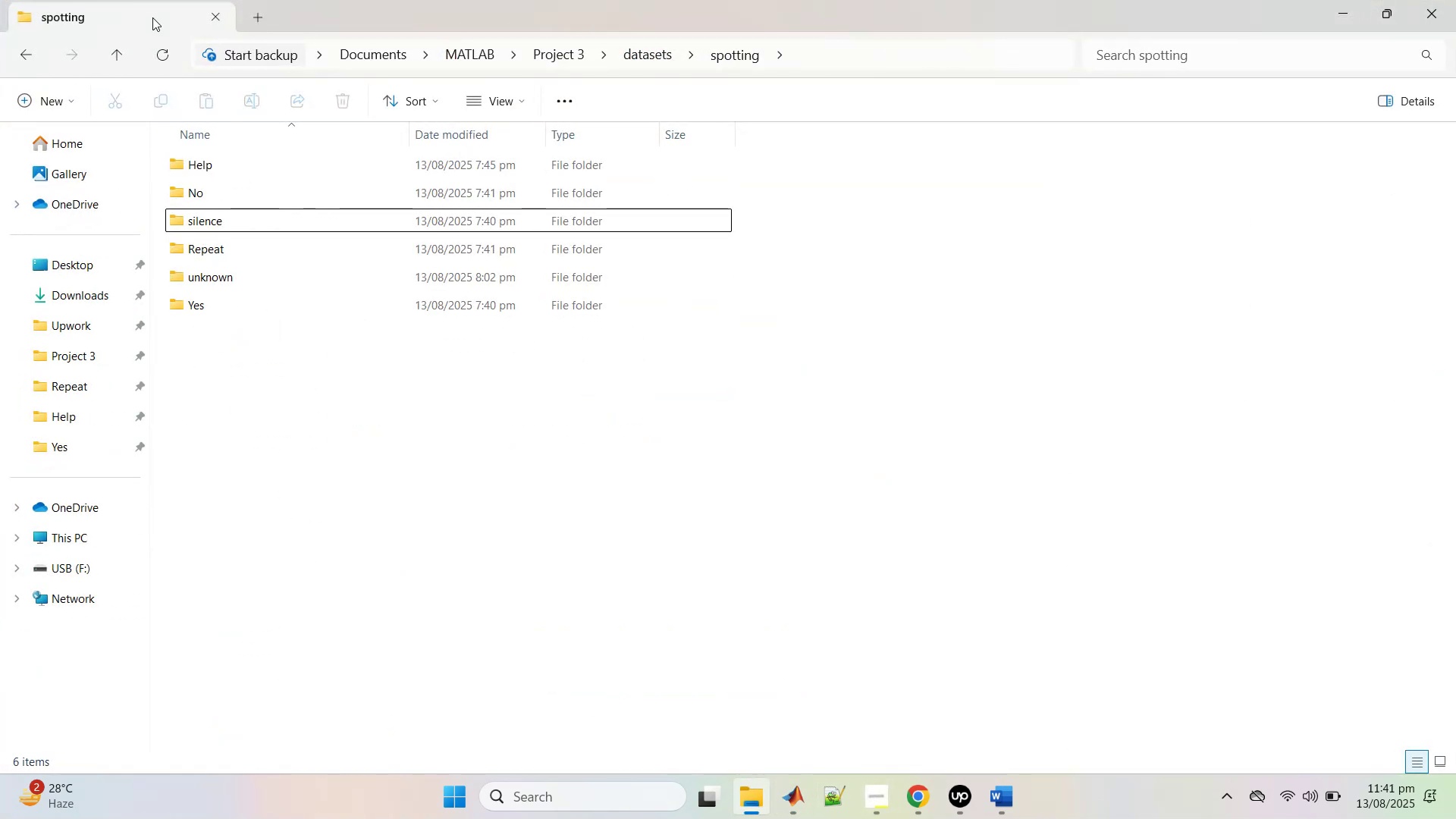 
left_click([125, 53])
 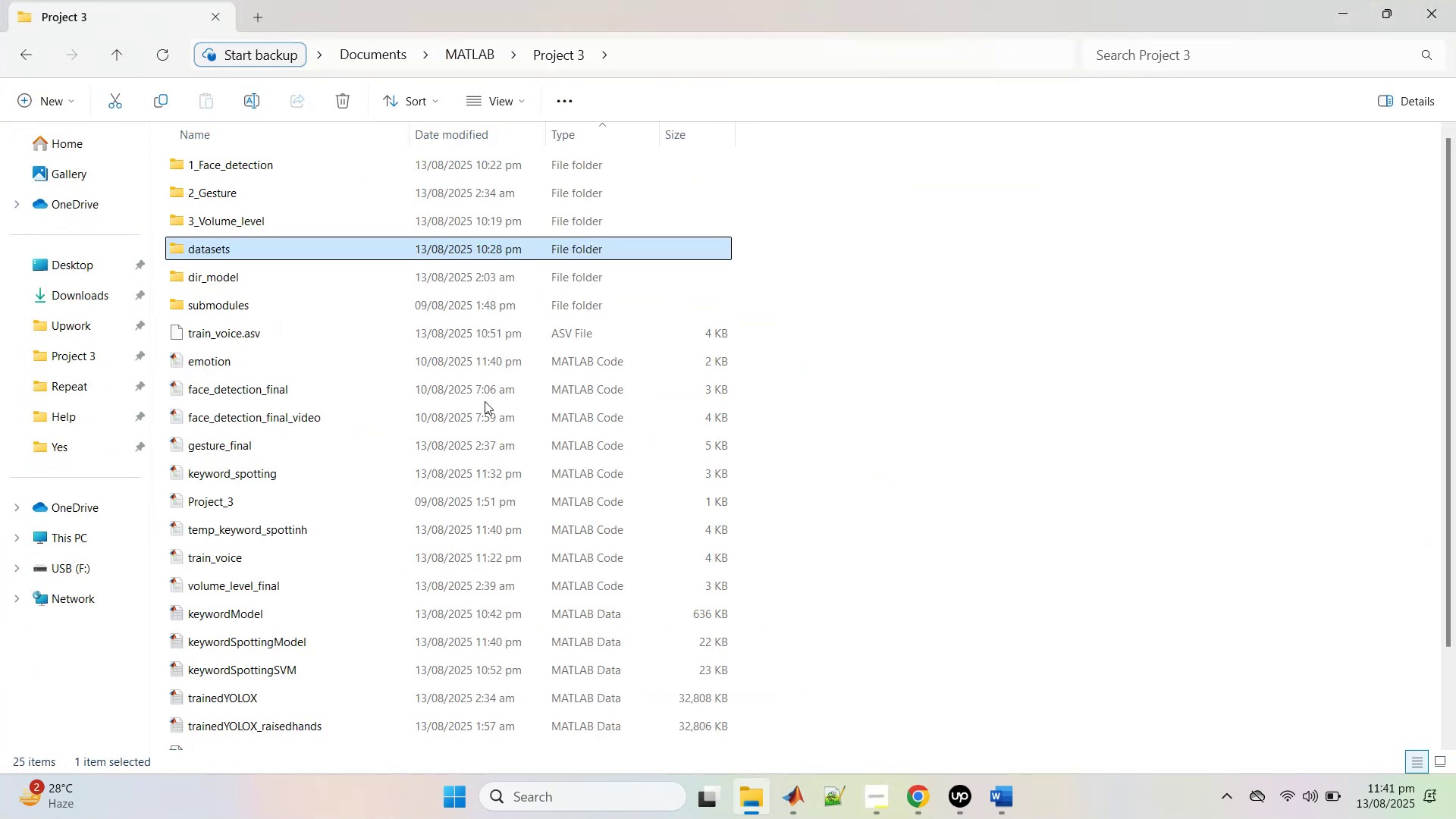 
scroll: coordinate [494, 402], scroll_direction: down, amount: 3.0
 